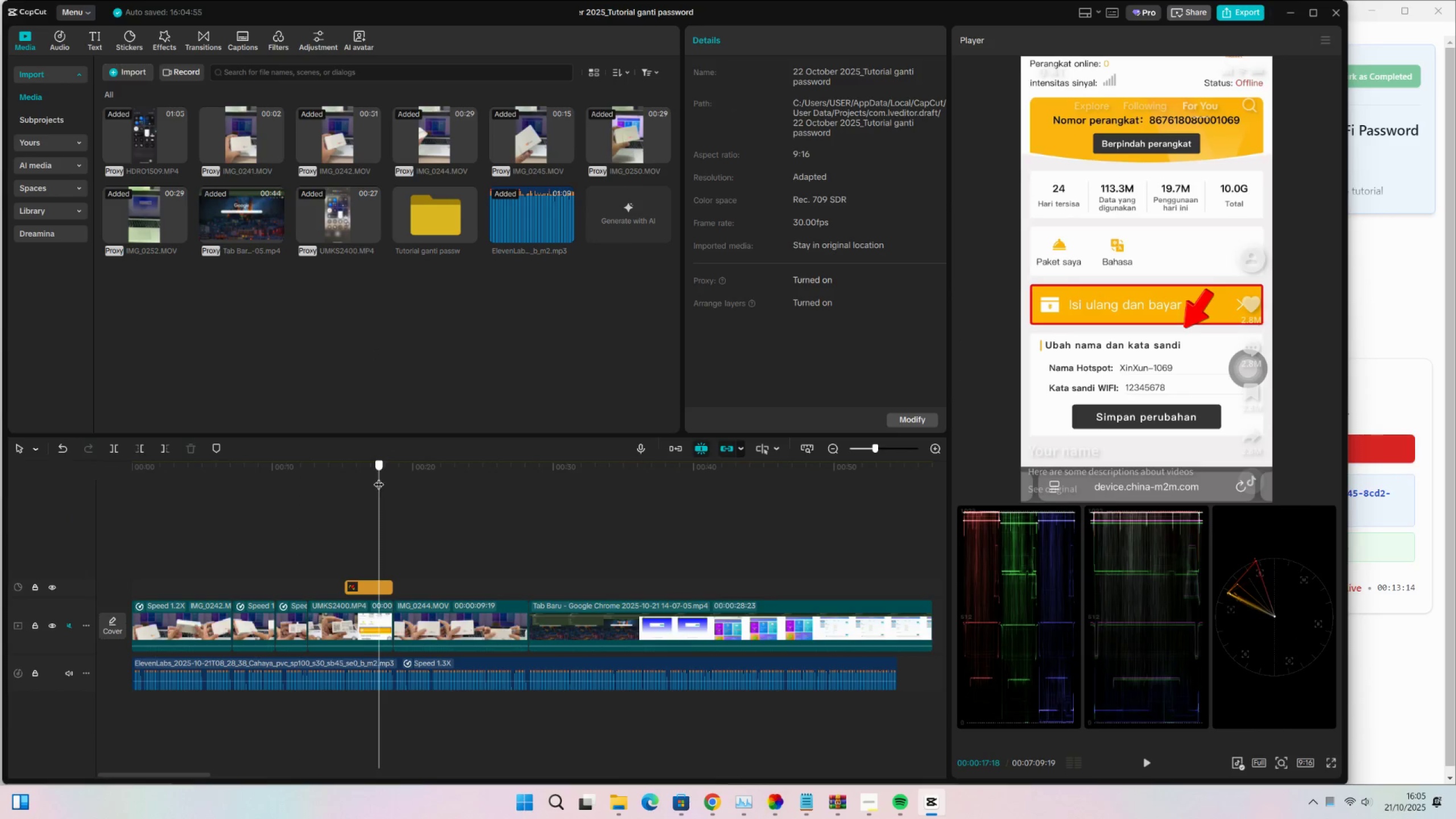 
key(Control+S)
 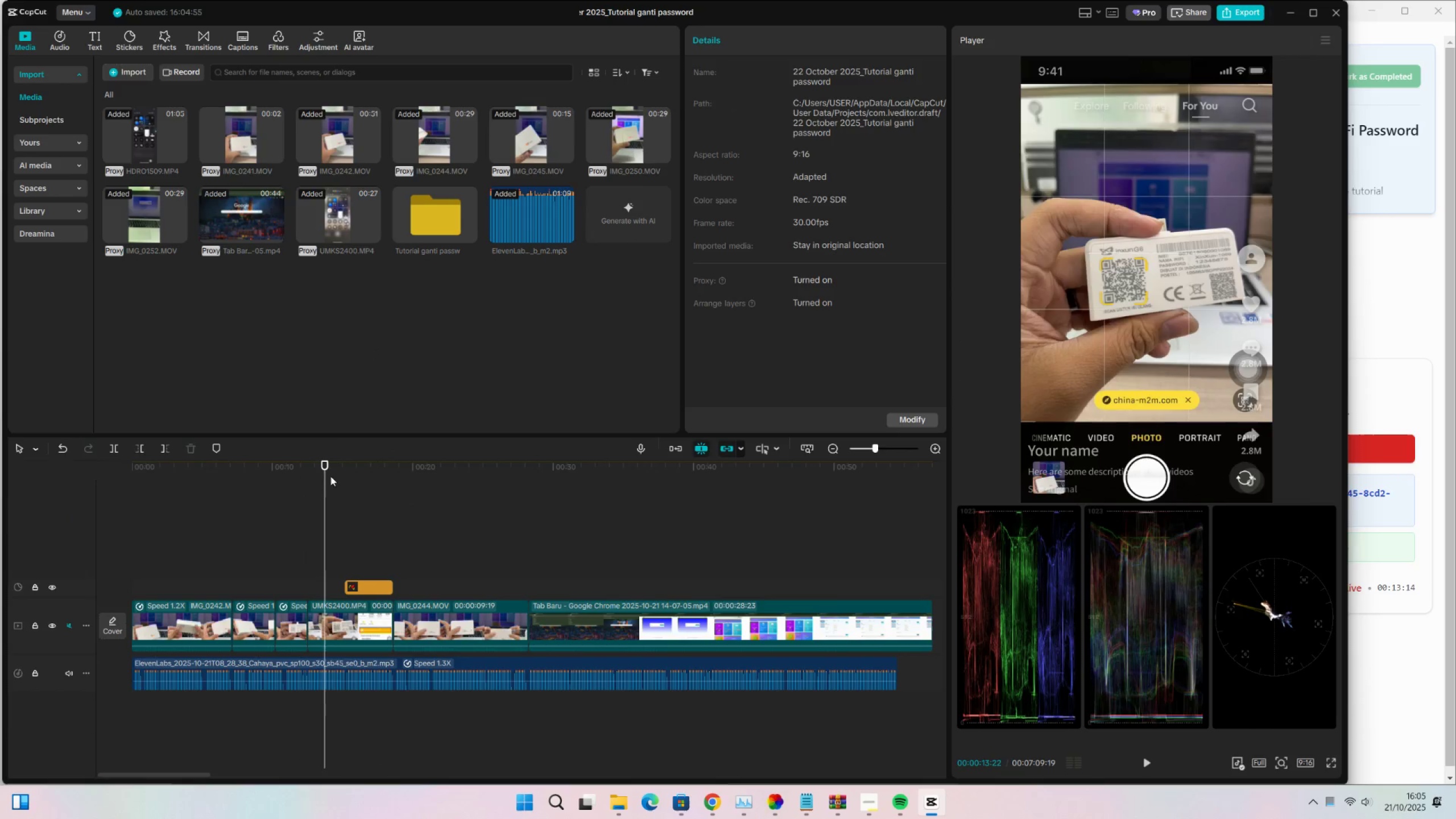 
key(Control+ControlLeft)
 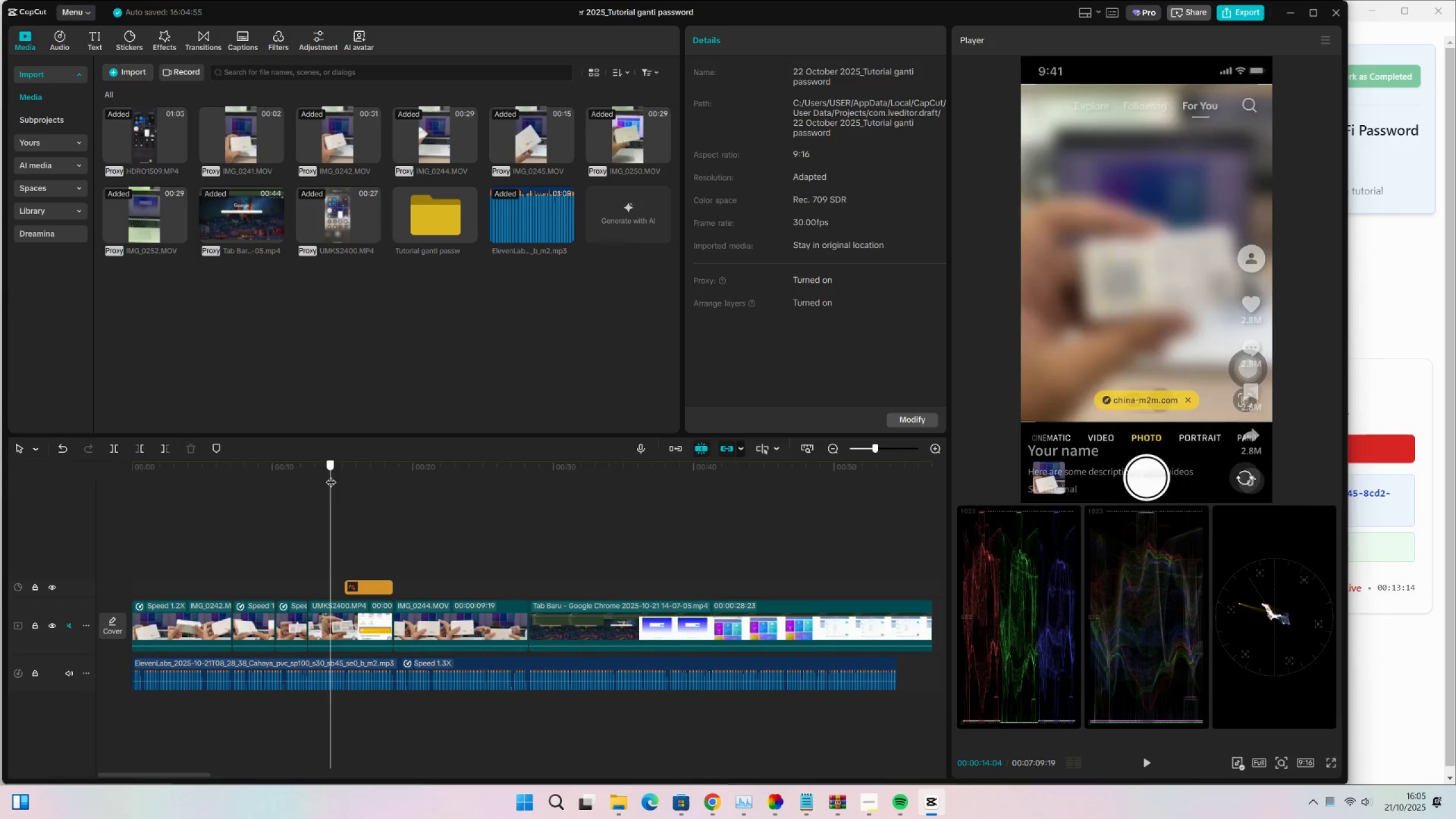 
key(Control+S)
 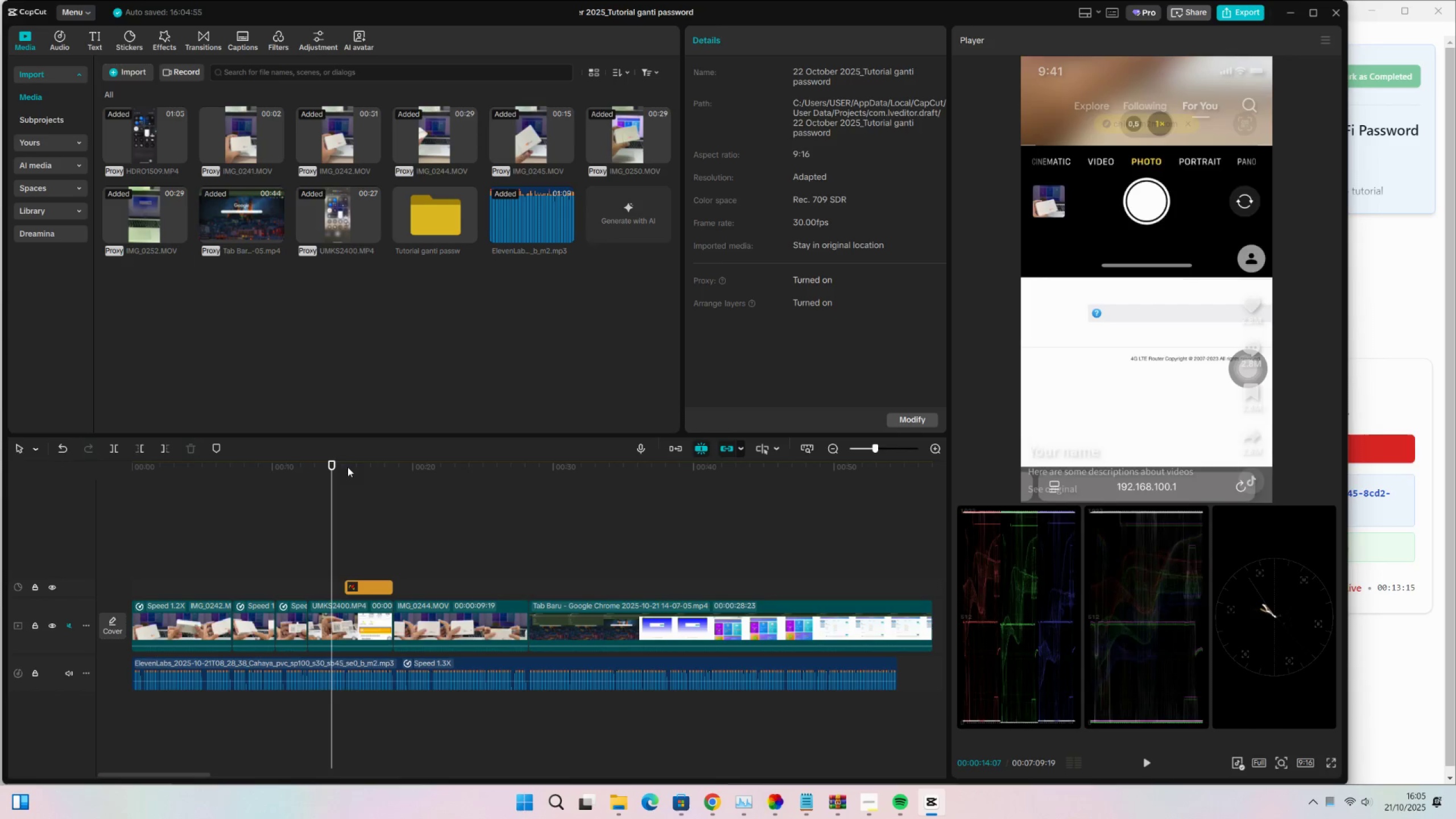 
left_click([348, 467])
 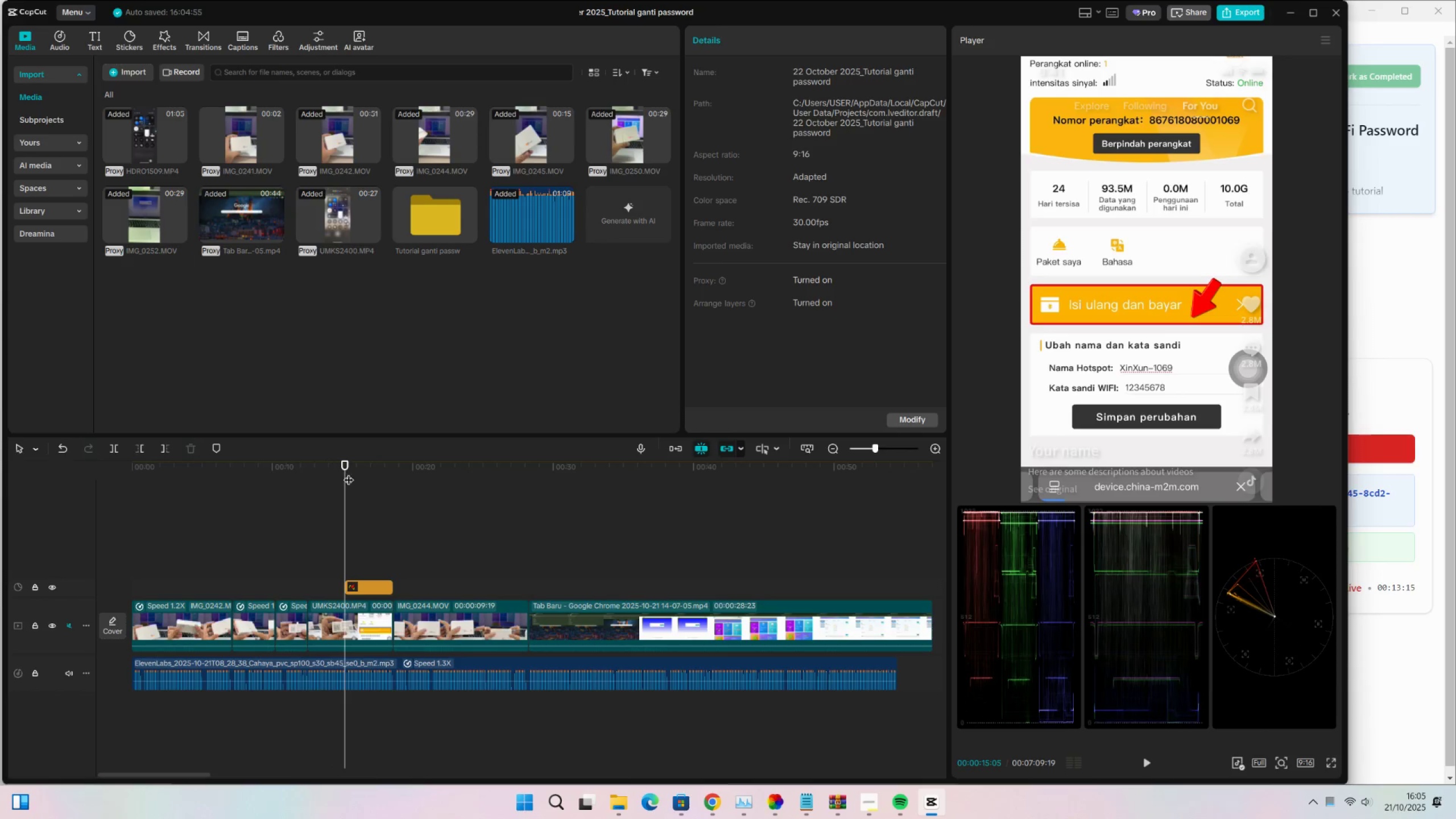 
key(Control+ControlLeft)
 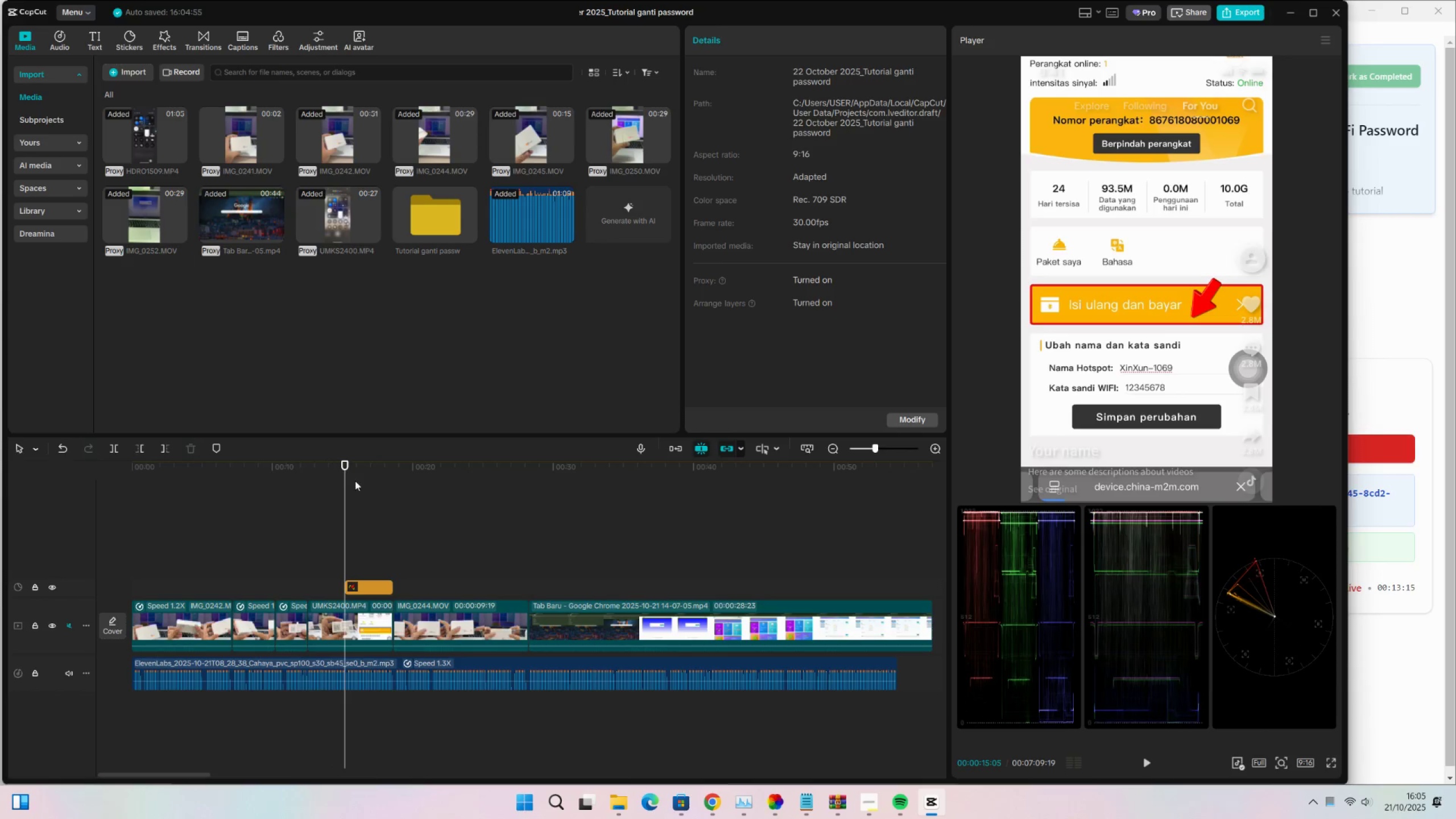 
key(Control+S)
 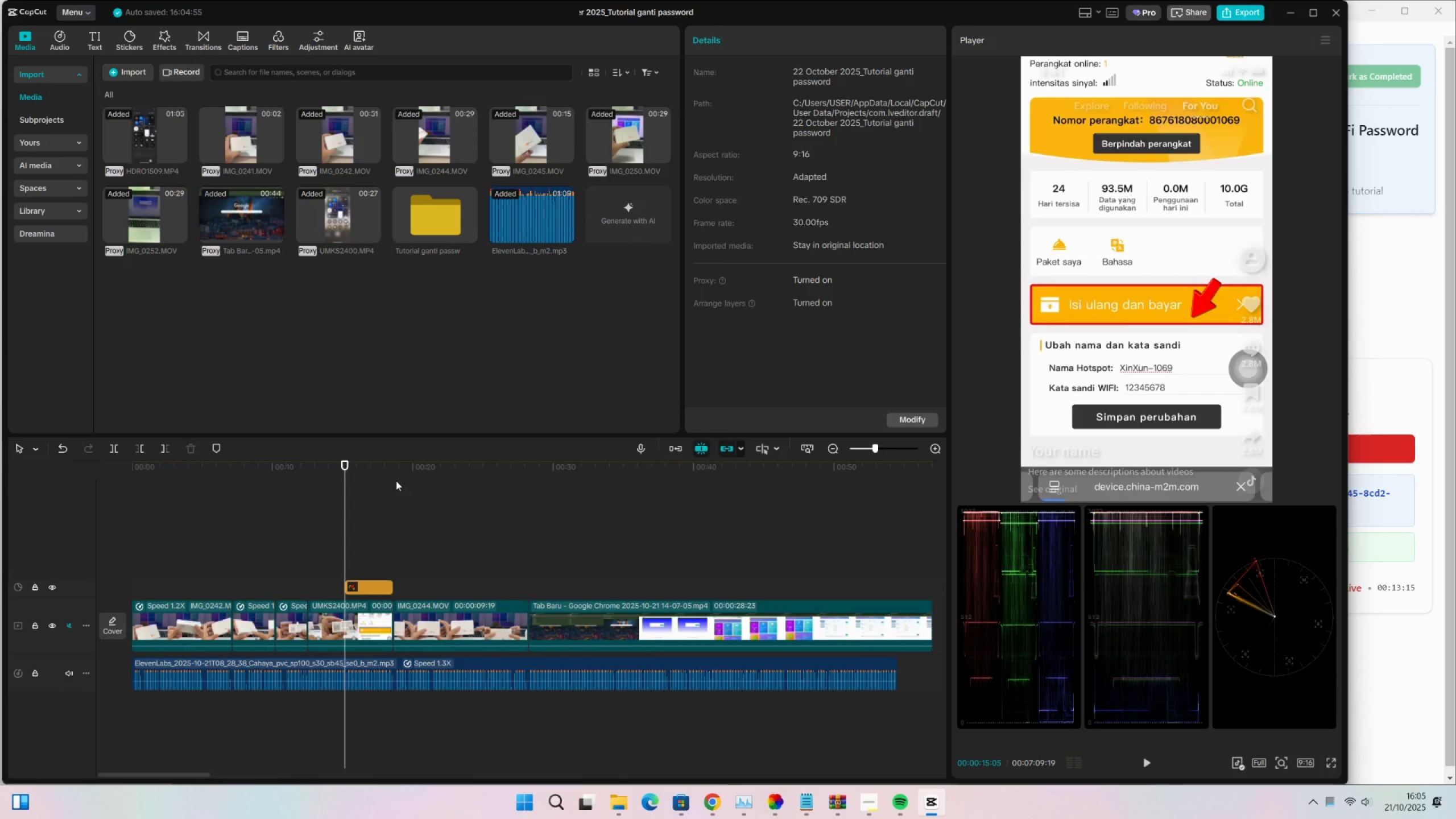 
left_click_drag(start_coordinate=[391, 477], to_coordinate=[524, 499])
 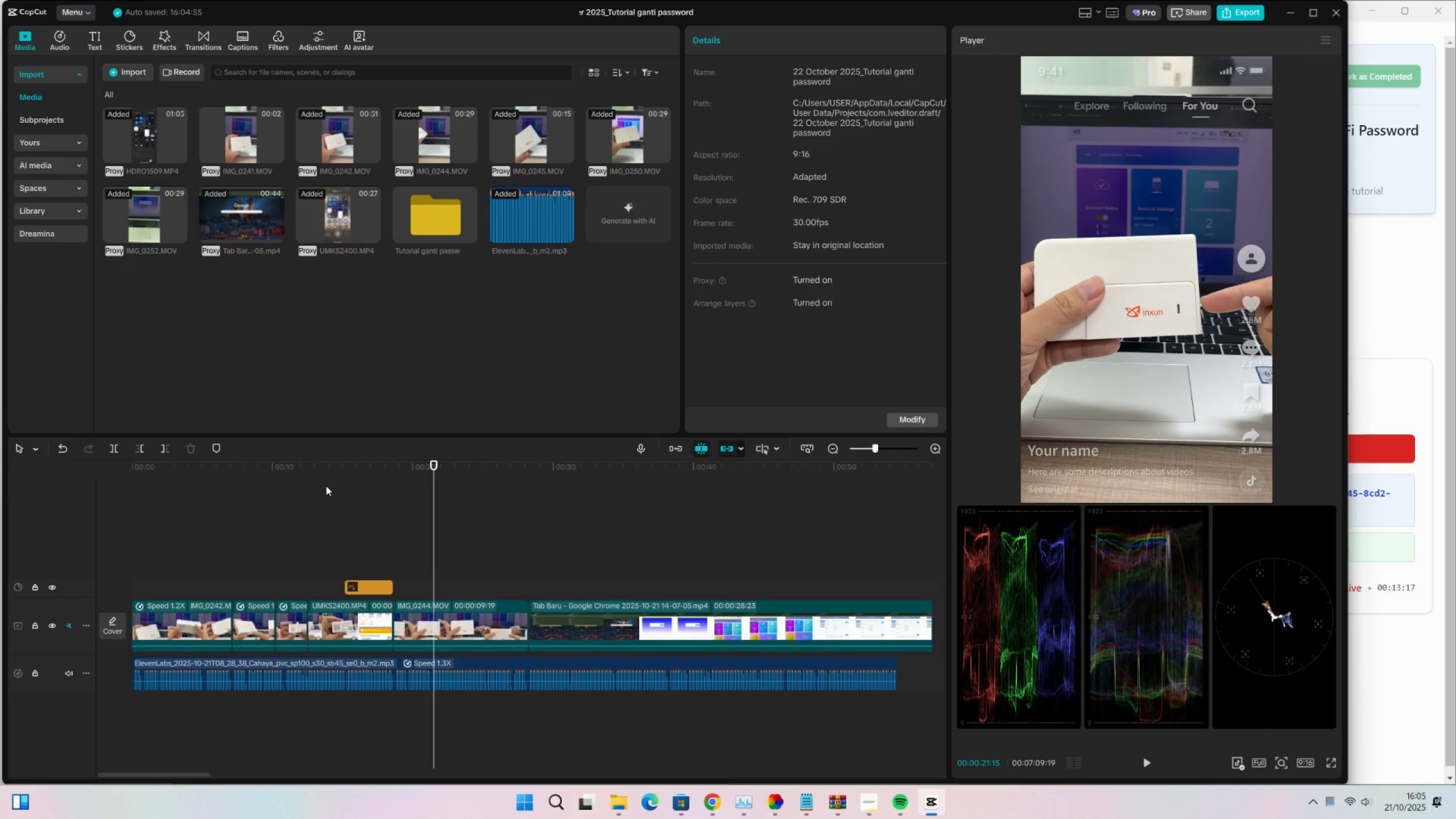 
left_click_drag(start_coordinate=[324, 472], to_coordinate=[320, 474])
 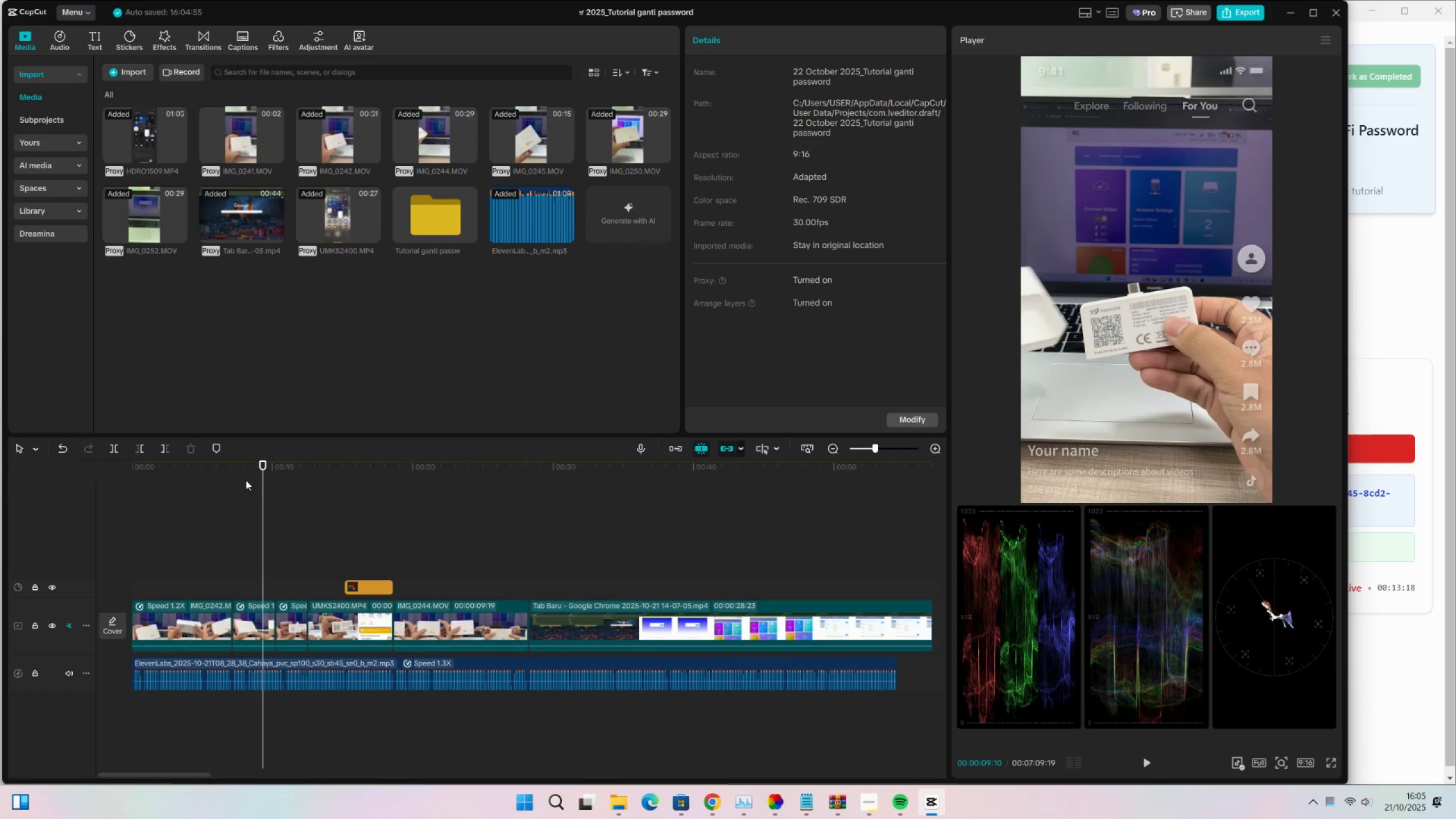 
key(Control+S)
 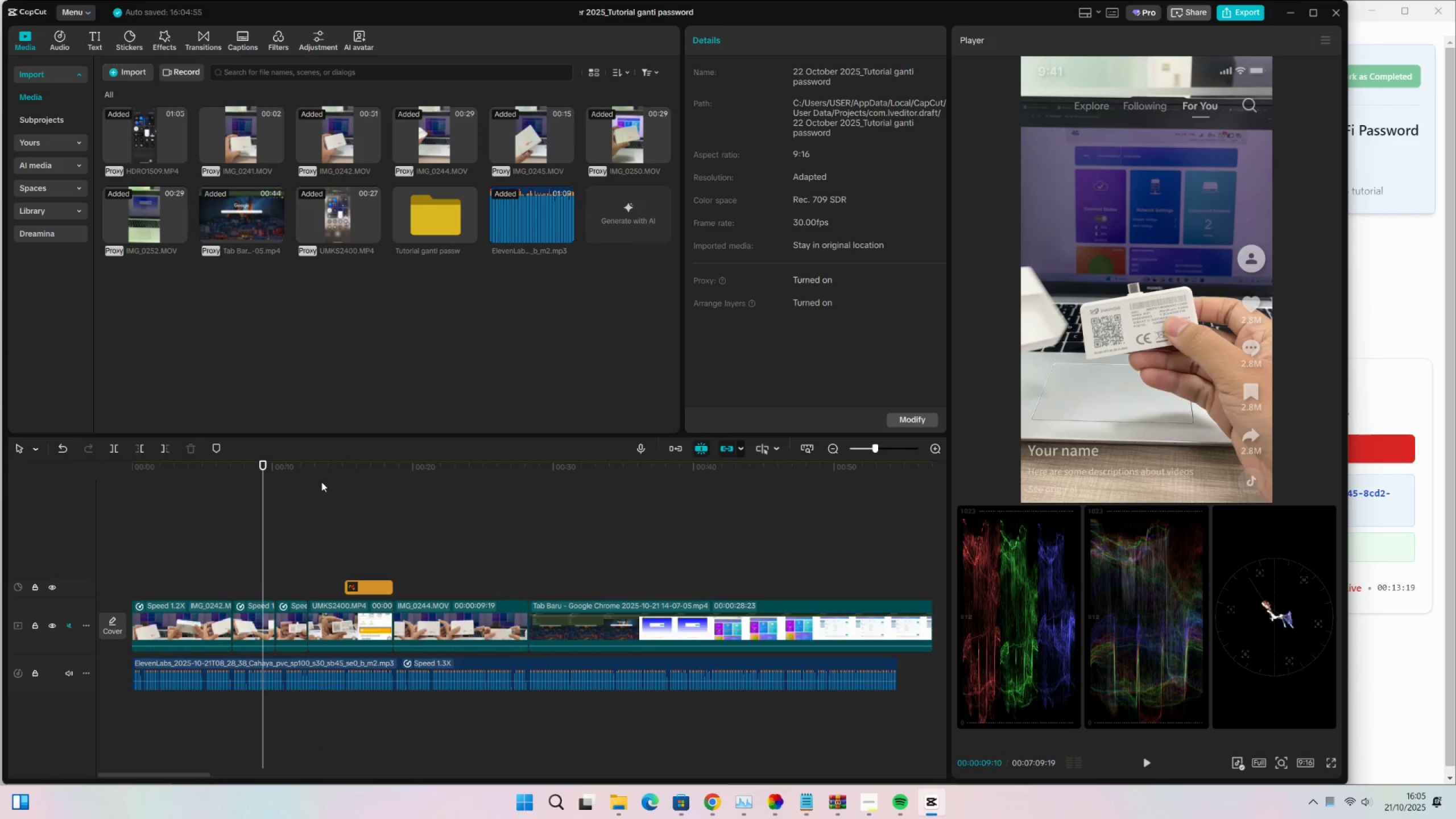 
left_click([316, 479])
 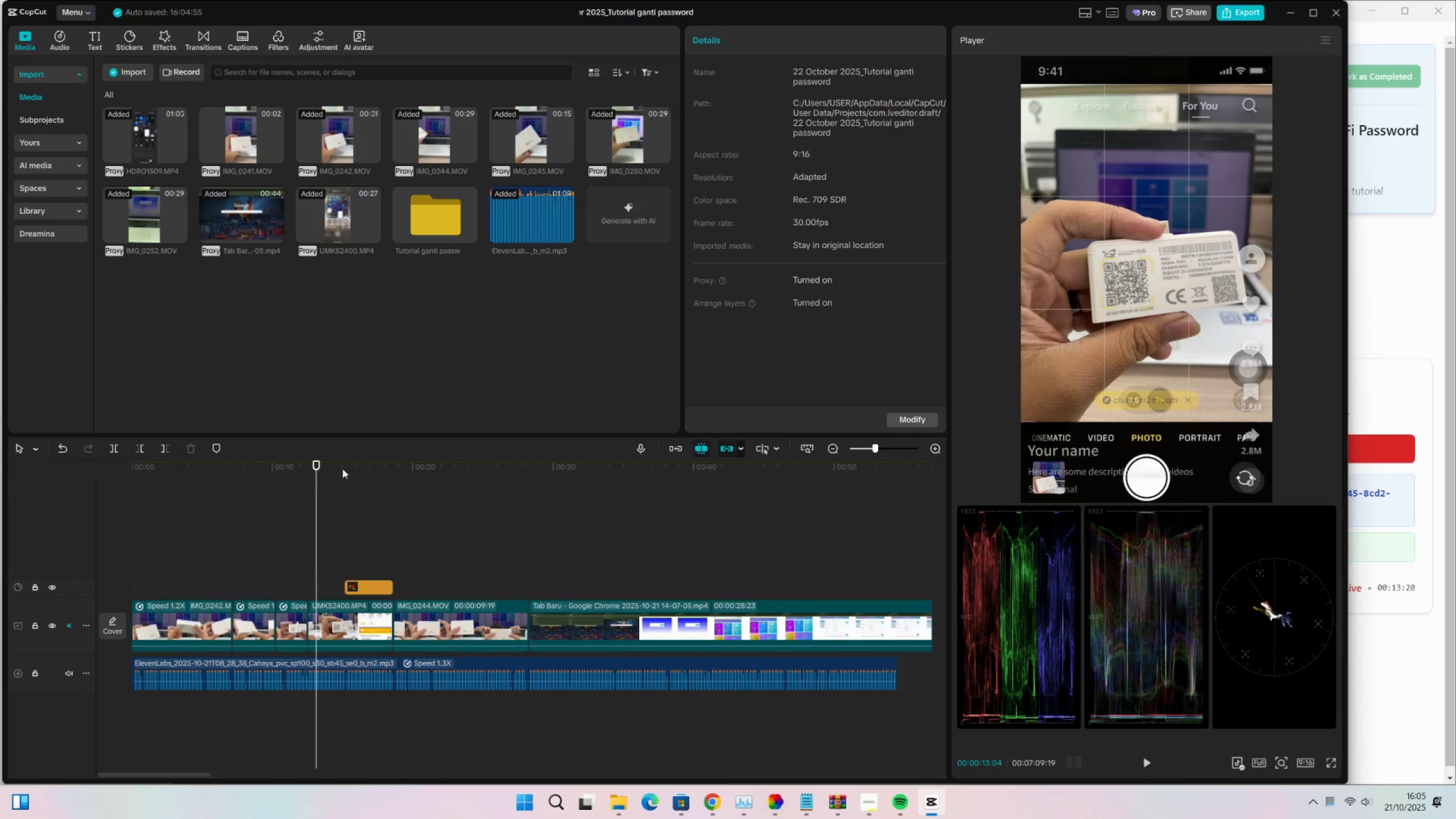 
left_click([344, 469])
 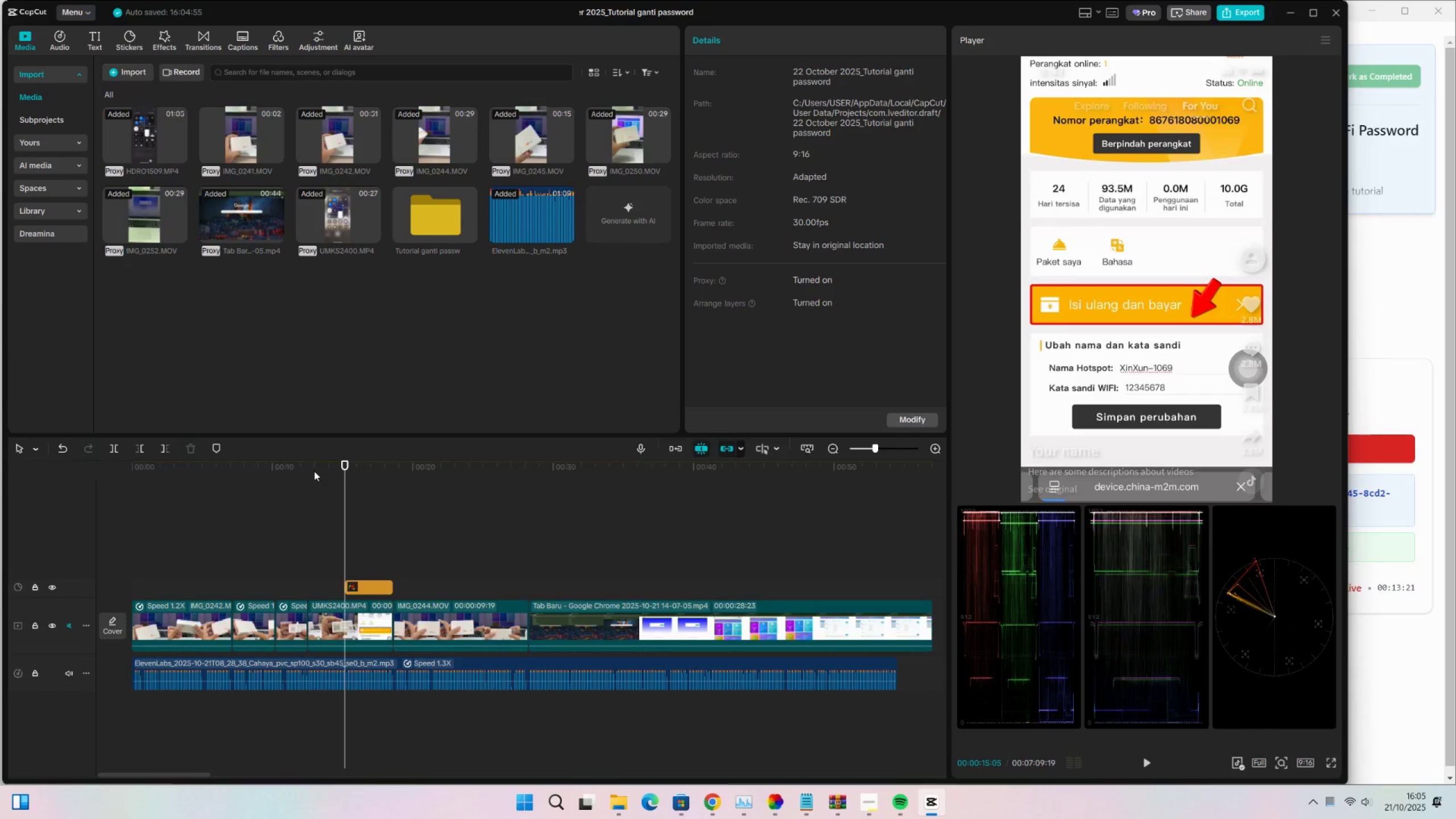 
left_click([314, 471])
 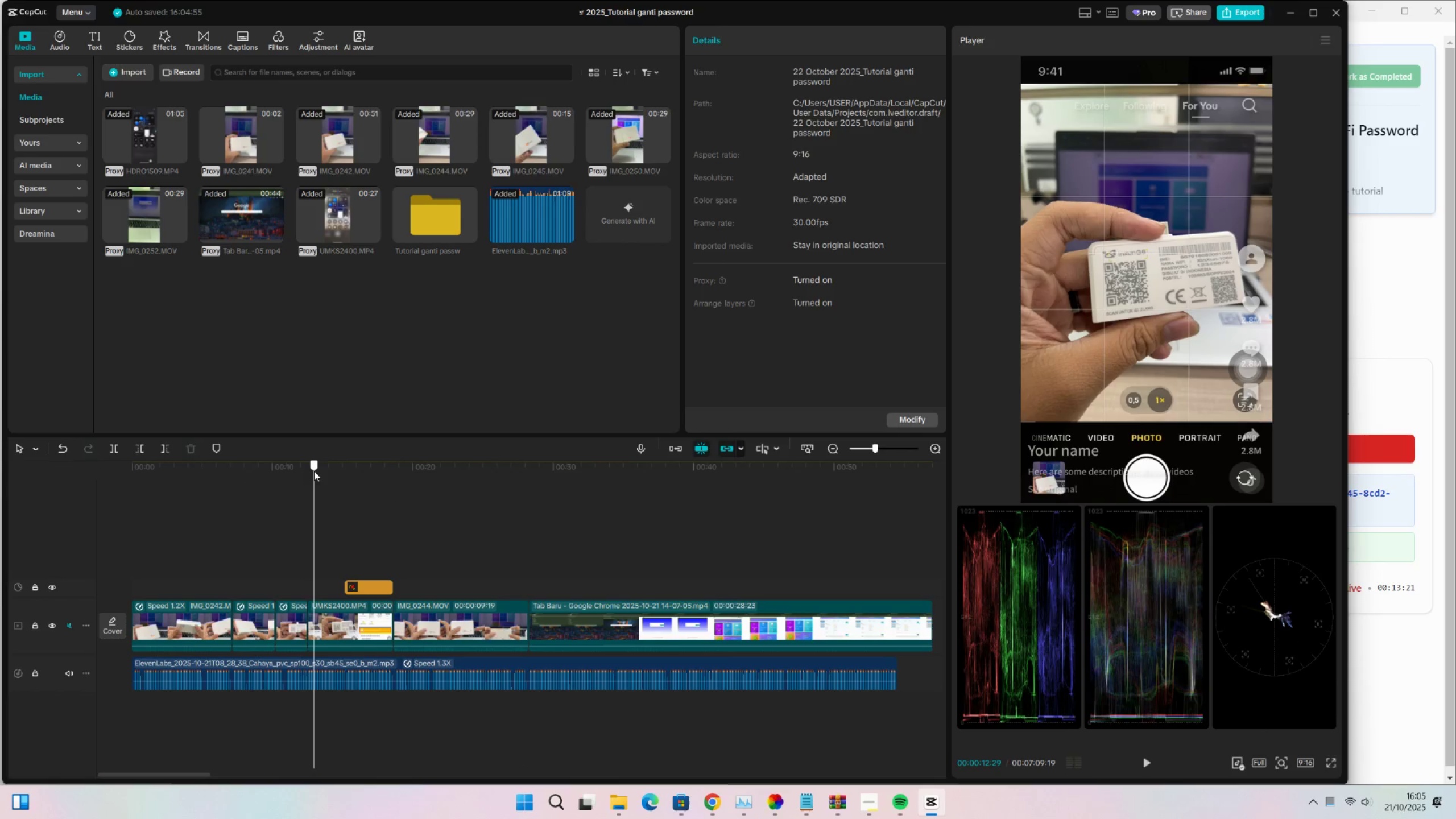 
key(Control+ControlLeft)
 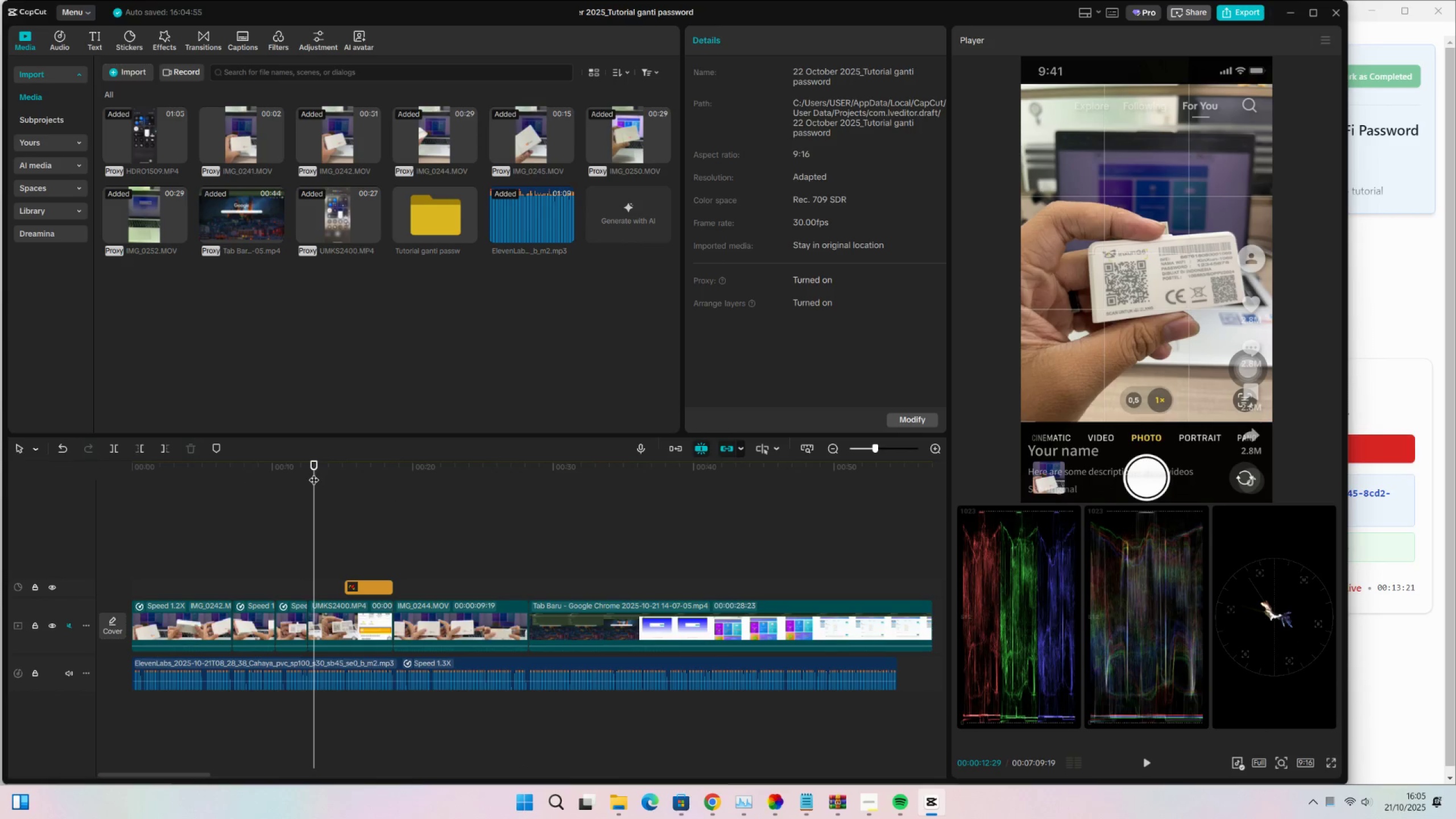 
key(Control+S)
 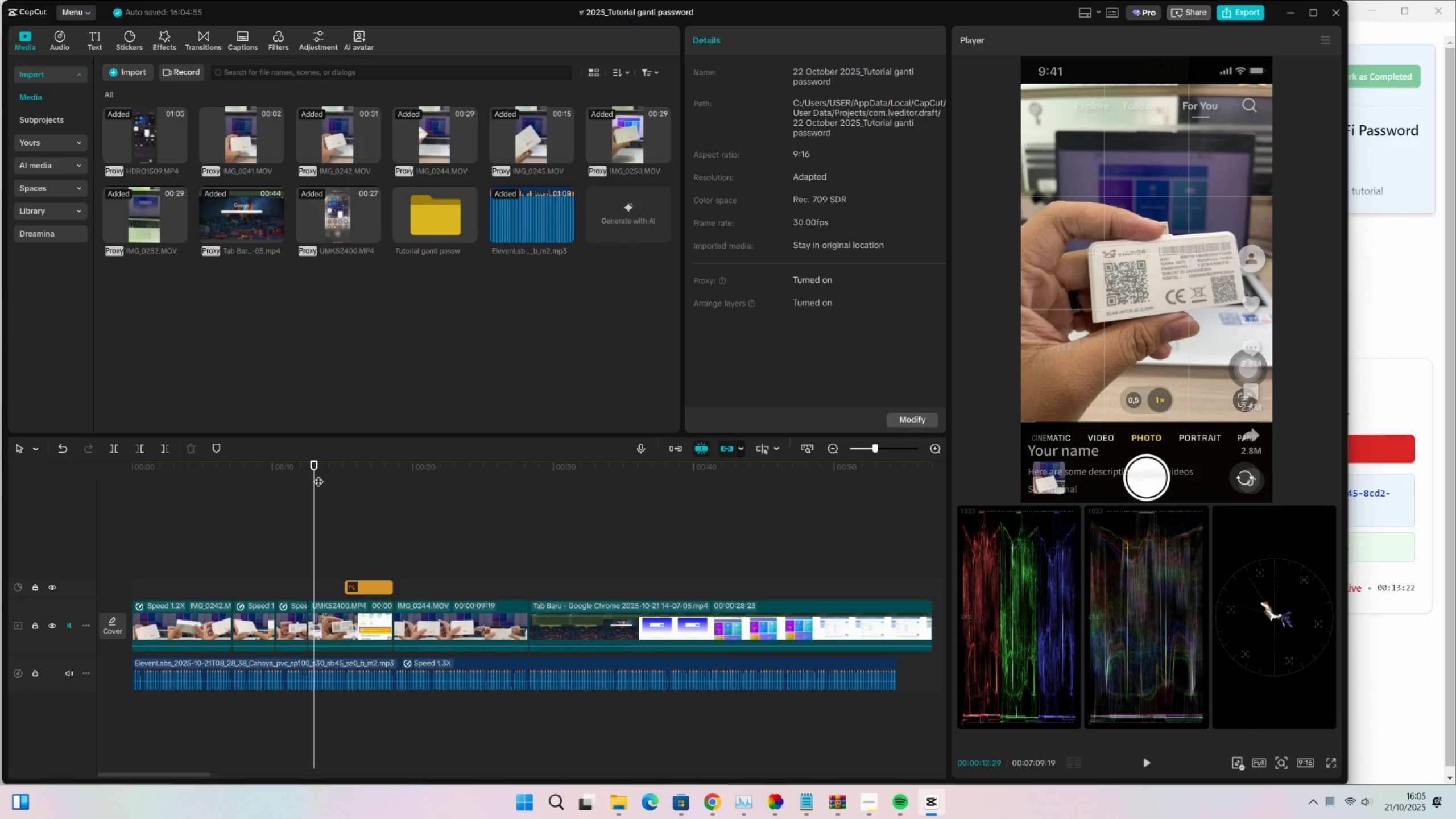 
left_click_drag(start_coordinate=[313, 473], to_coordinate=[307, 477])
 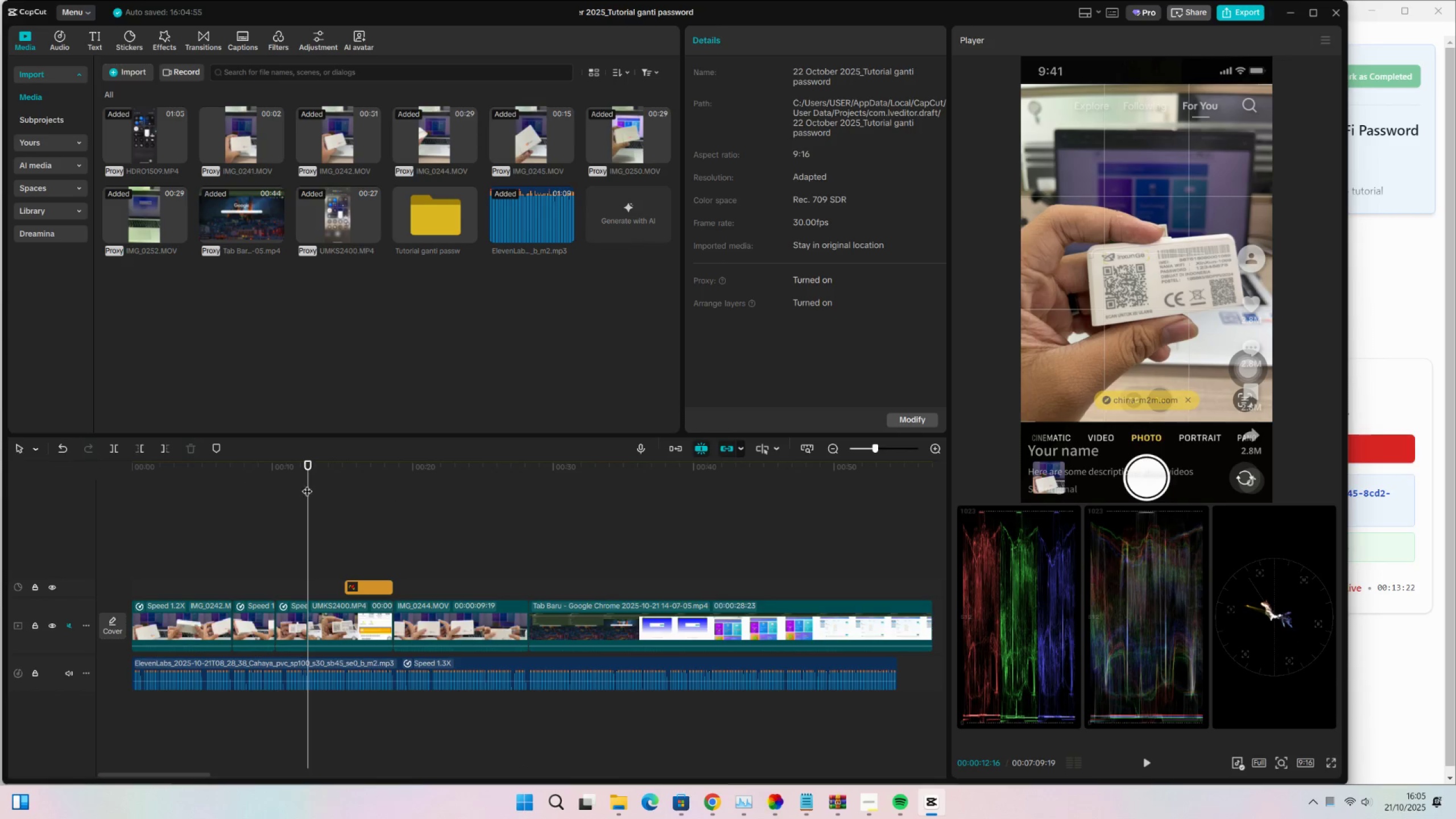 
key(Control+S)
 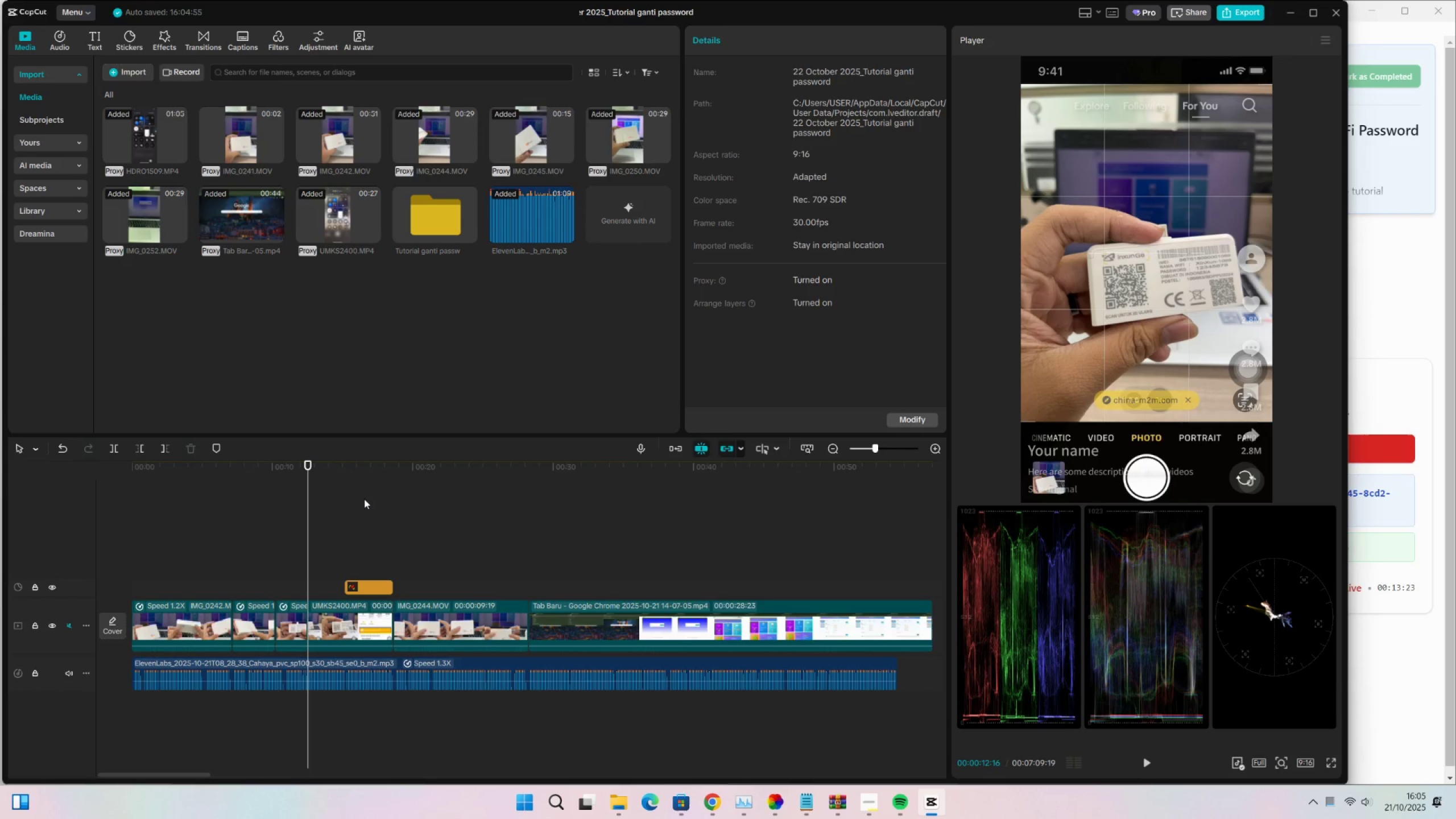 
left_click([363, 491])
 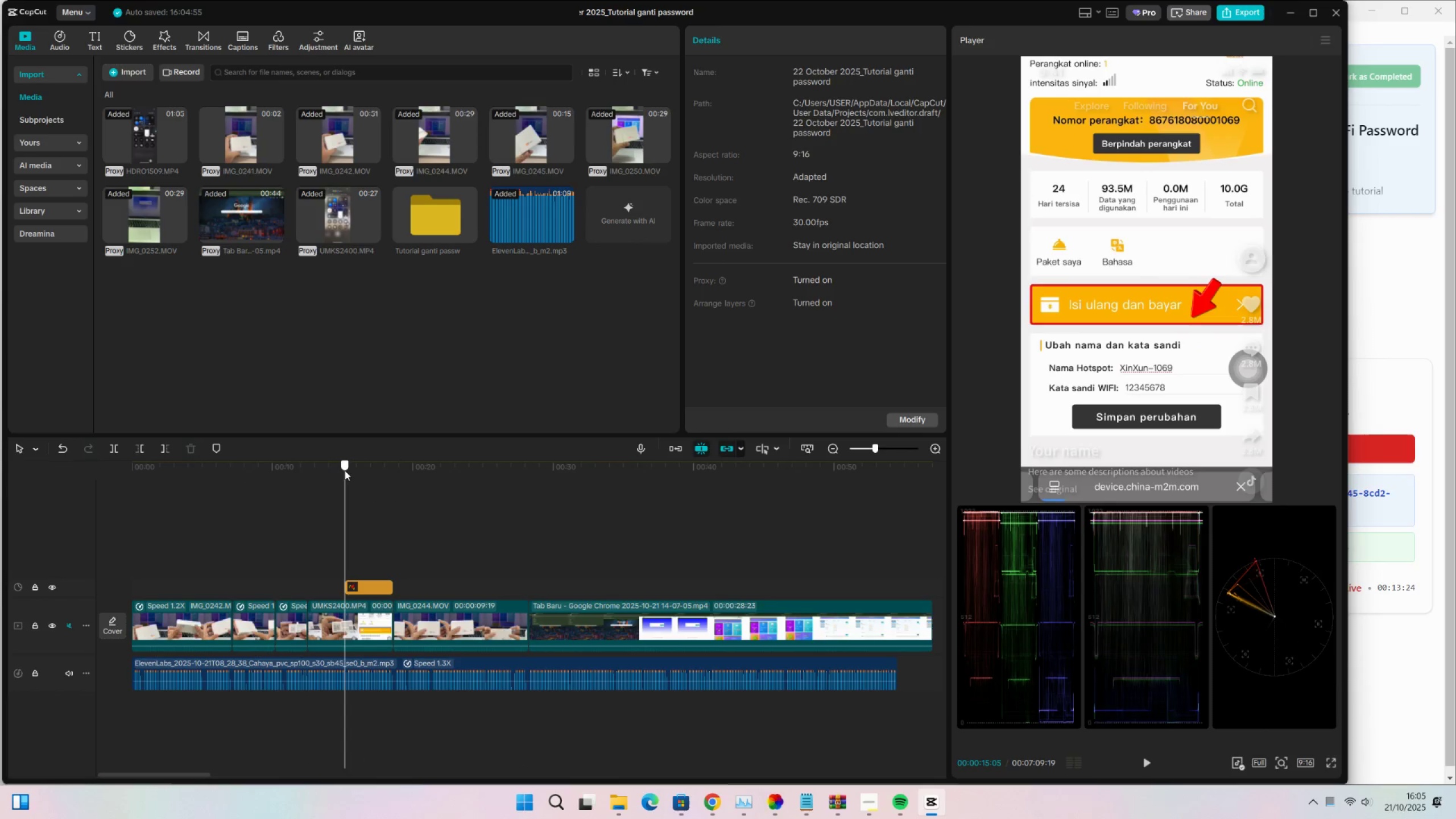 
left_click([345, 470])
 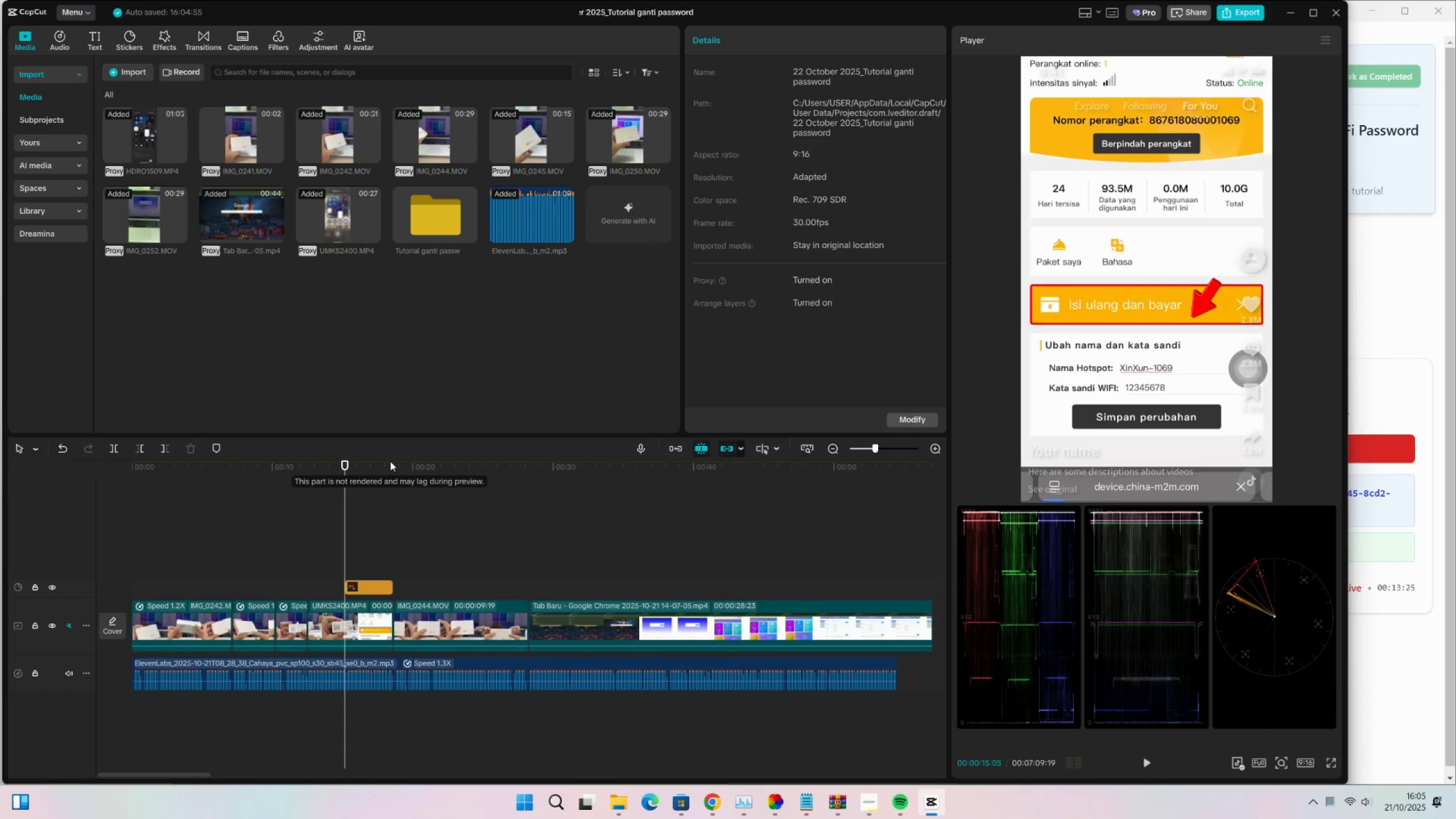 
left_click([394, 465])
 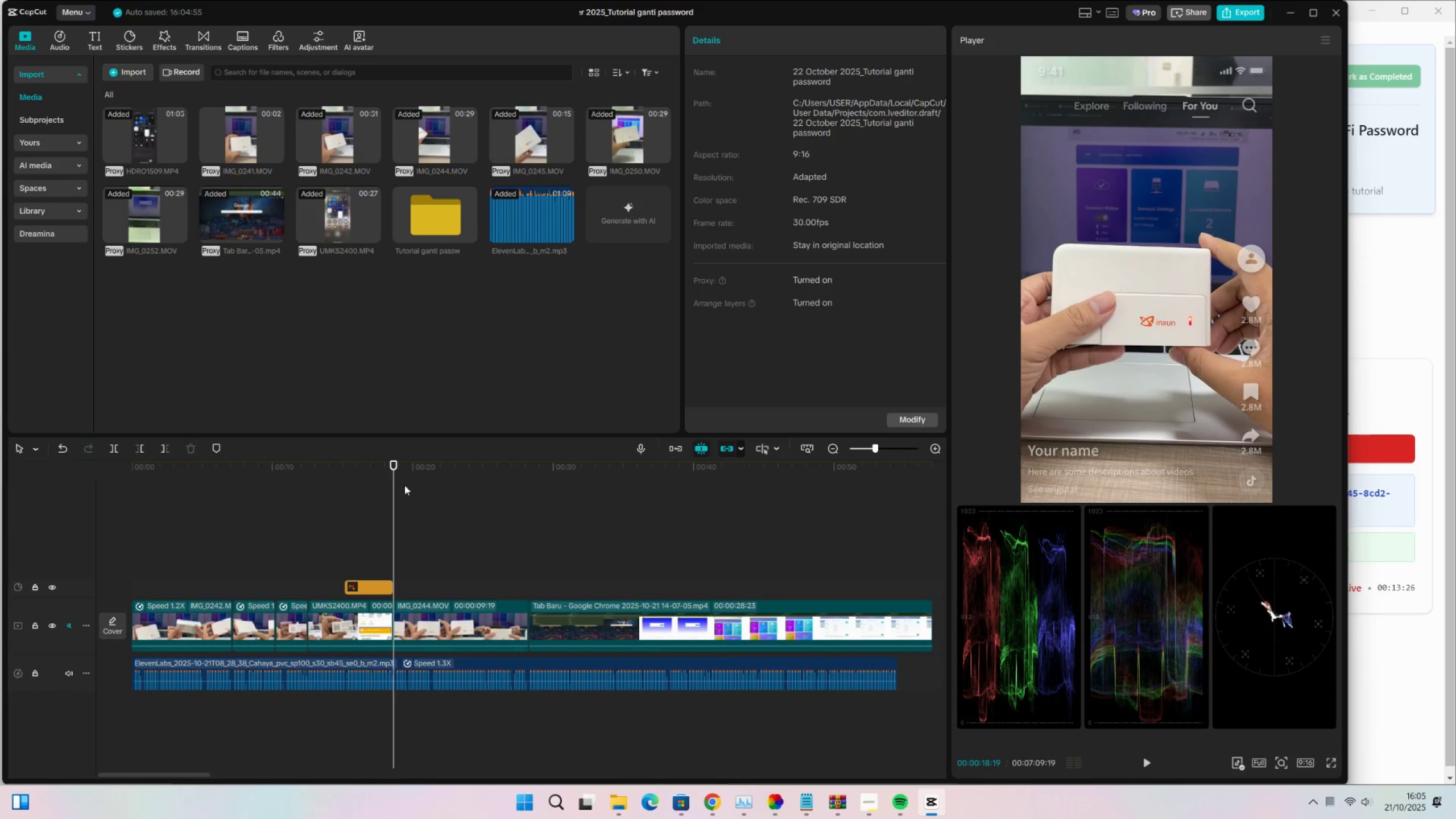 
key(Control+S)
 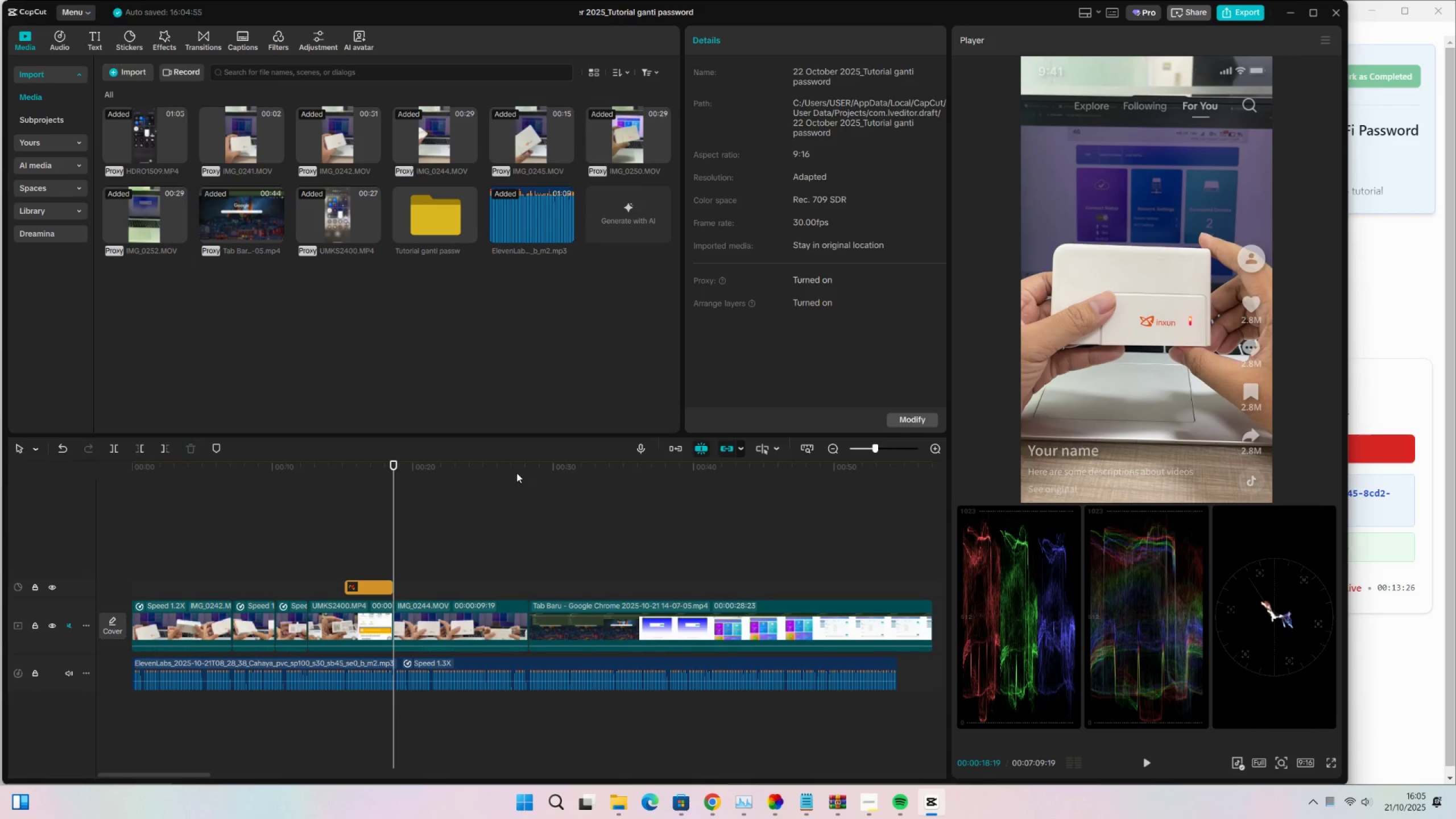 
left_click_drag(start_coordinate=[518, 466], to_coordinate=[483, 489])
 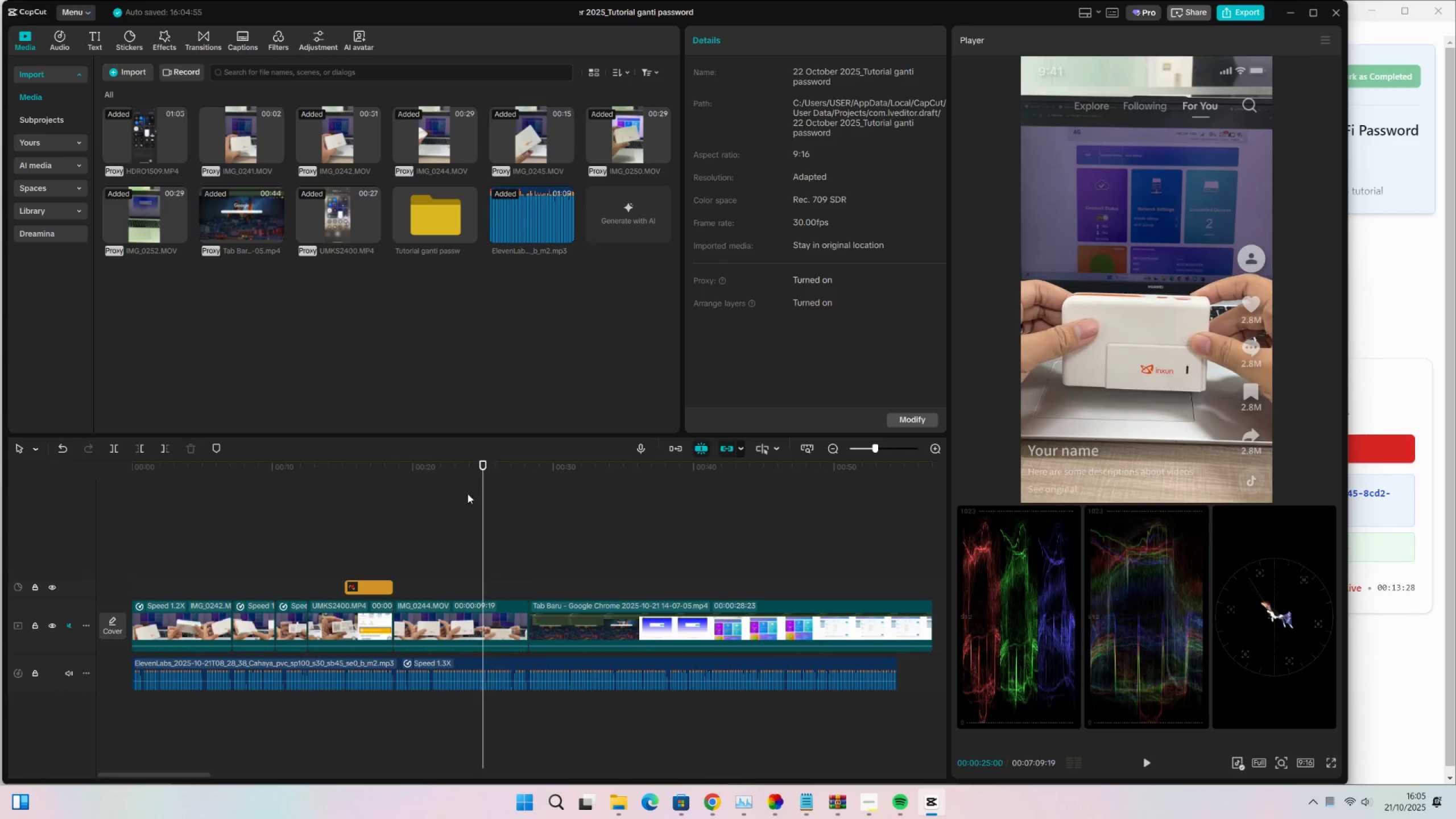 
key(Control+ControlLeft)
 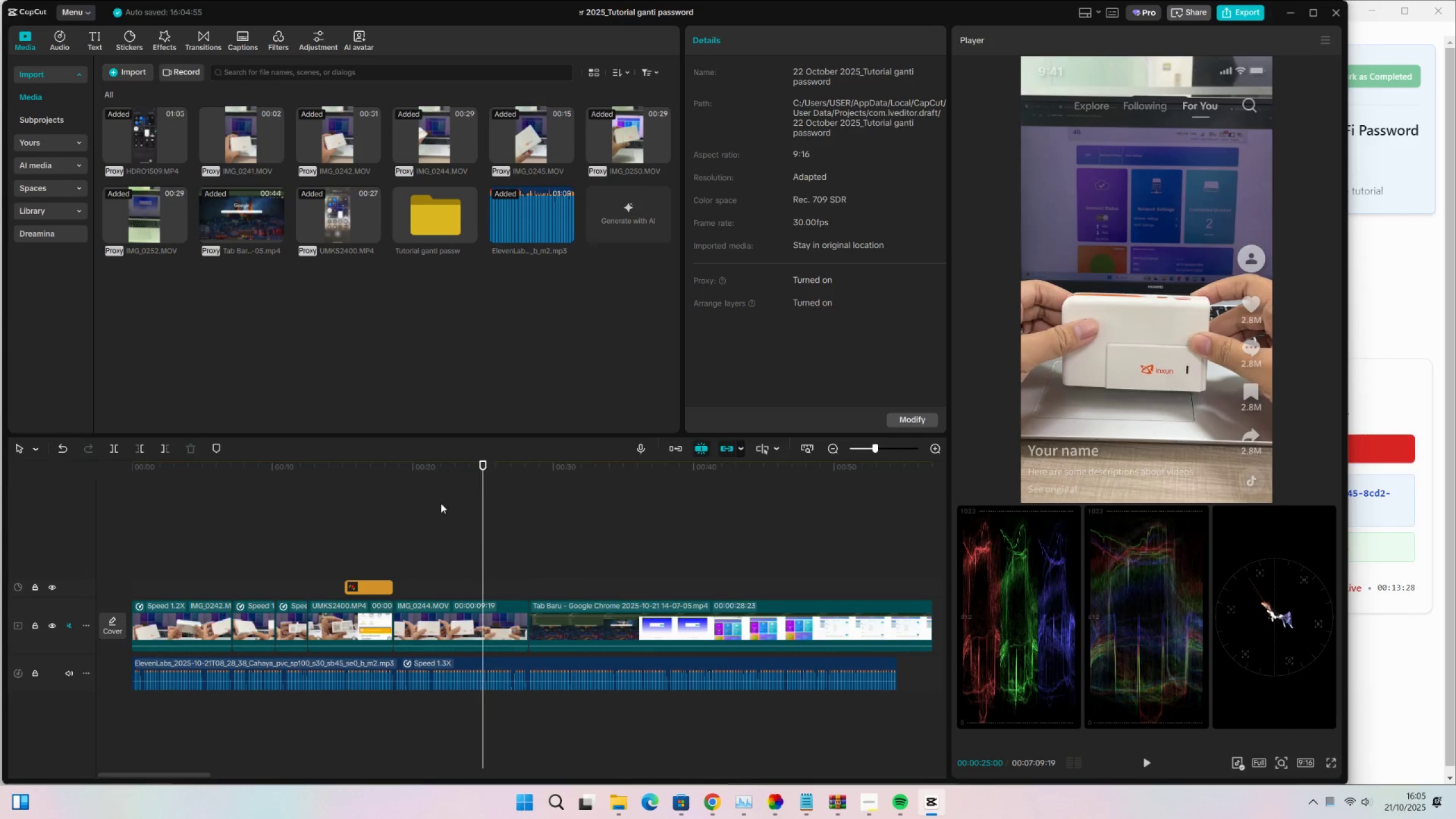 
key(Control+S)
 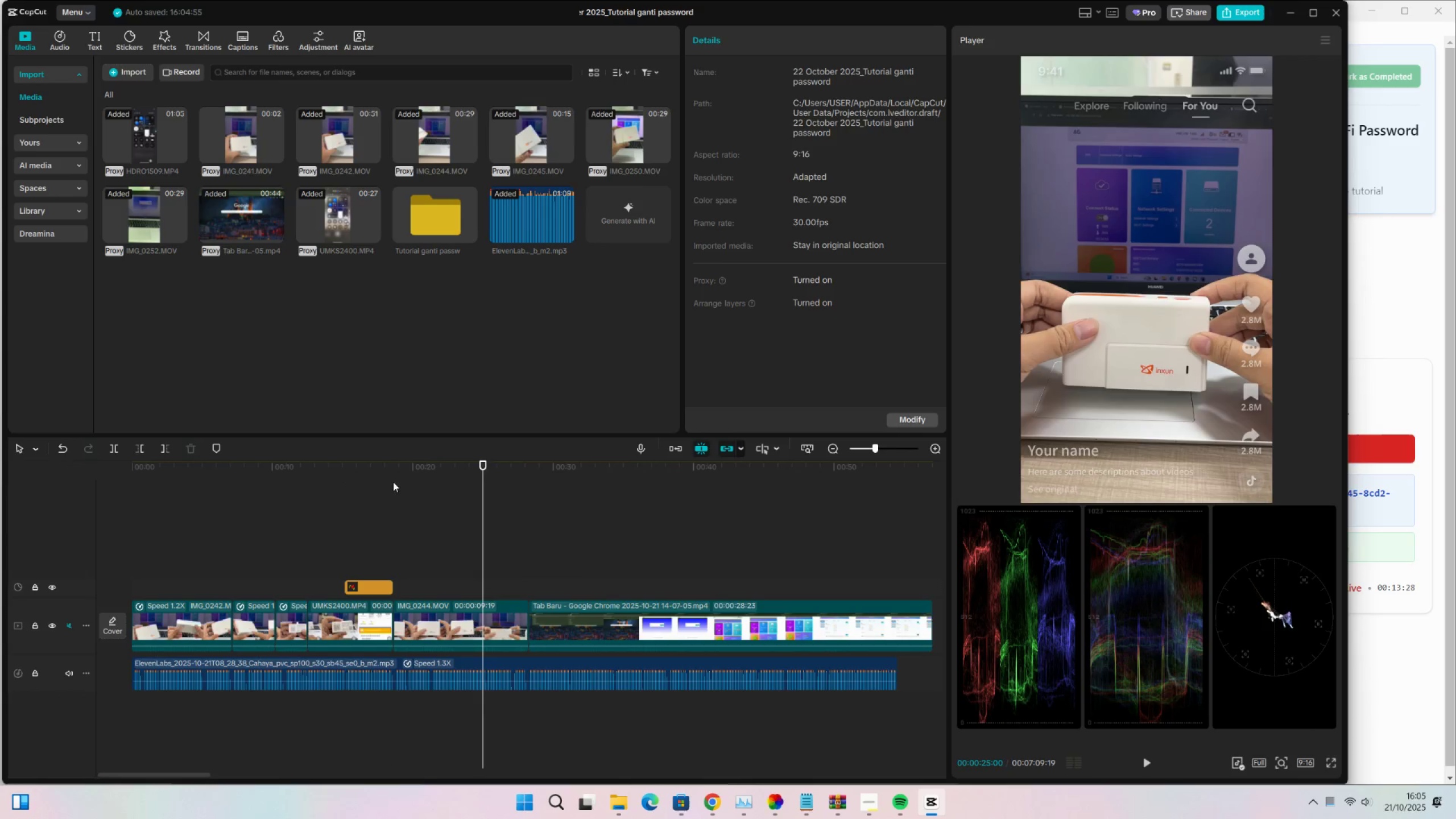 
left_click_drag(start_coordinate=[398, 463], to_coordinate=[34, 565])
 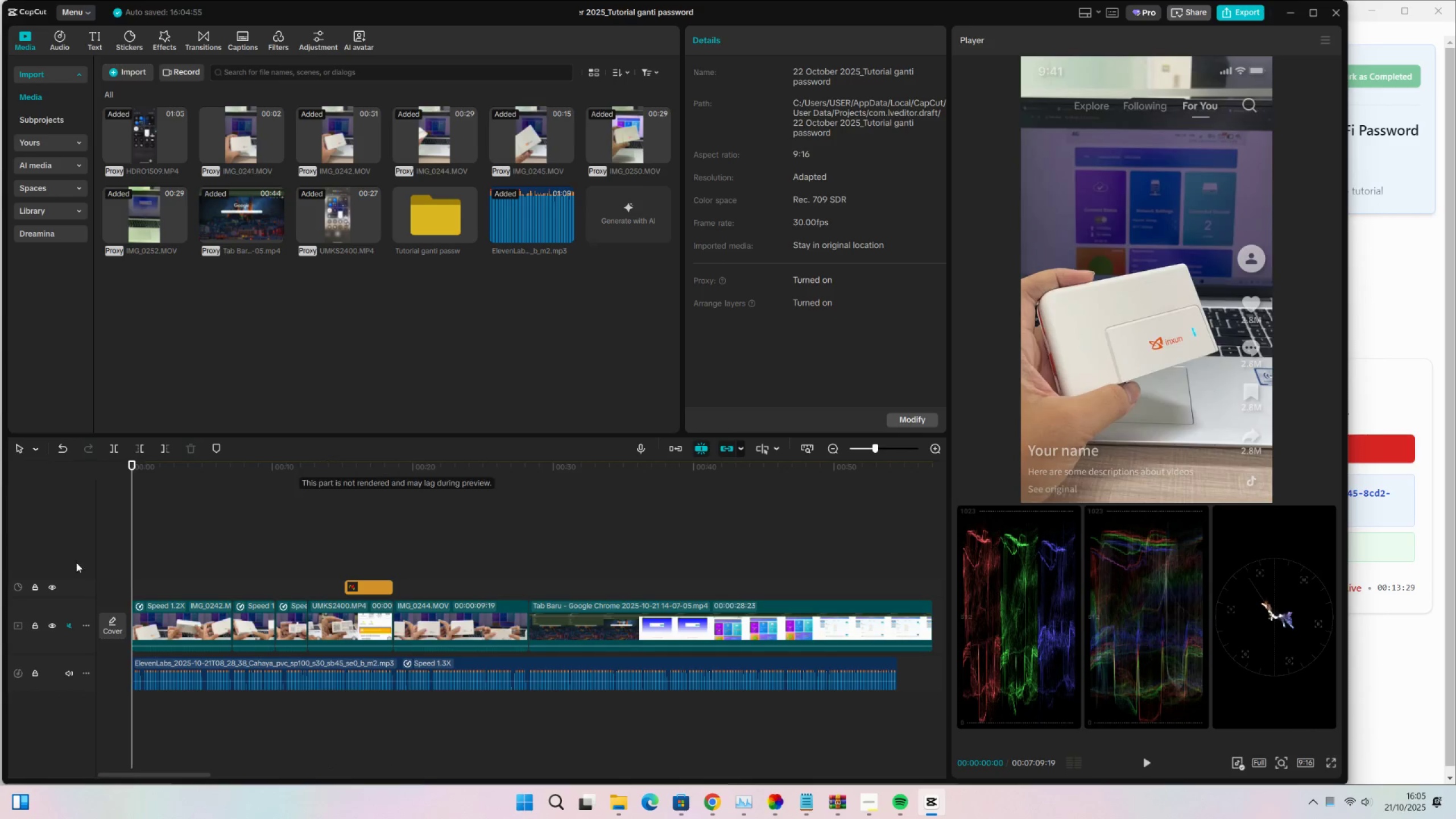 
key(Space)
 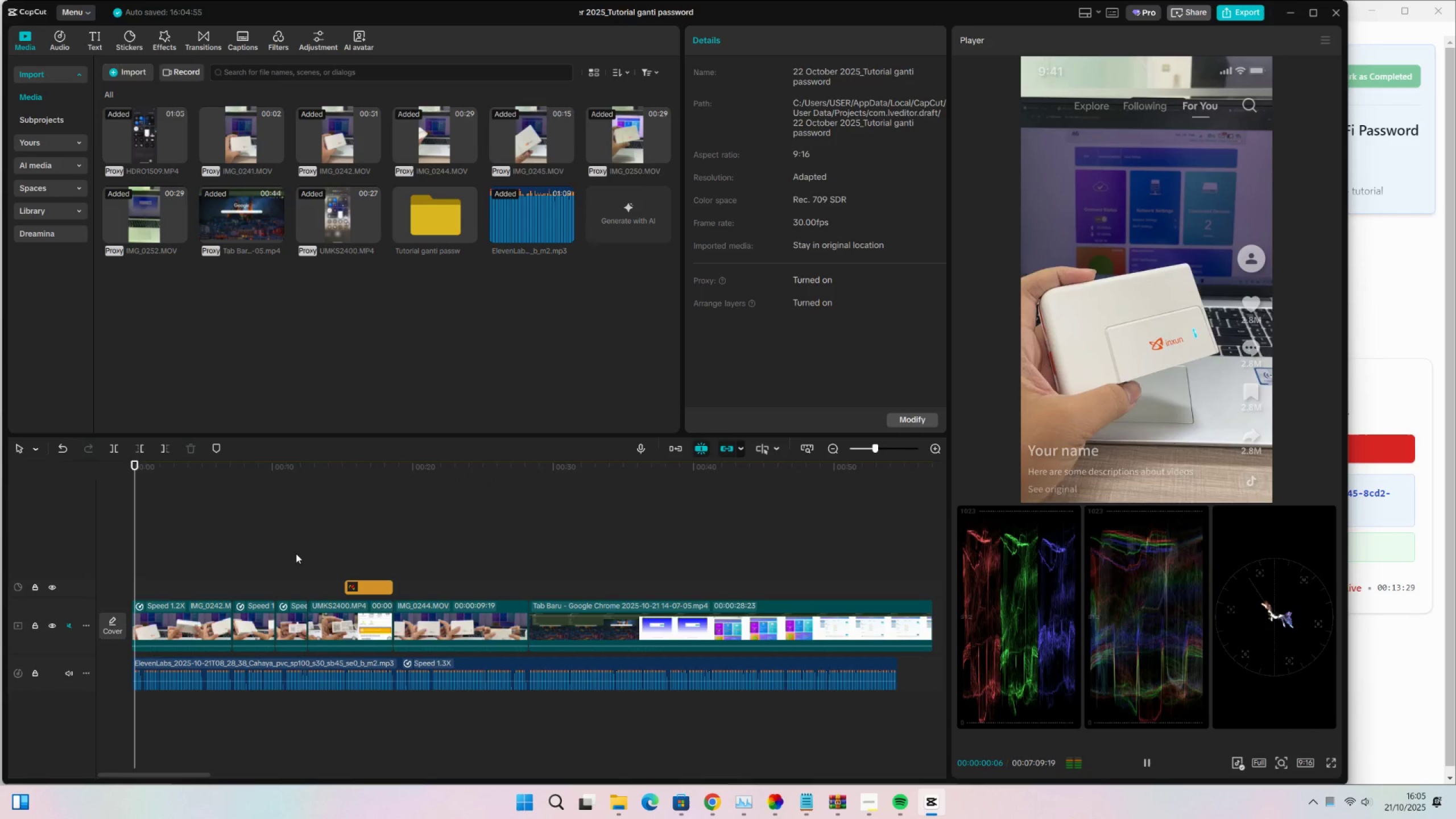 
key(Space)
 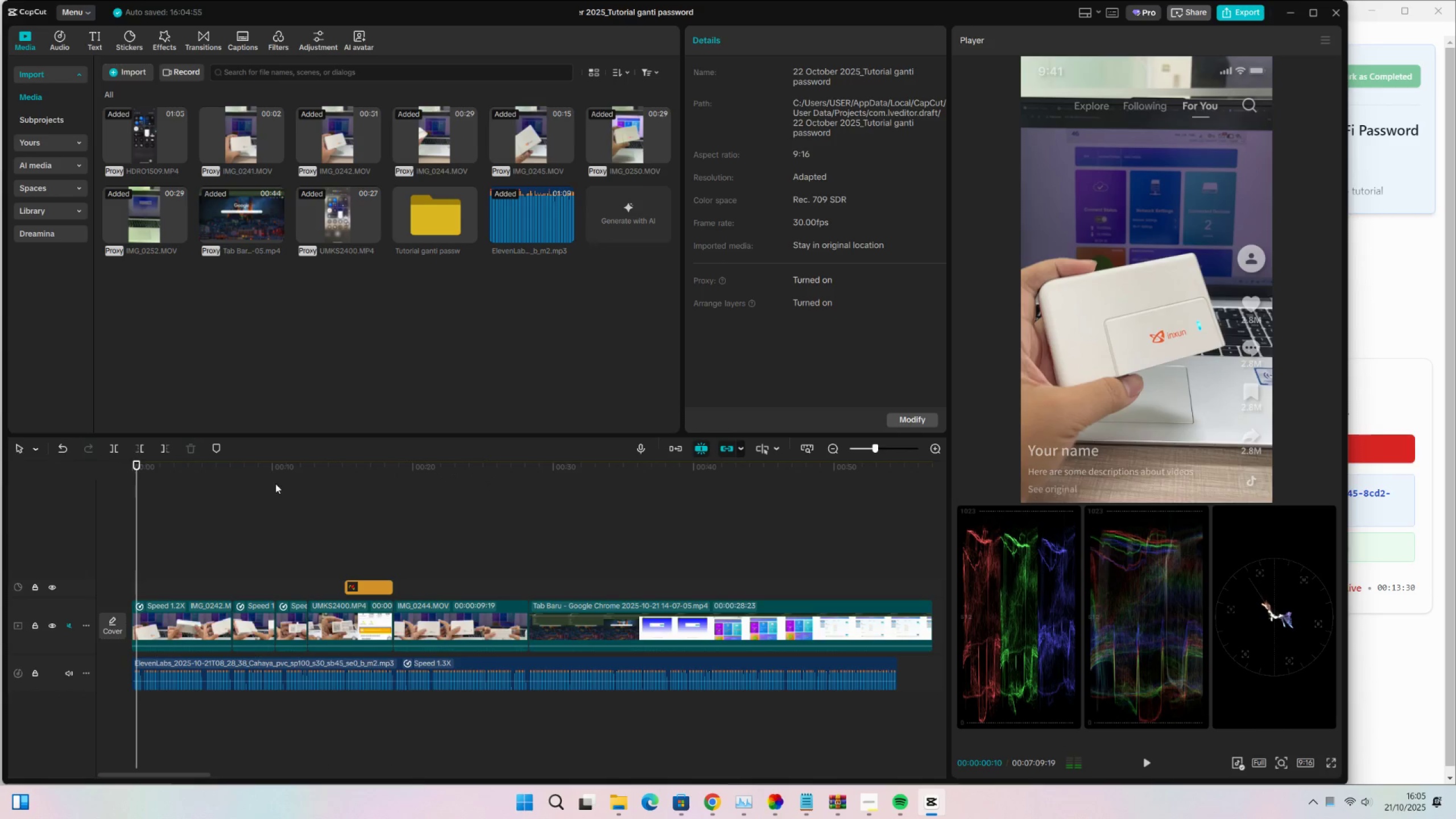 
left_click([289, 475])
 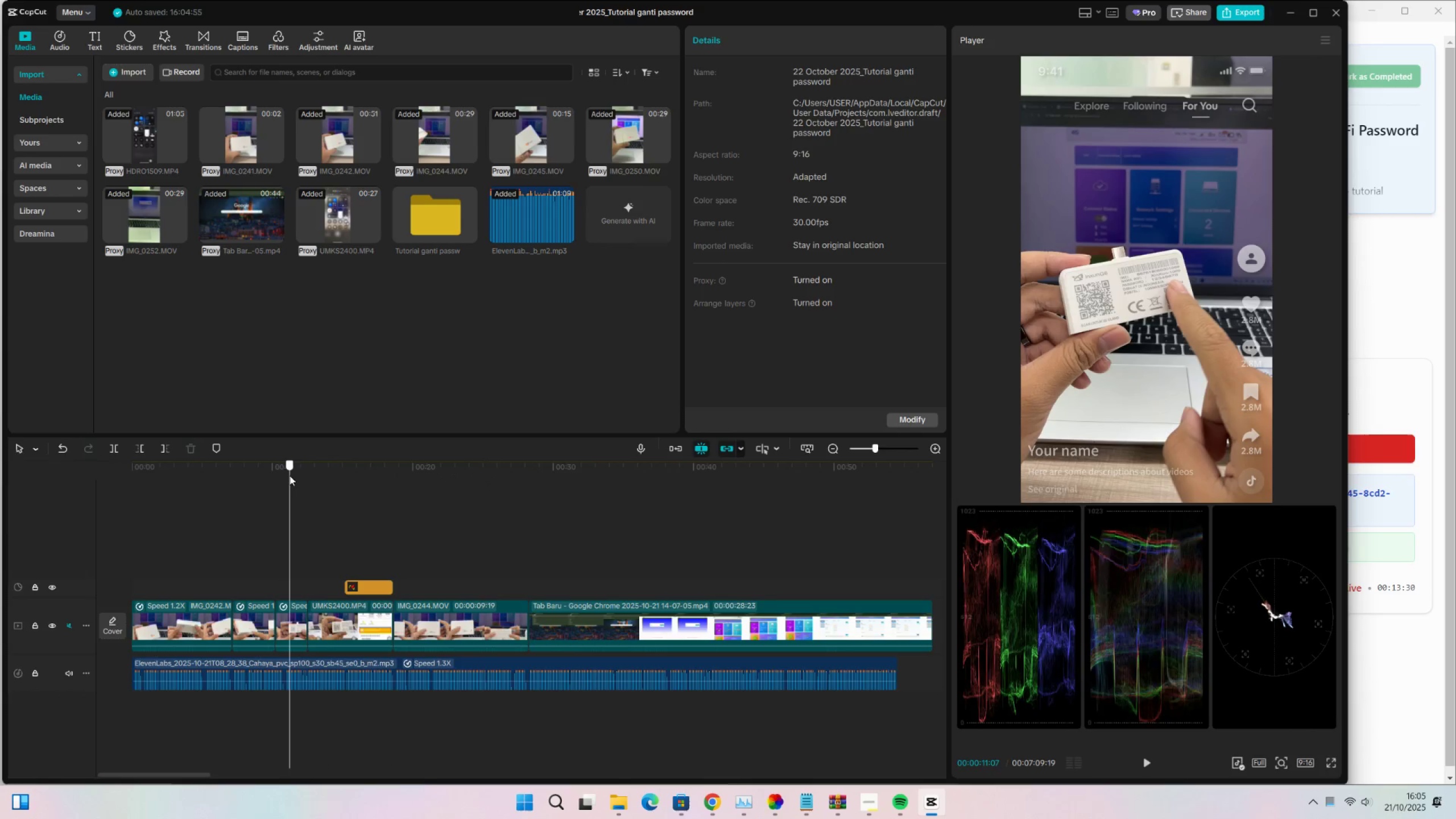 
key(Control+ControlLeft)
 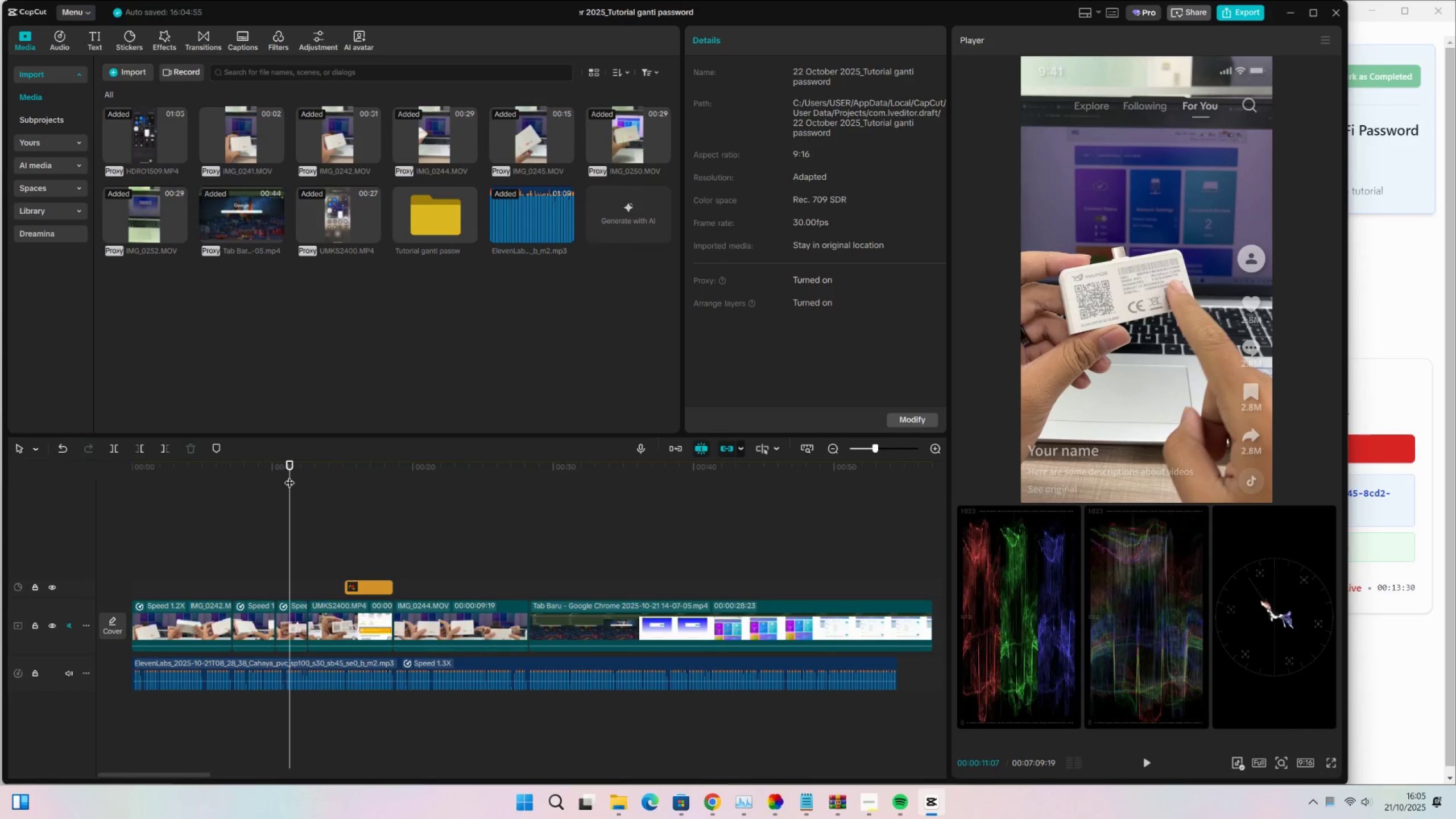 
key(Control+S)
 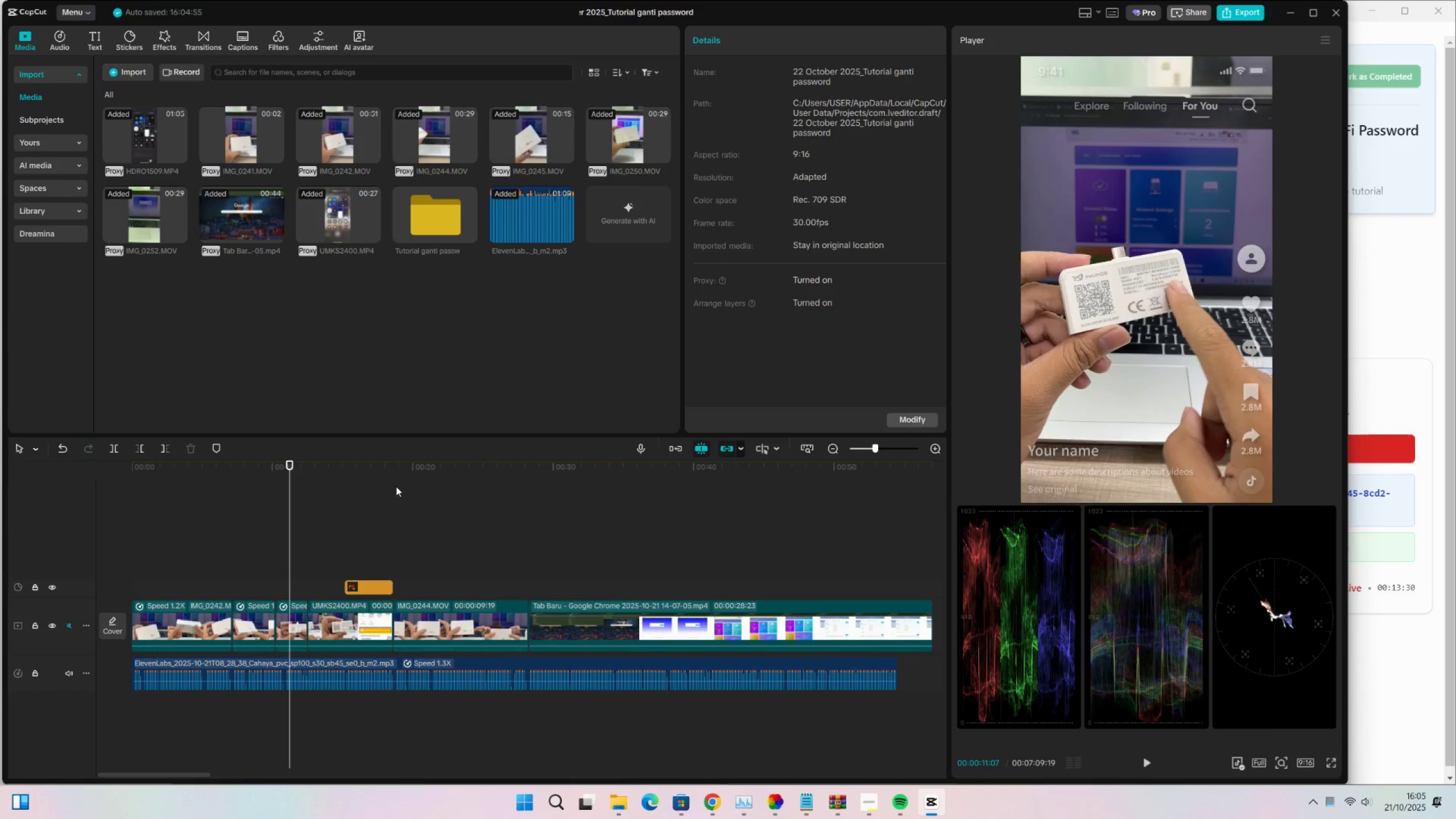 
key(Space)
 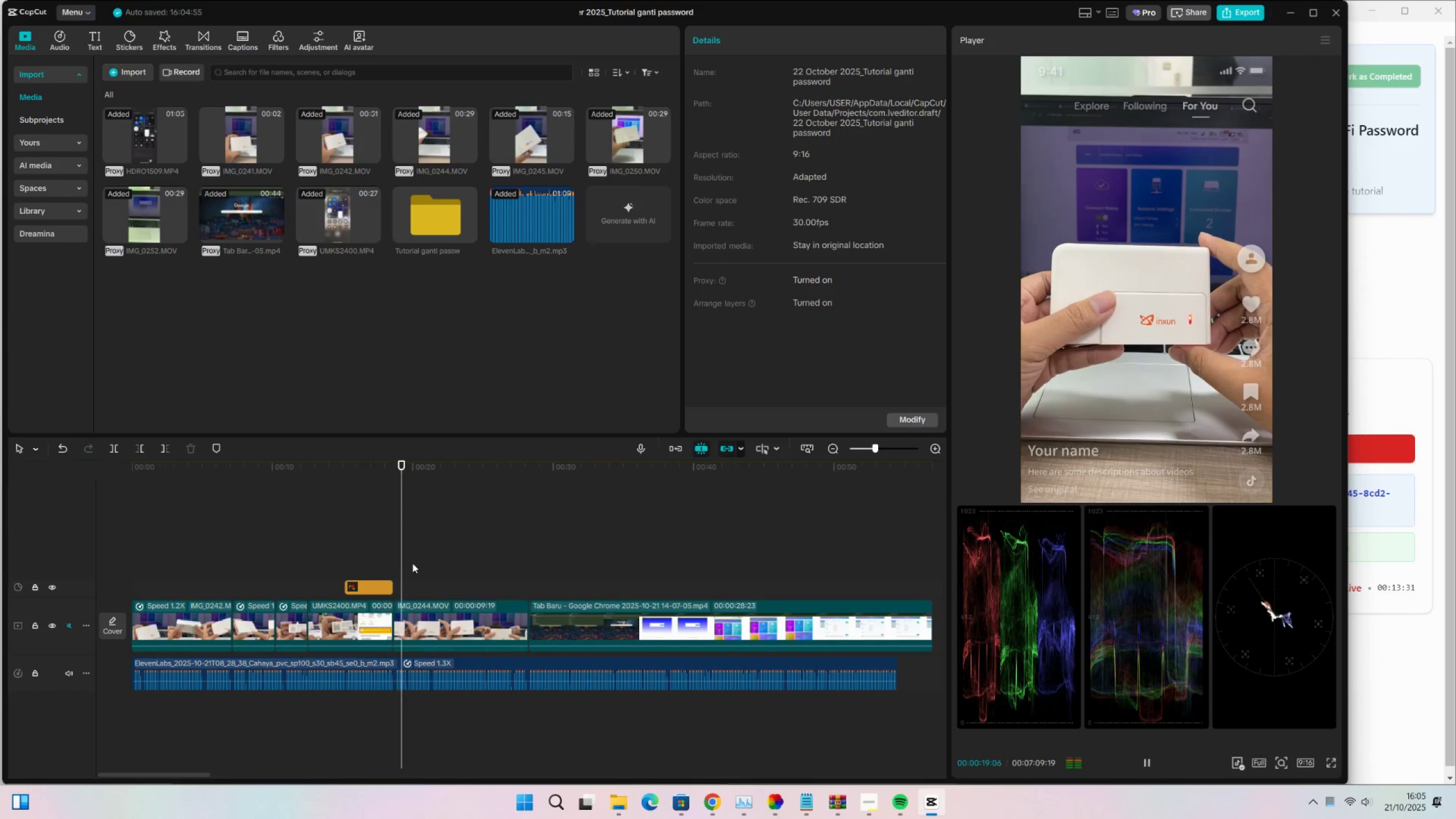 
key(Space)
 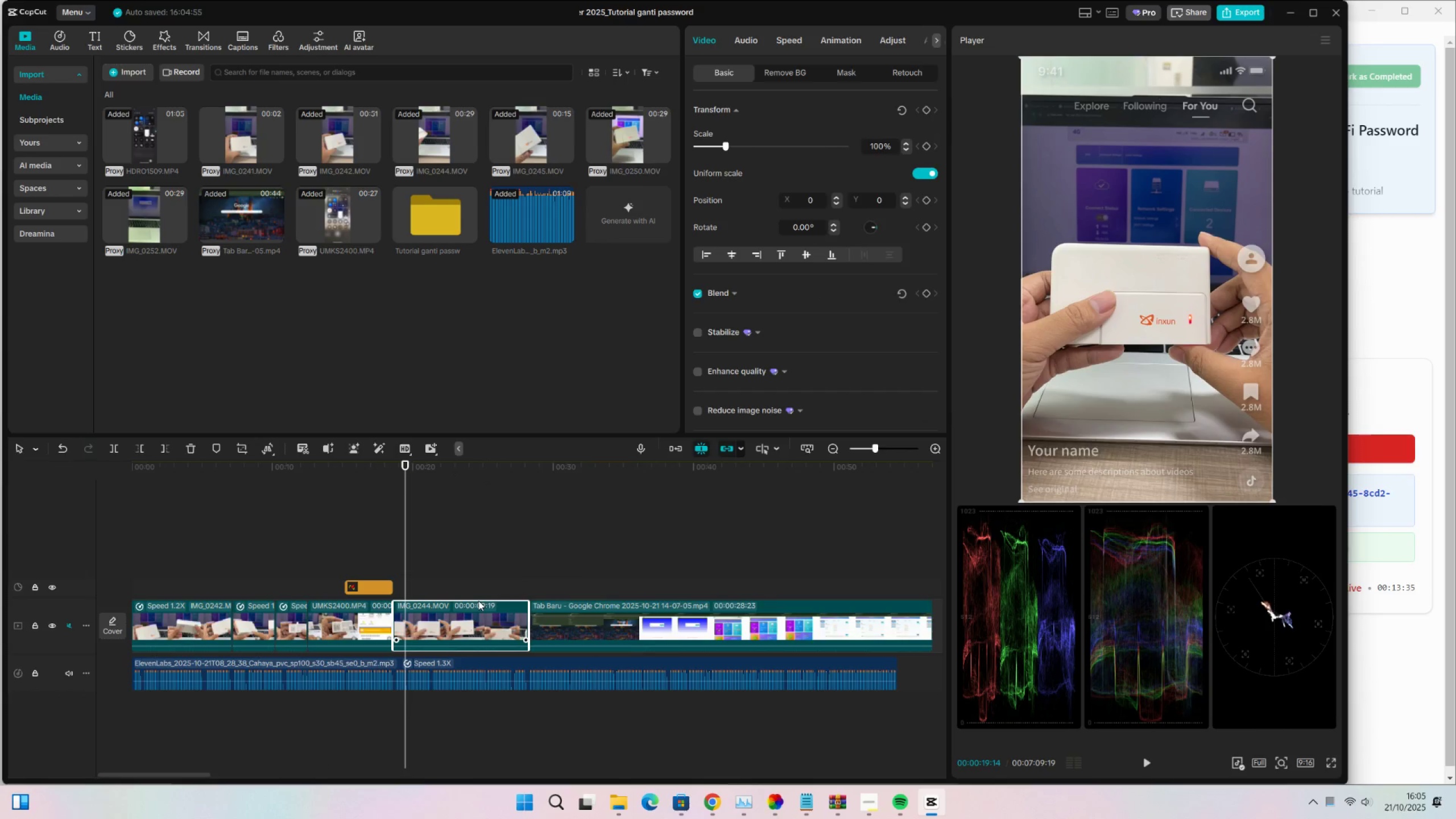 
wait(5.02)
 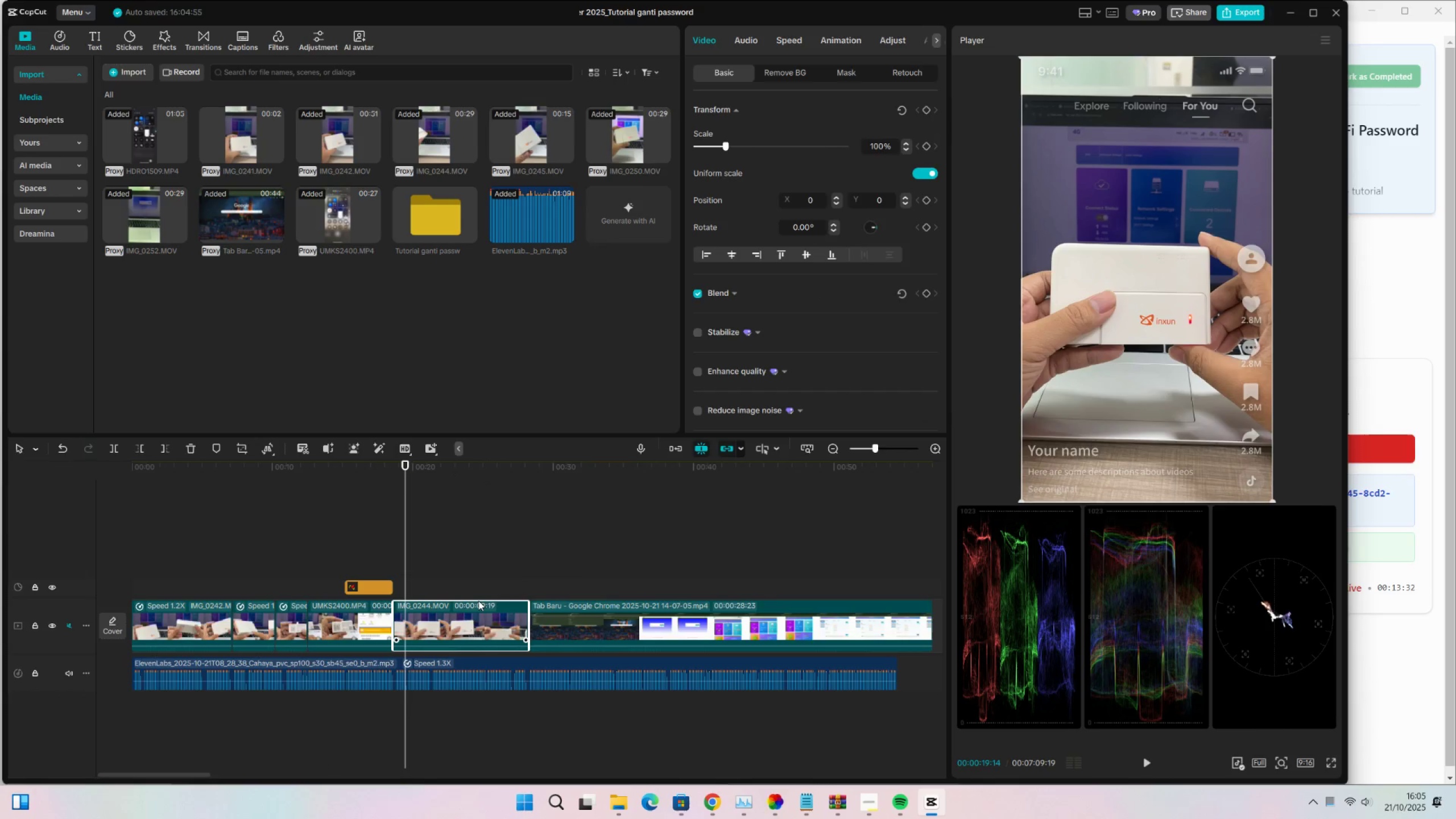 
double_click([516, 531])
 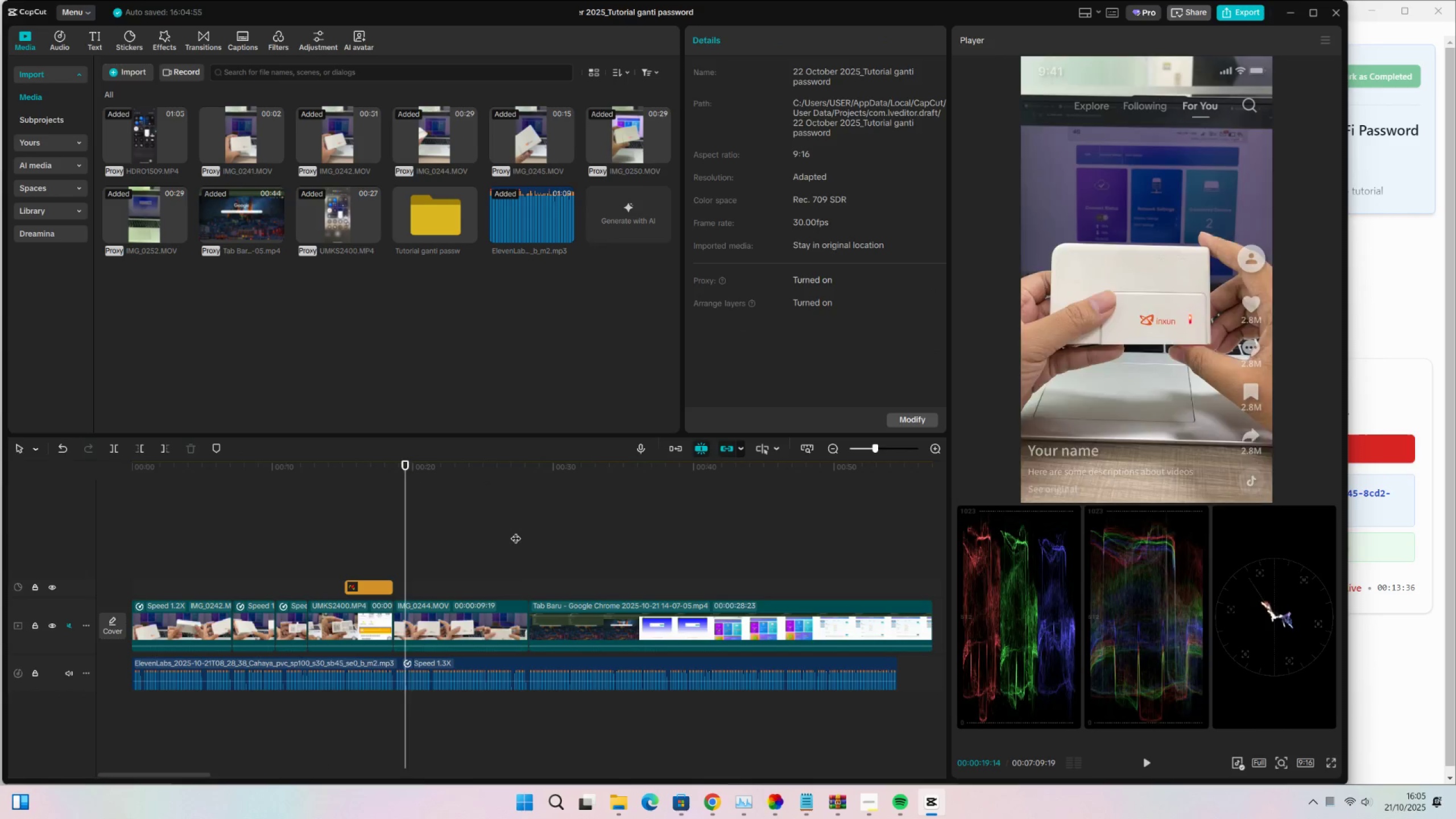 
key(Space)
 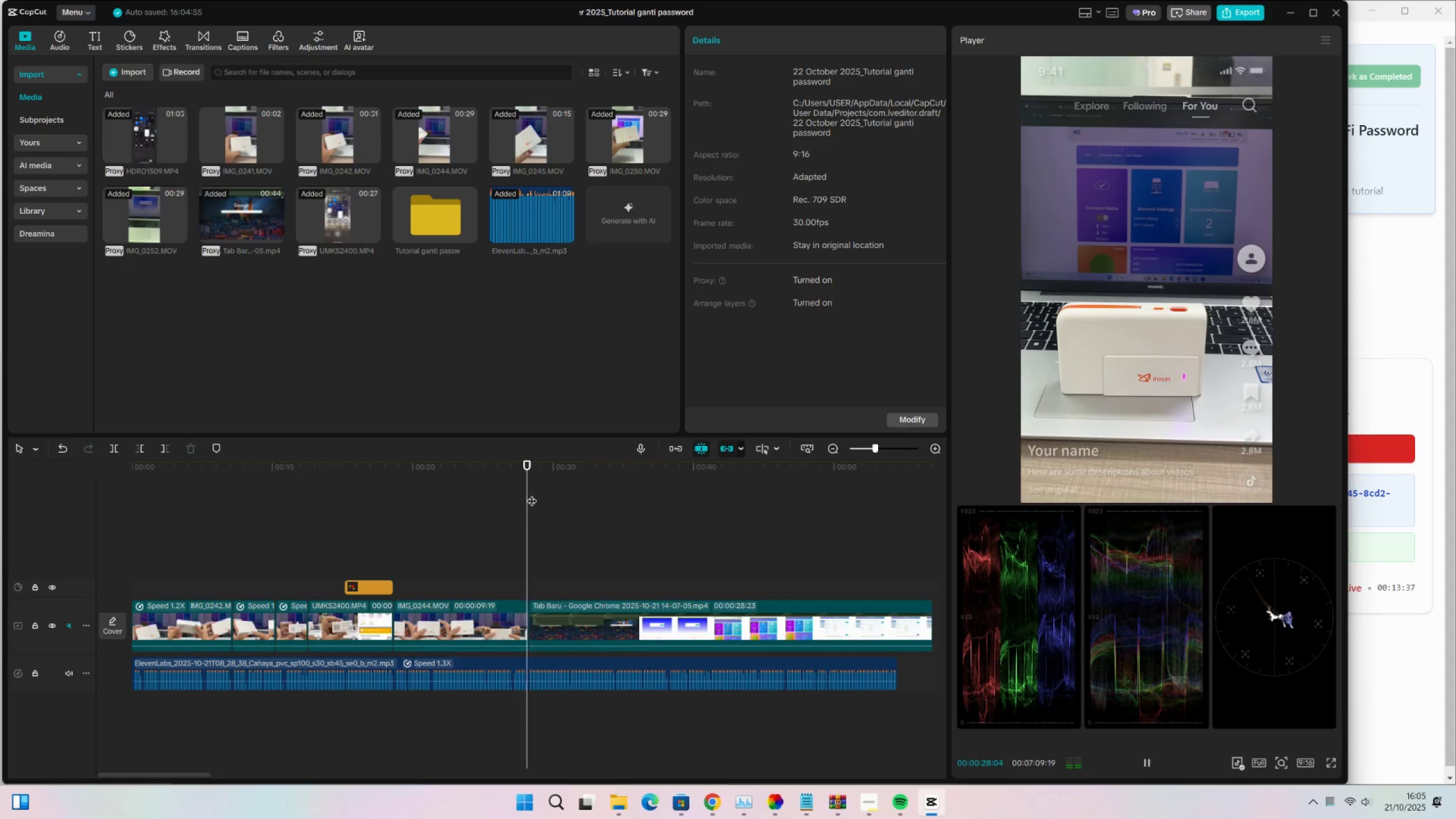 
key(Space)
 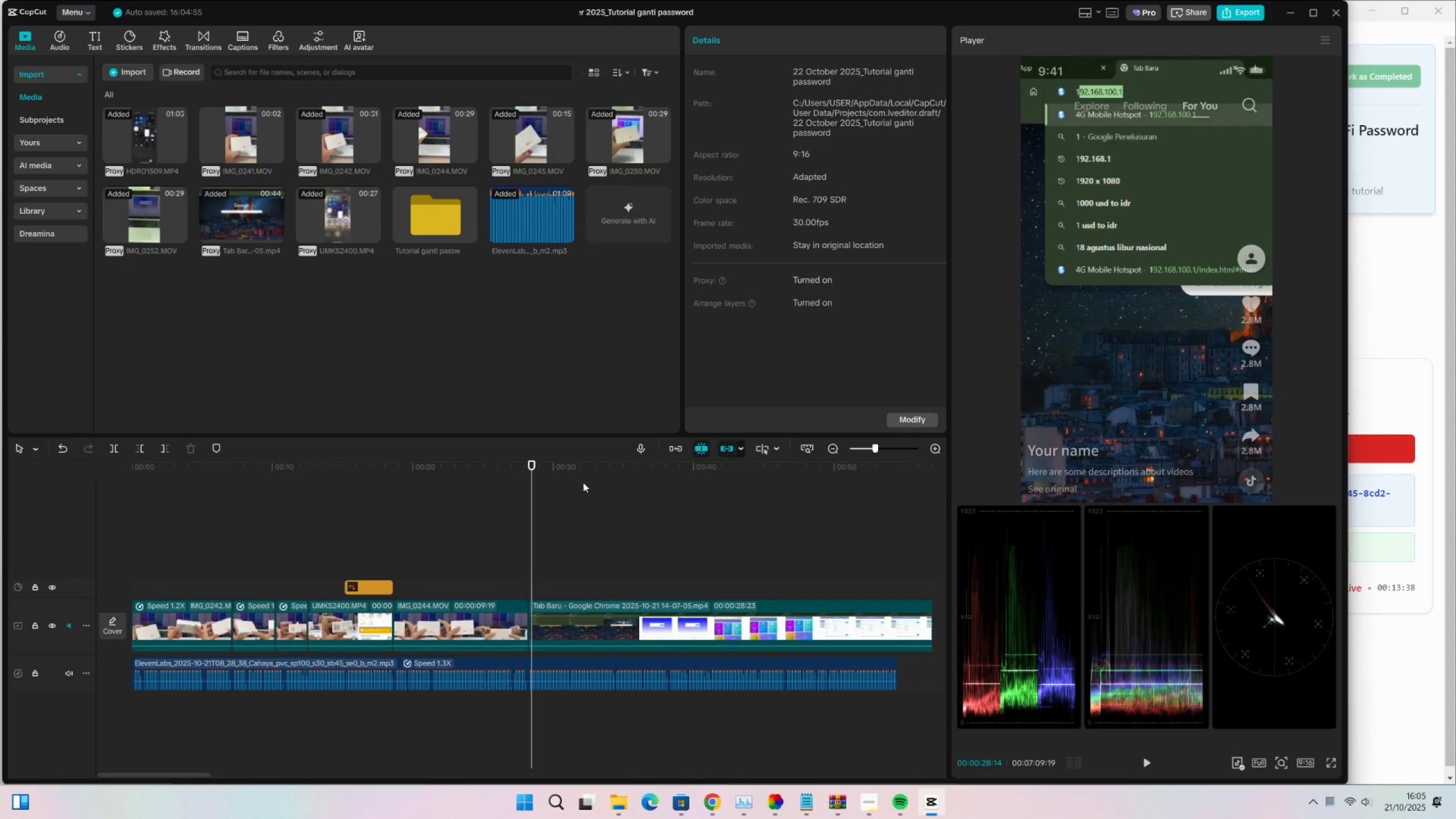 
left_click([584, 477])
 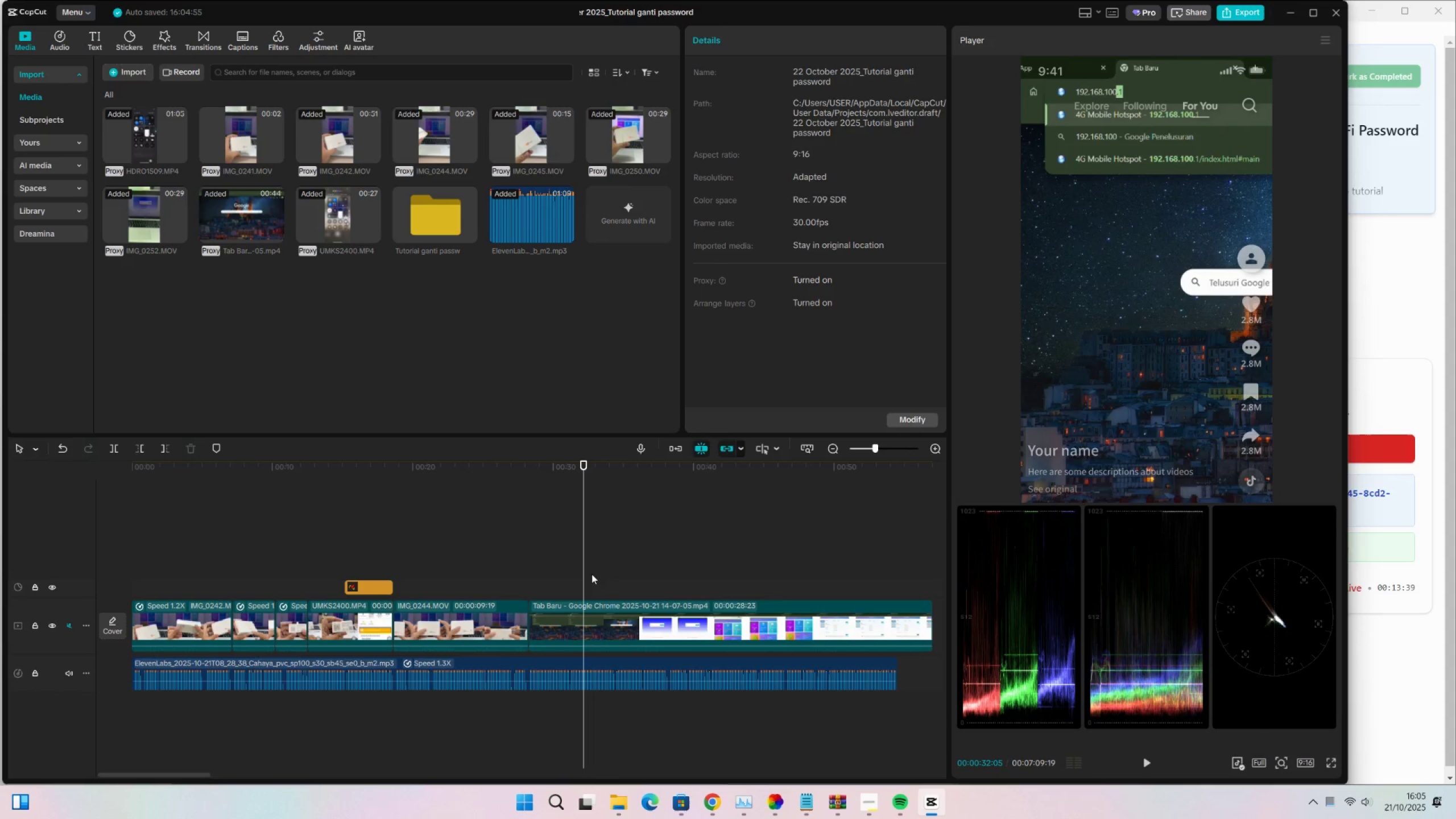 
left_click([595, 624])
 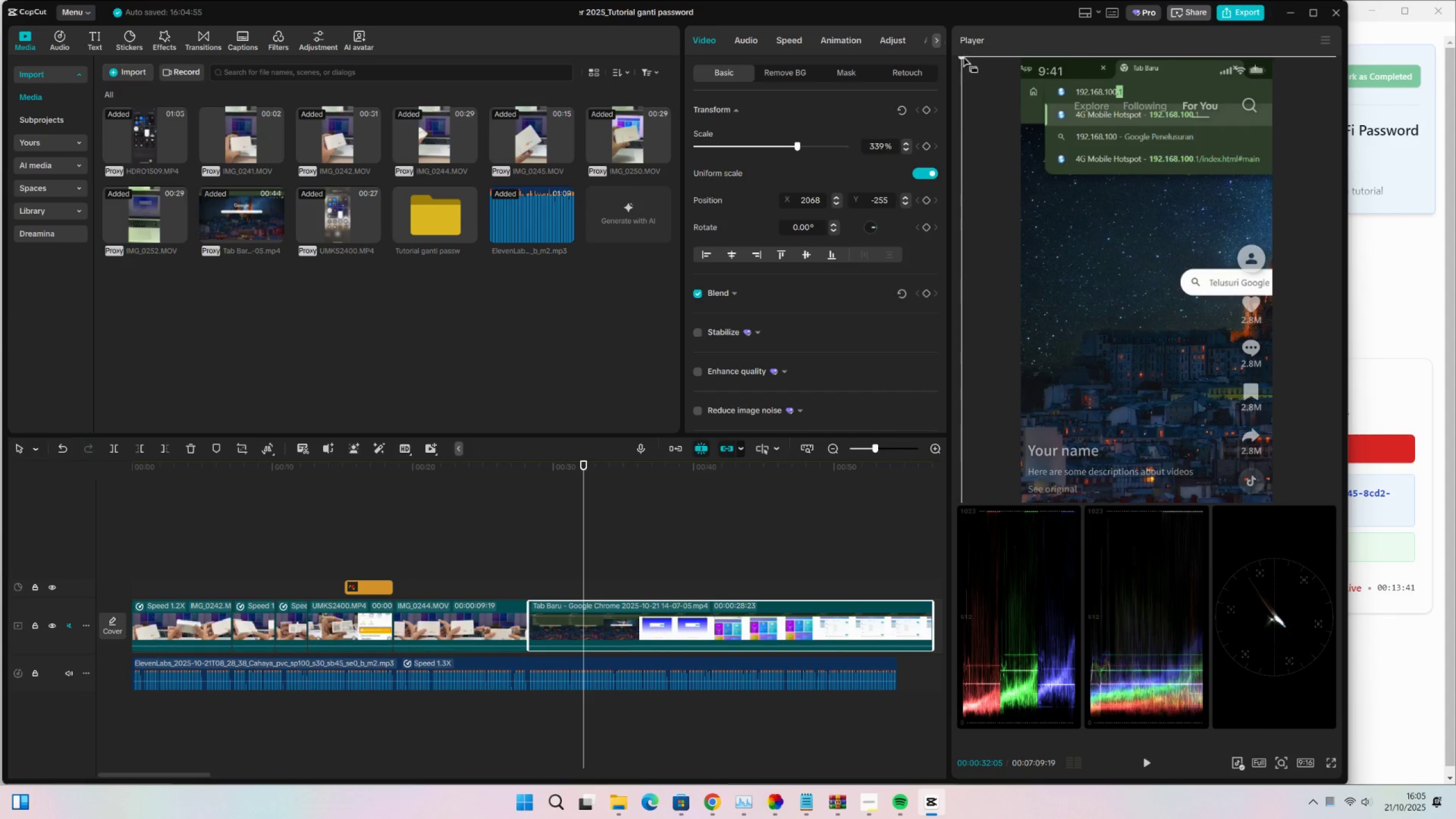 
left_click_drag(start_coordinate=[962, 57], to_coordinate=[880, 19])
 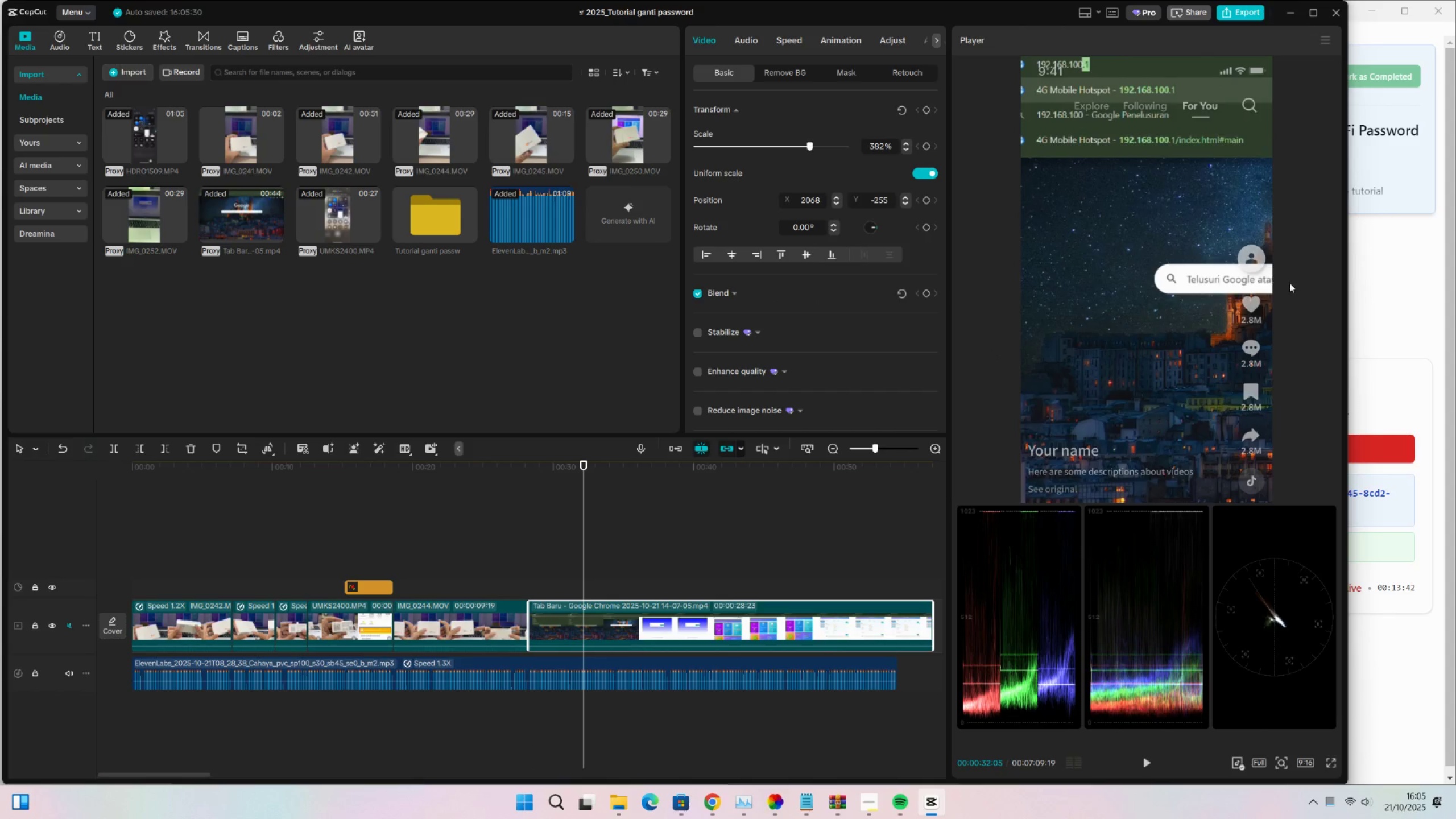 
left_click_drag(start_coordinate=[1140, 247], to_coordinate=[1195, 346])
 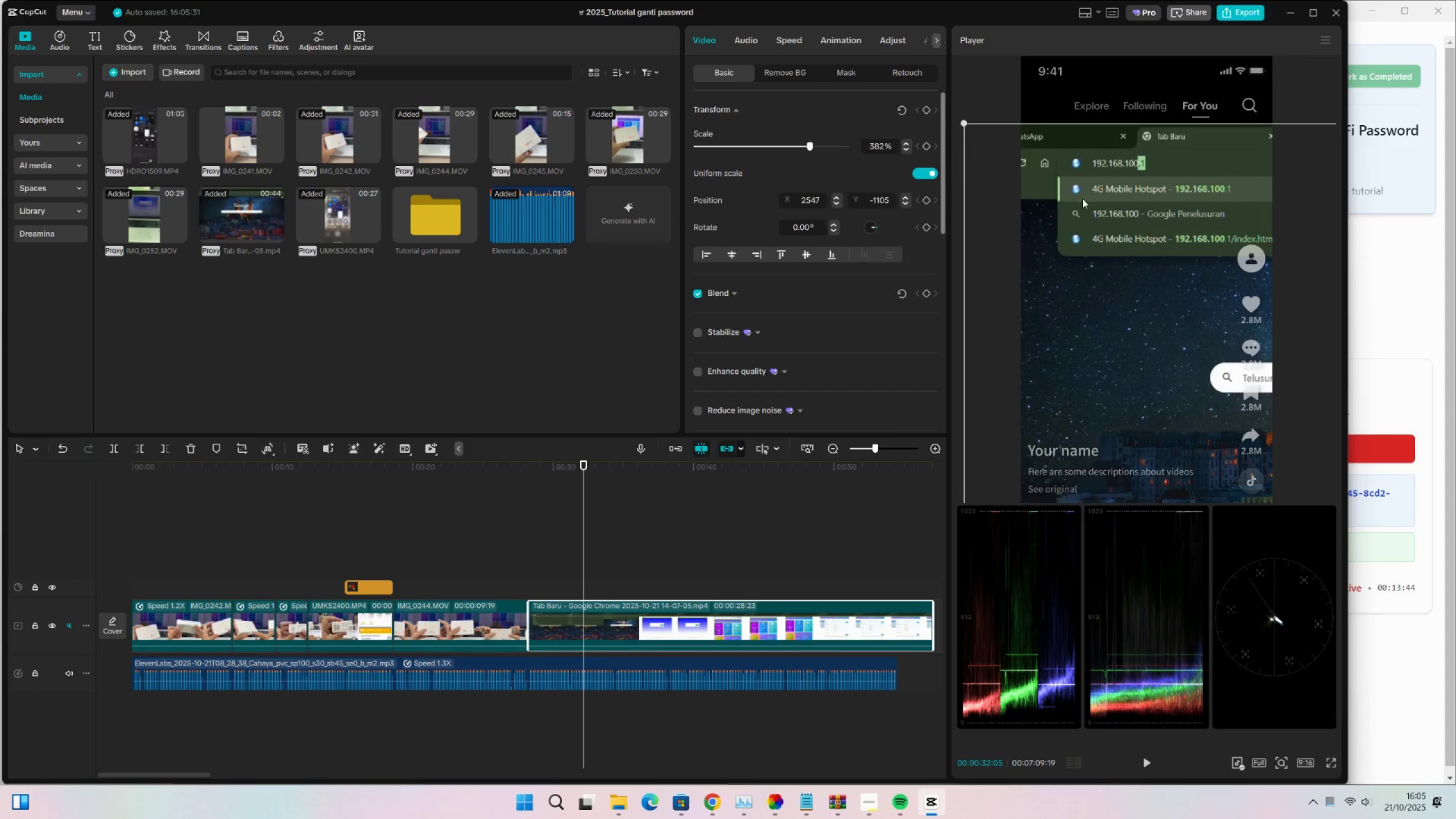 
left_click_drag(start_coordinate=[1049, 180], to_coordinate=[1071, 223])
 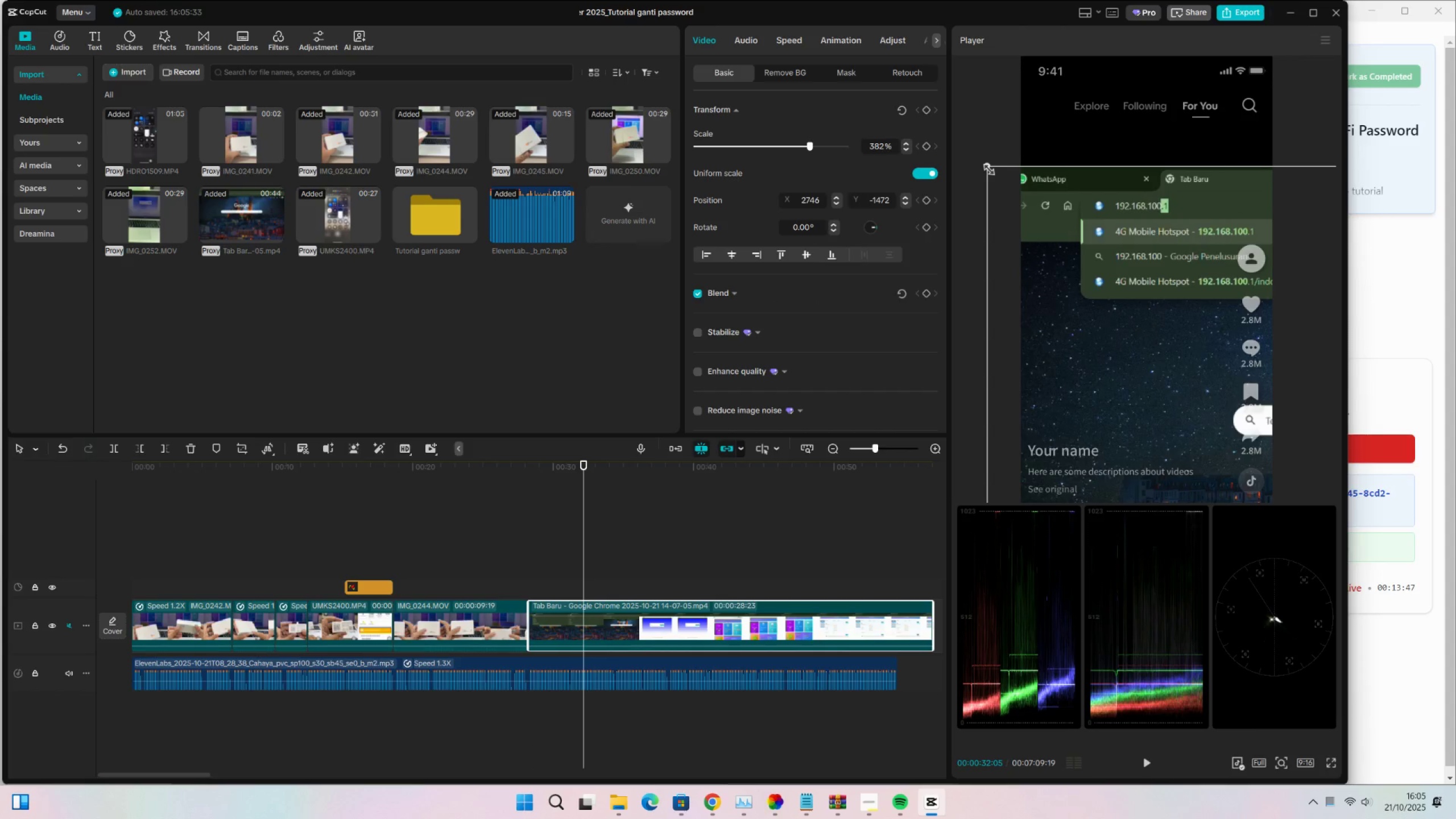 
key(Control+Z)
 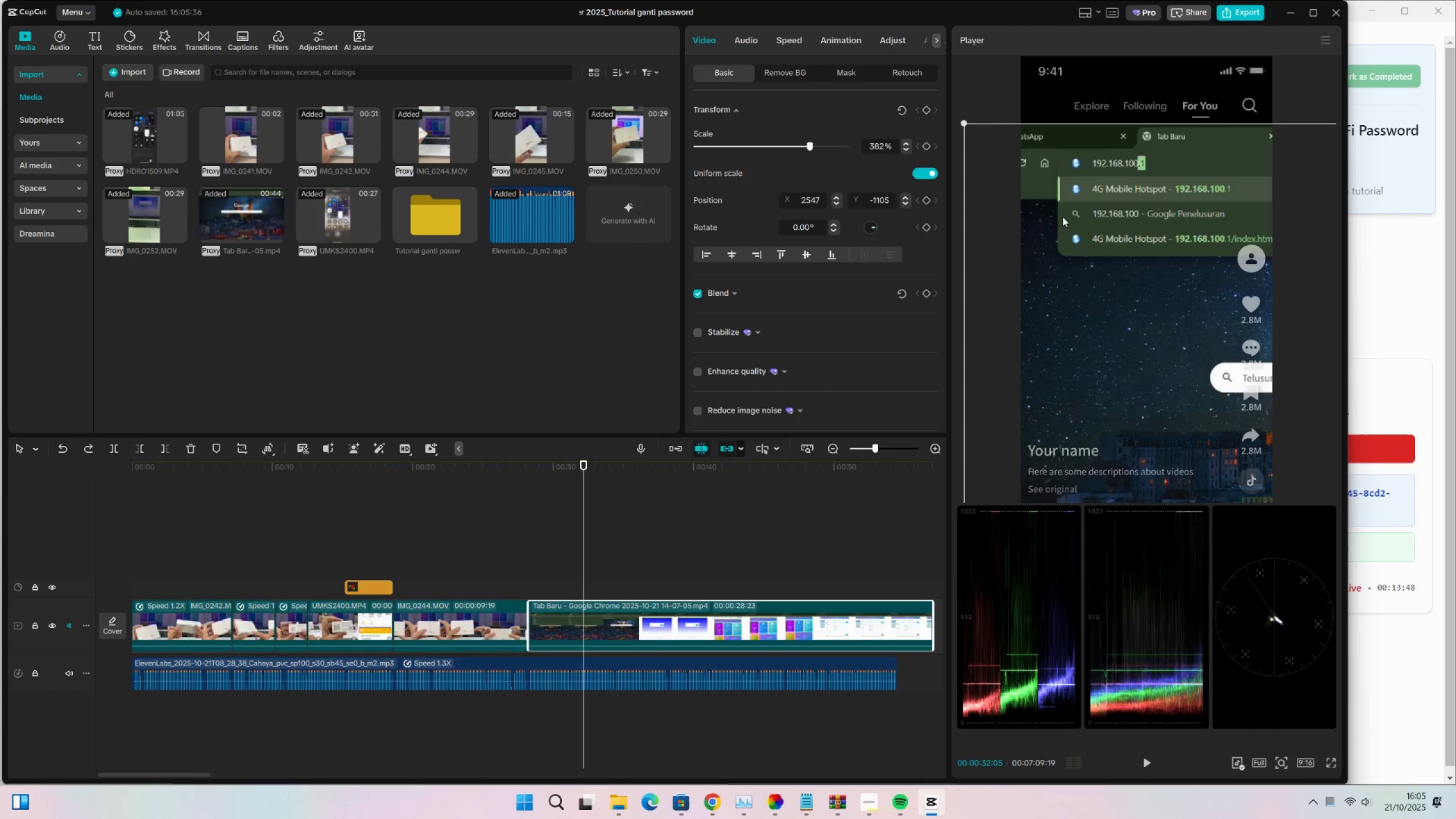 
key(Control+Z)
 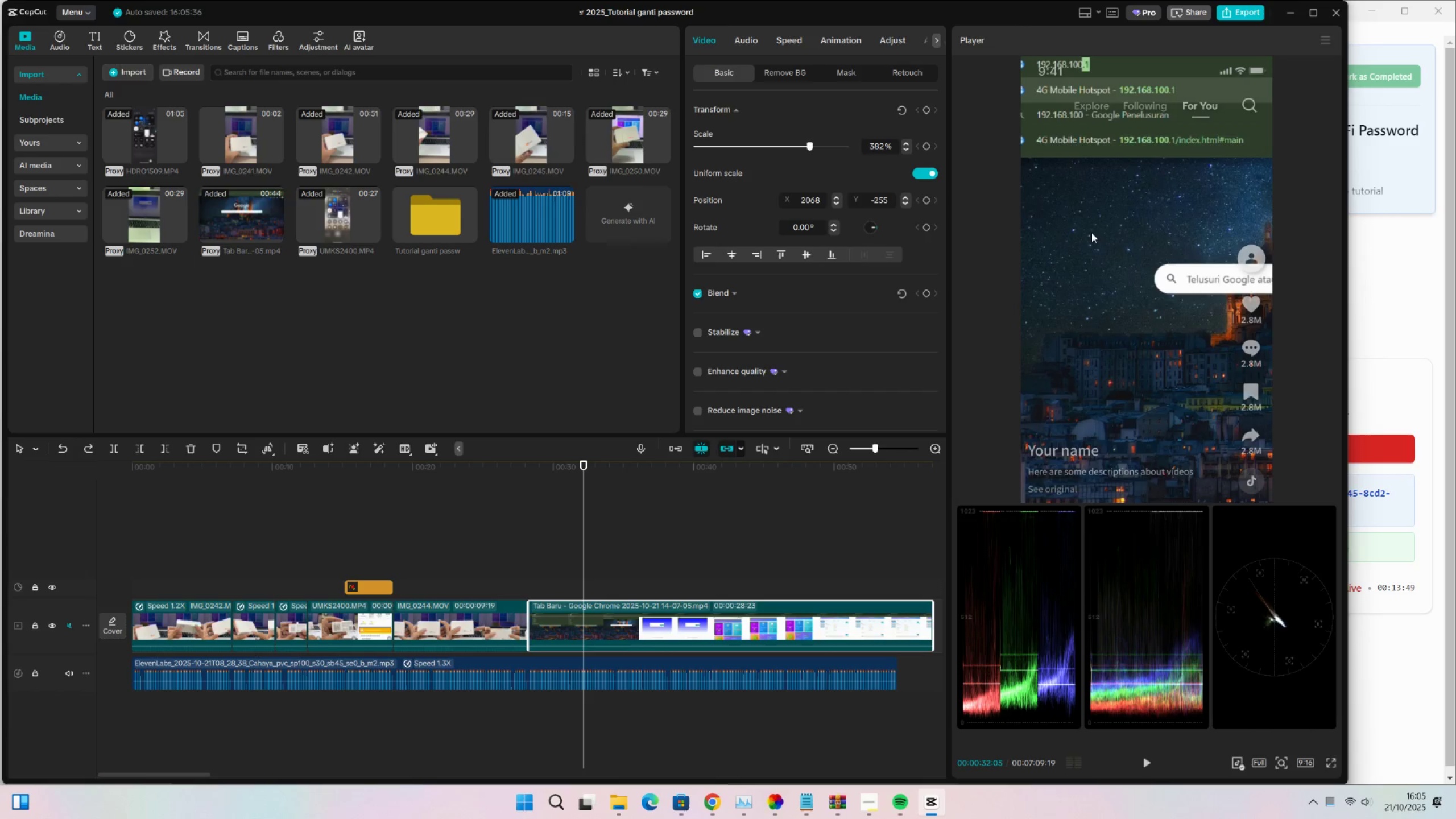 
left_click_drag(start_coordinate=[1103, 233], to_coordinate=[1156, 375])
 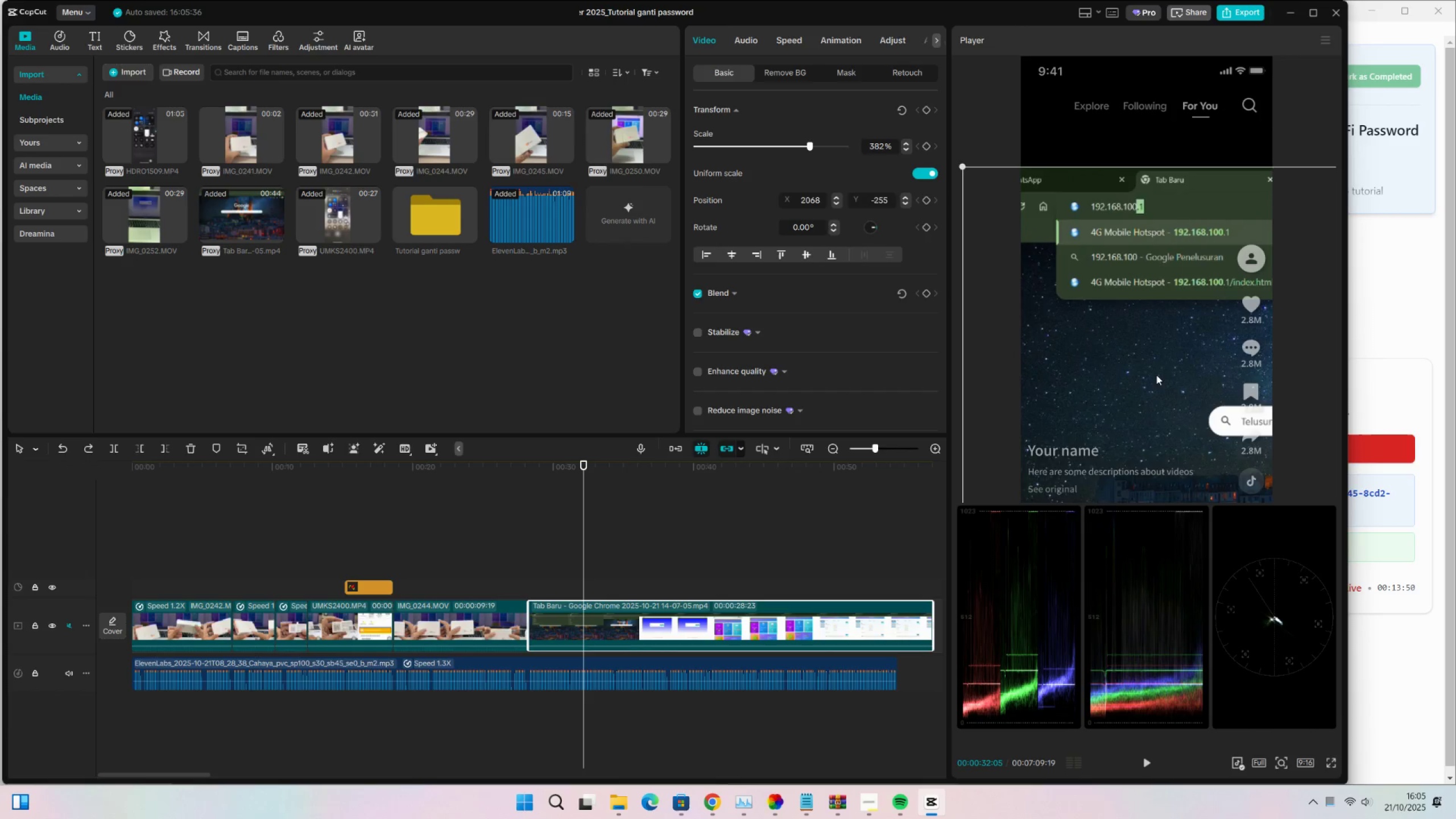 
key(Control+Z)
 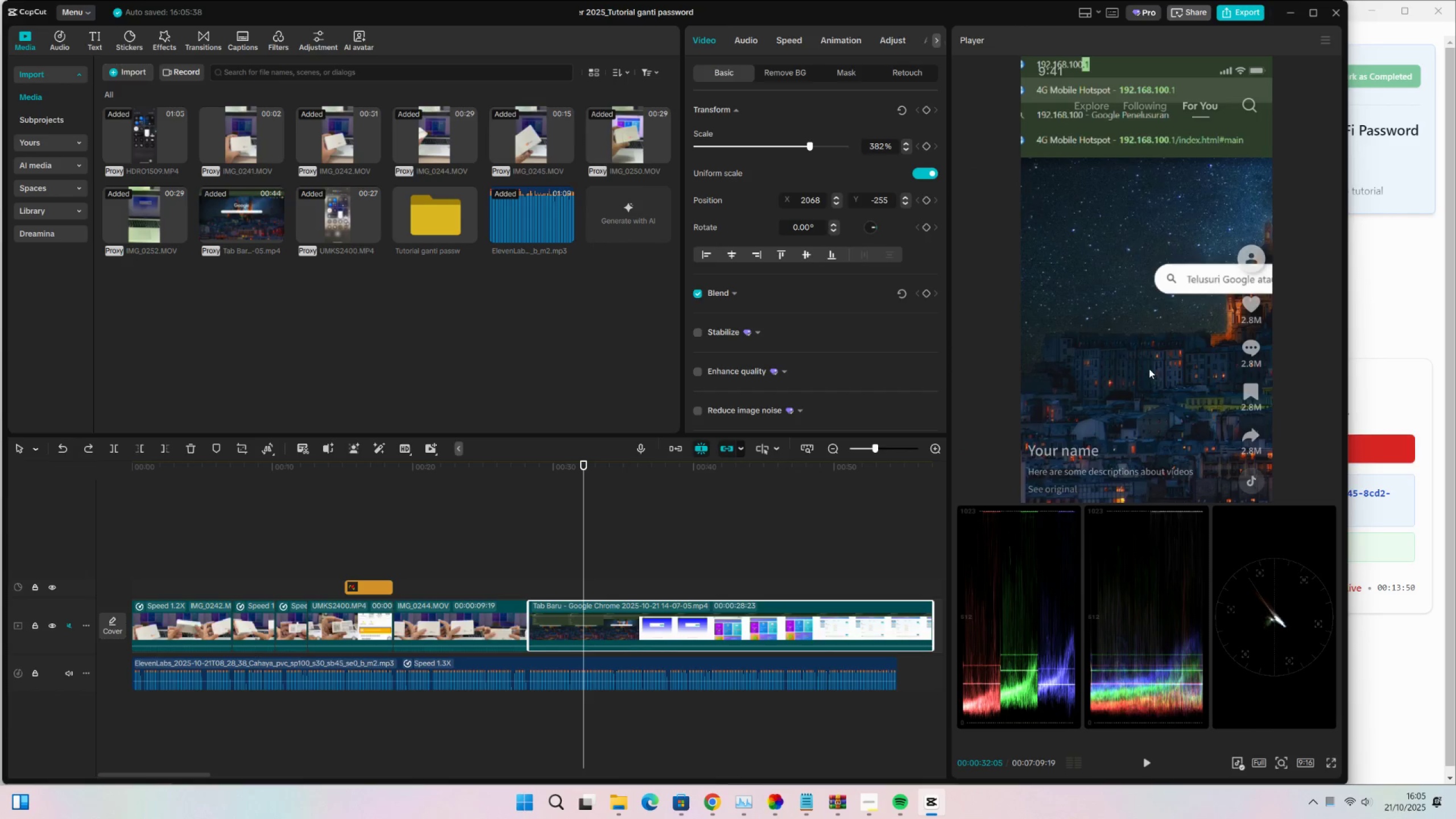 
key(Control+Z)
 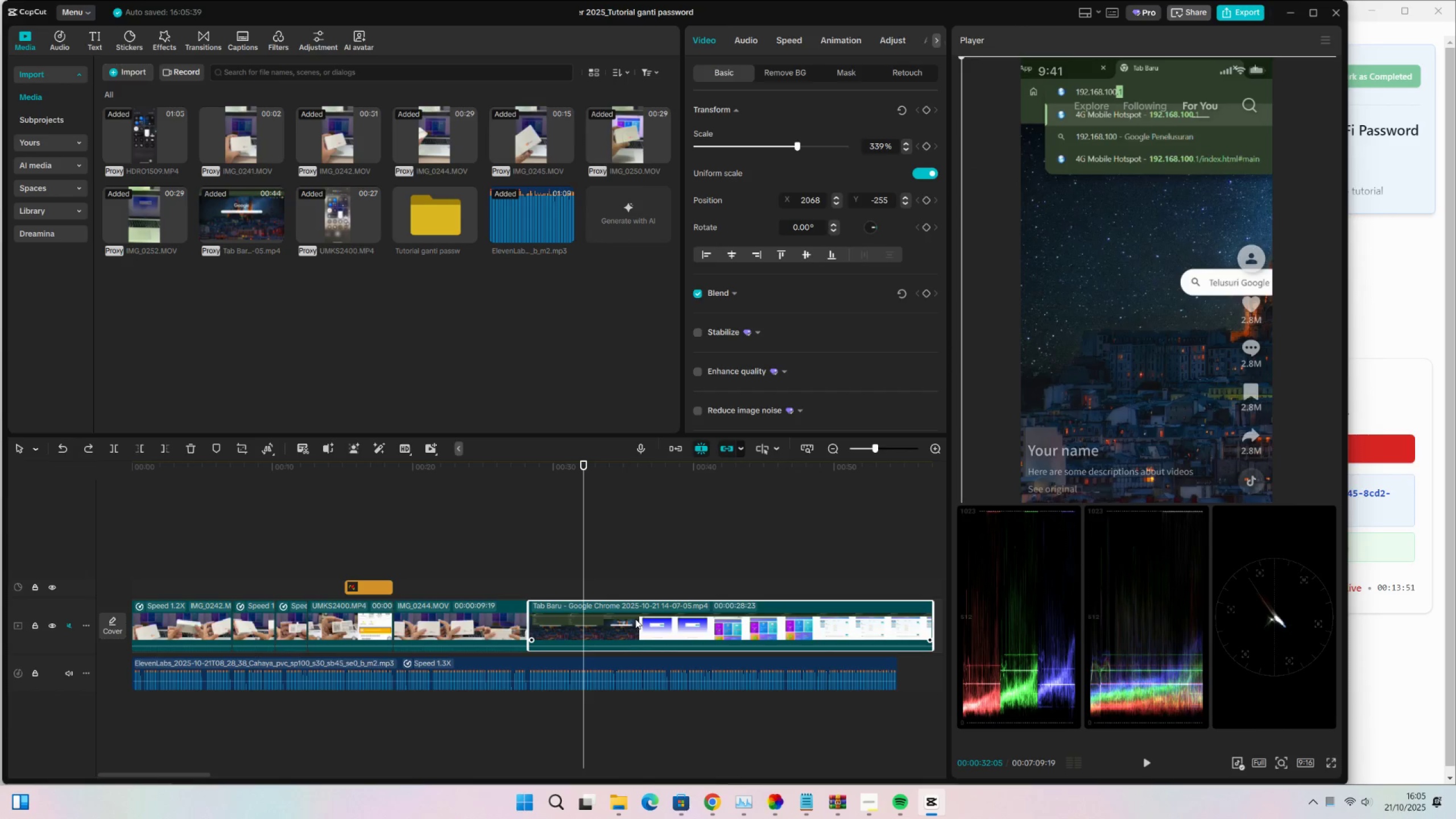 
hold_key(key=ControlLeft, duration=0.36)
 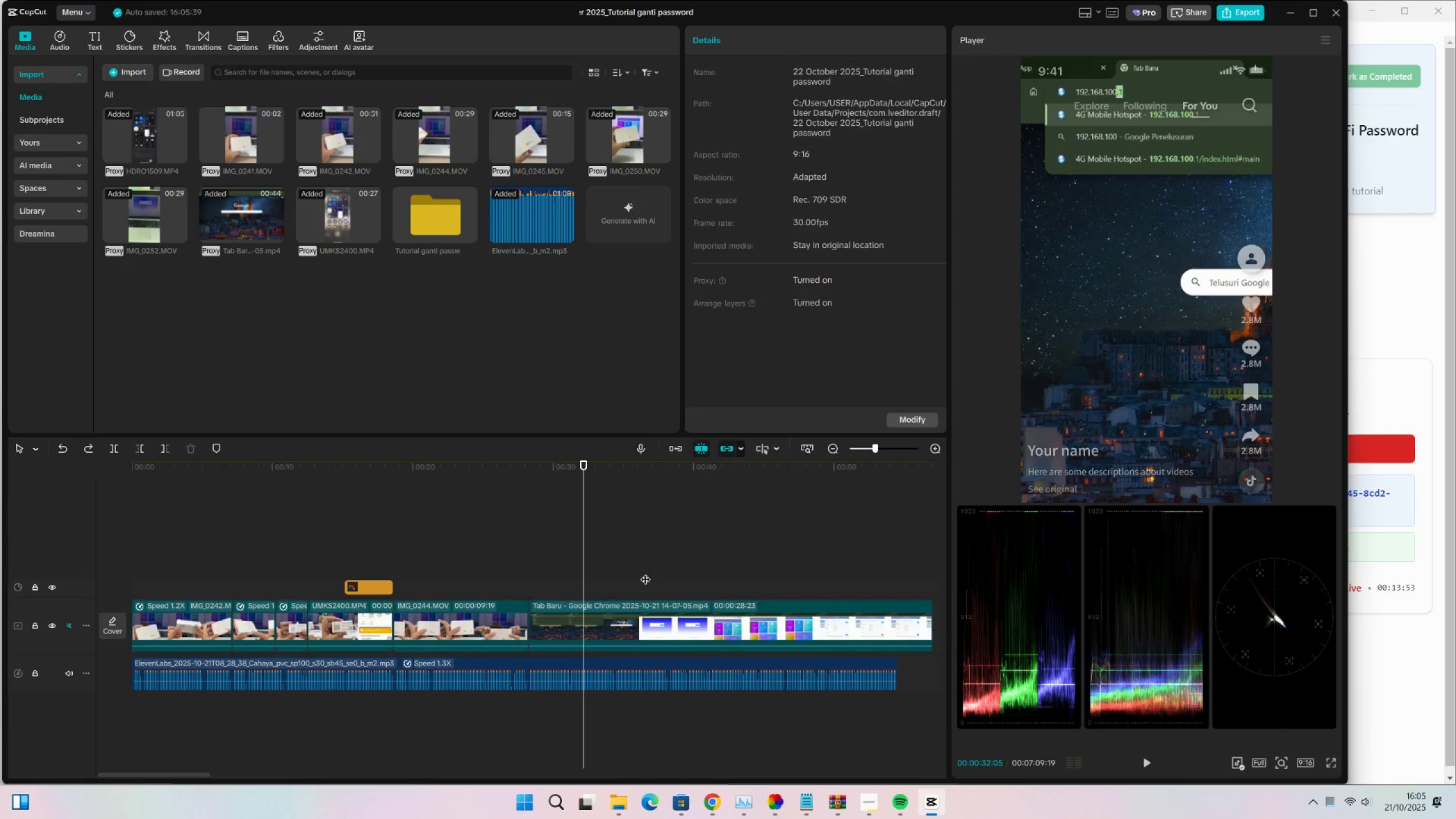 
left_click_drag(start_coordinate=[568, 599], to_coordinate=[572, 597])
 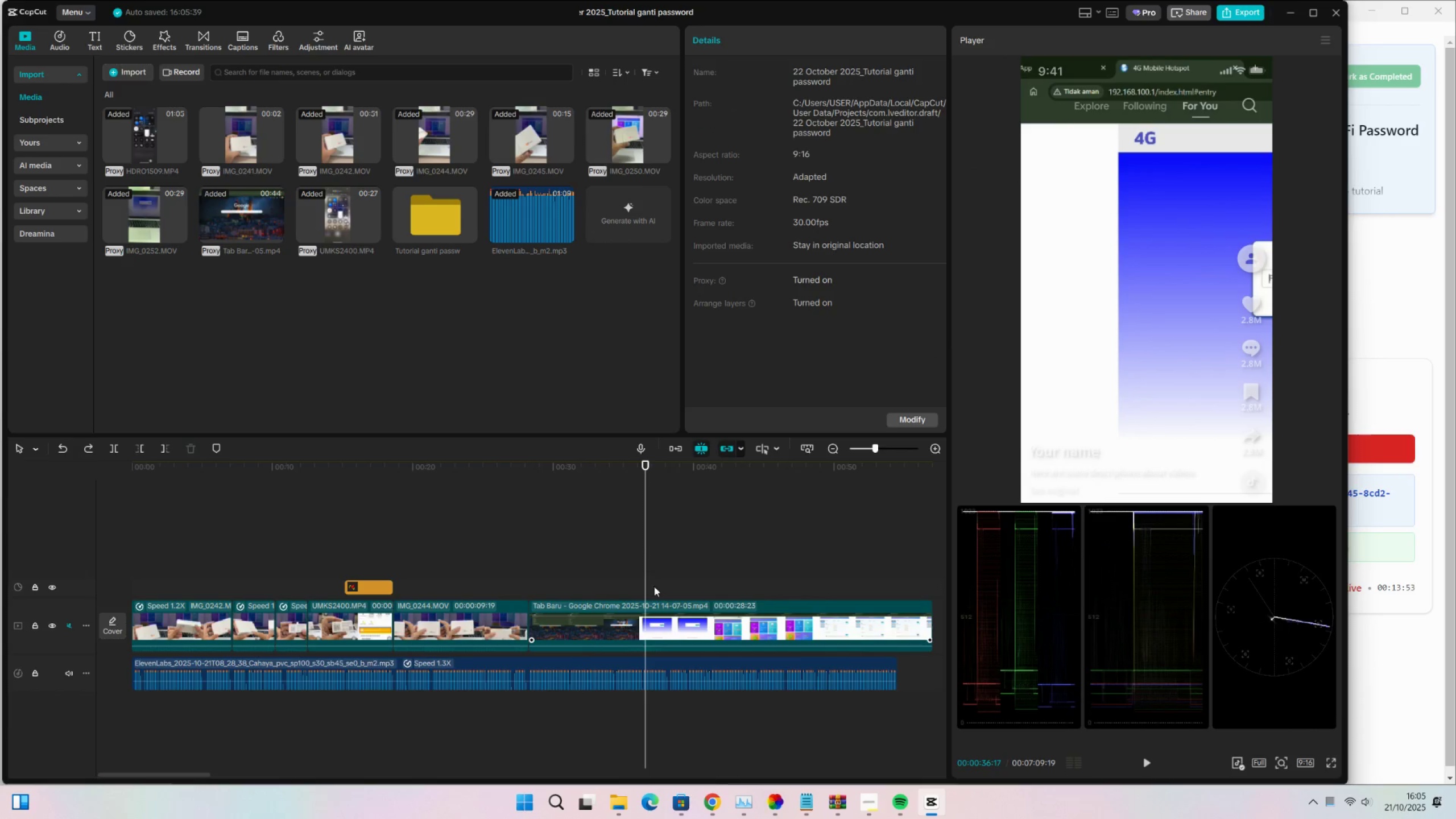 
triple_click([651, 578])
 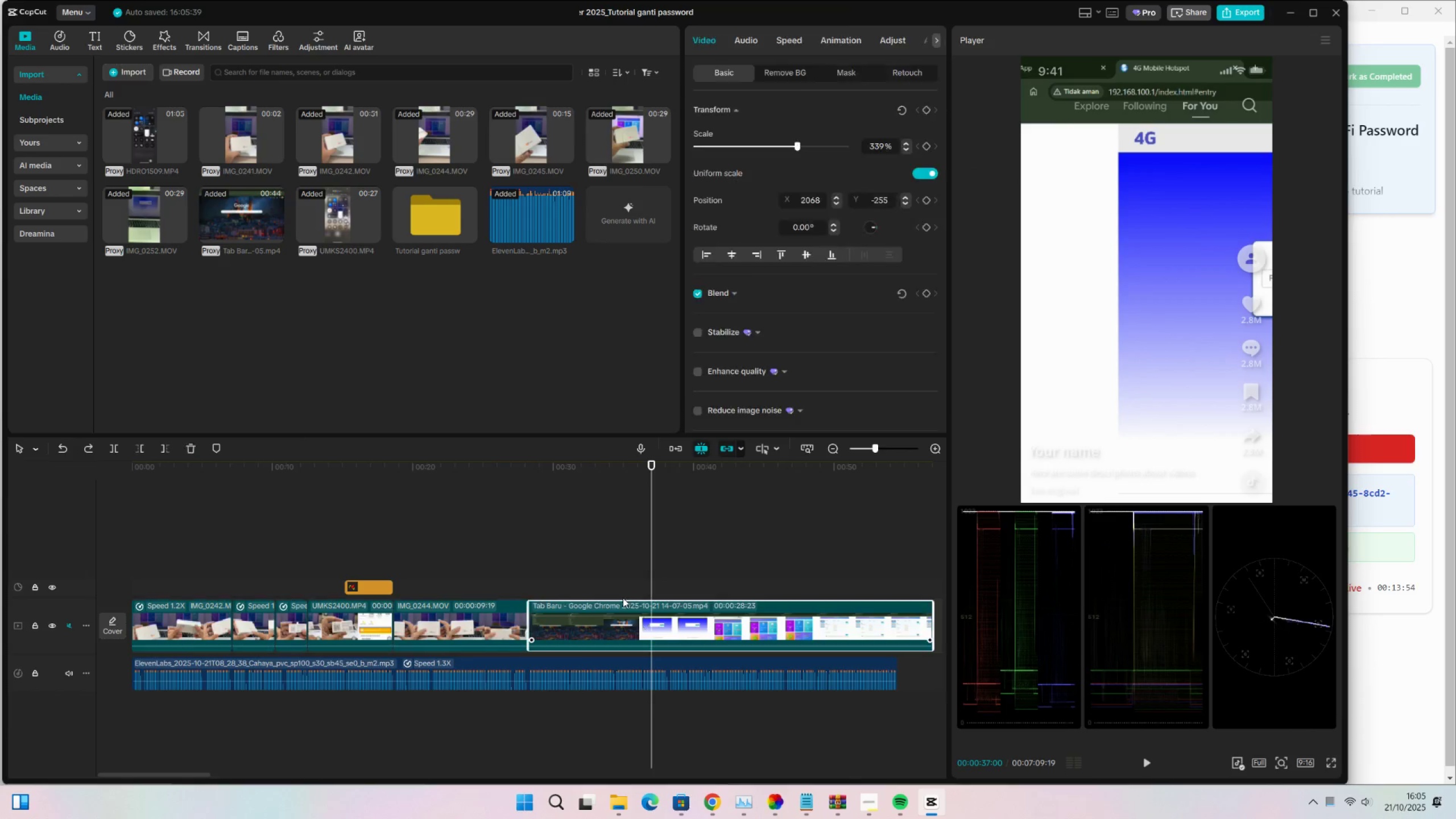 
triple_click([604, 570])
 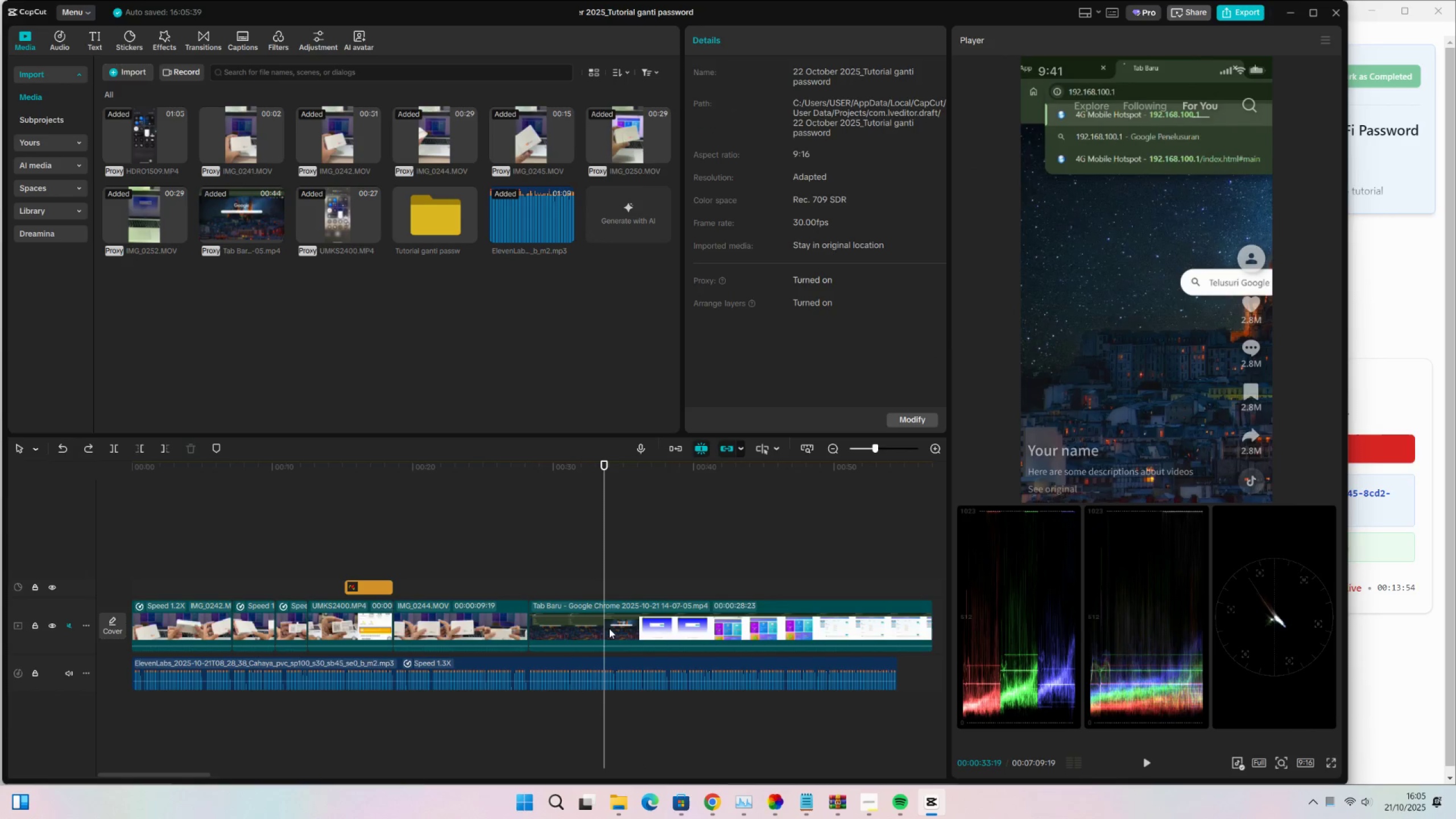 
triple_click([609, 629])
 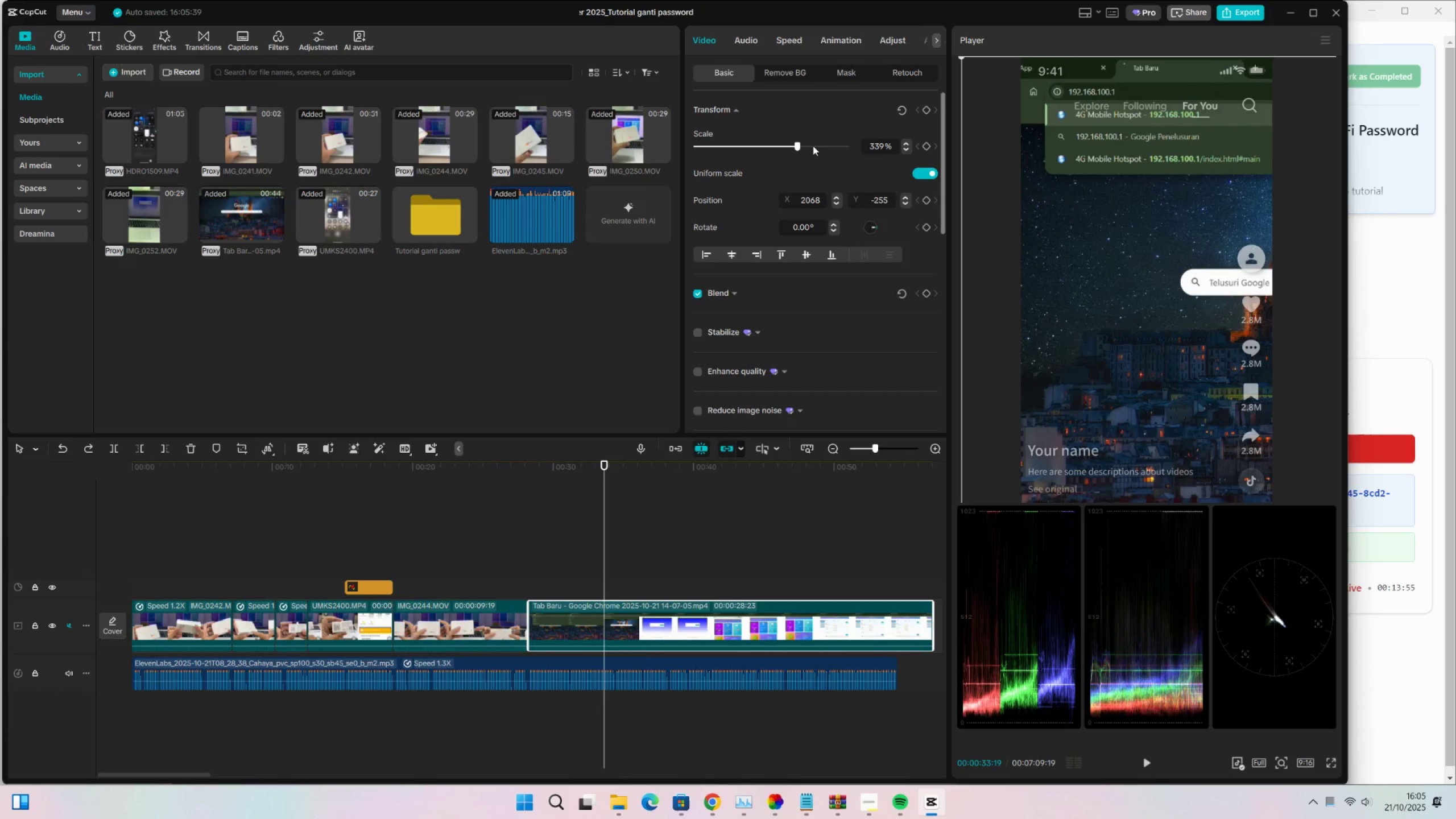 
left_click_drag(start_coordinate=[795, 148], to_coordinate=[754, 148])
 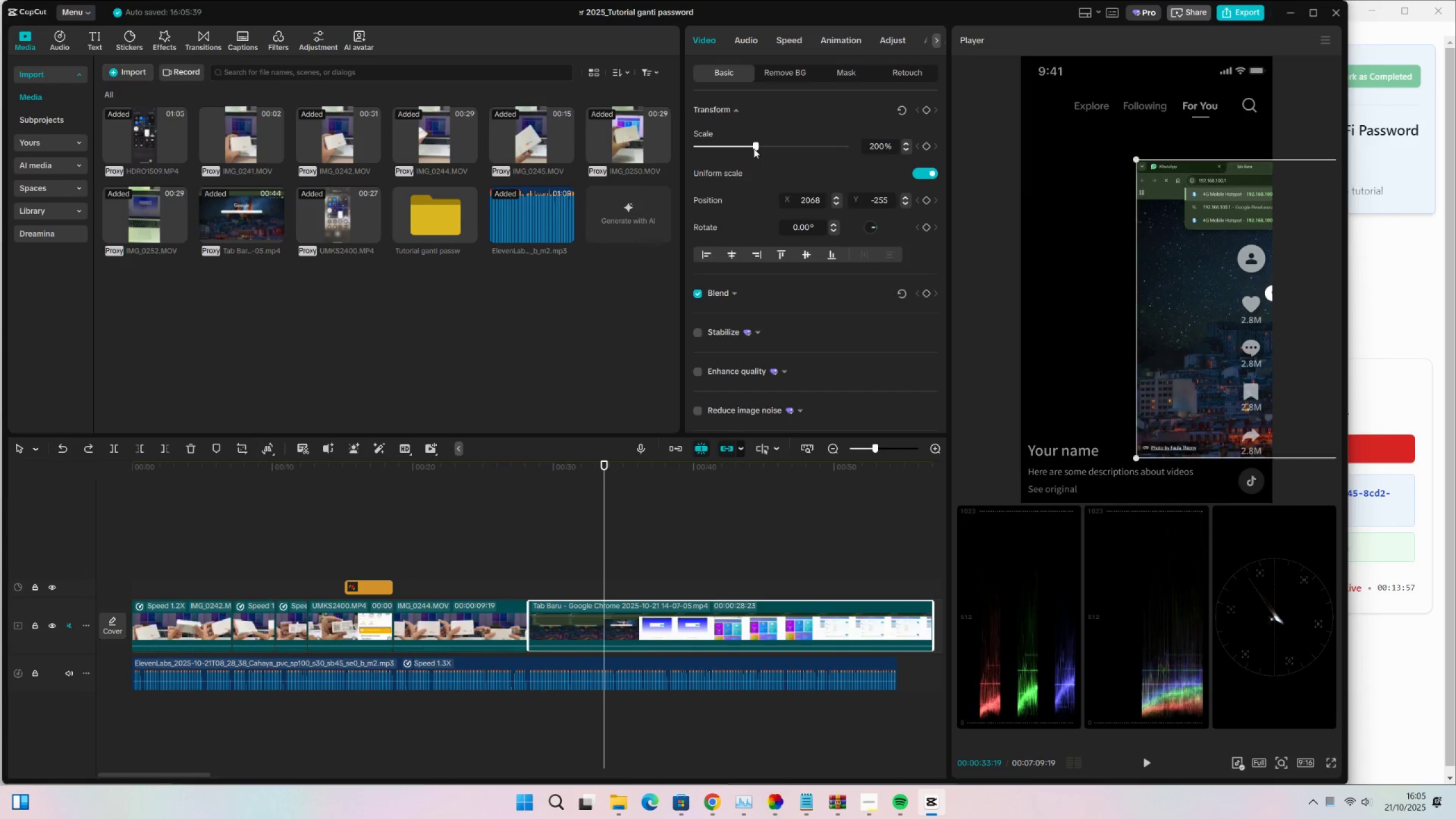 
key(Control+Z)
 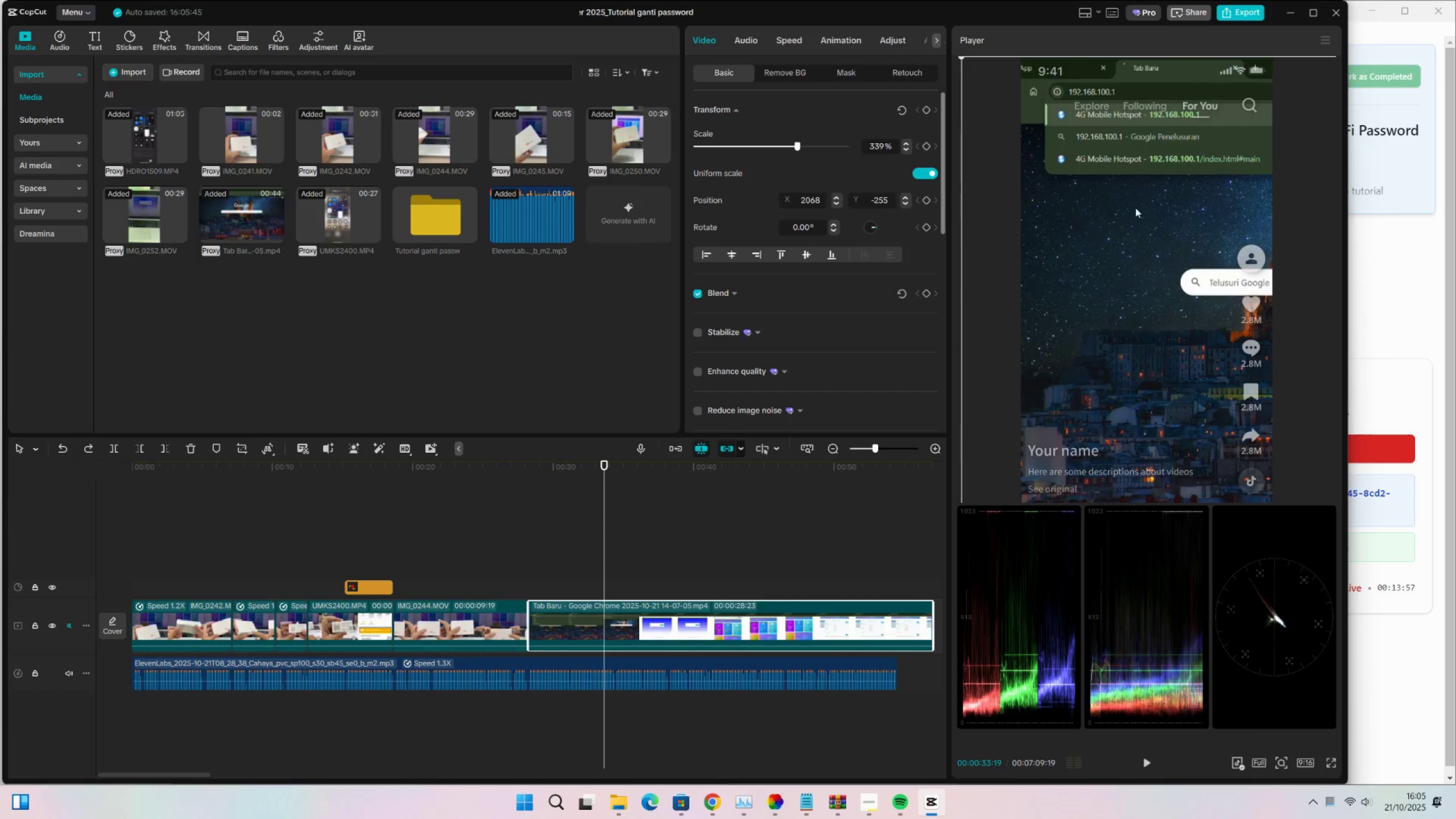 
left_click_drag(start_coordinate=[1152, 198], to_coordinate=[915, 177])
 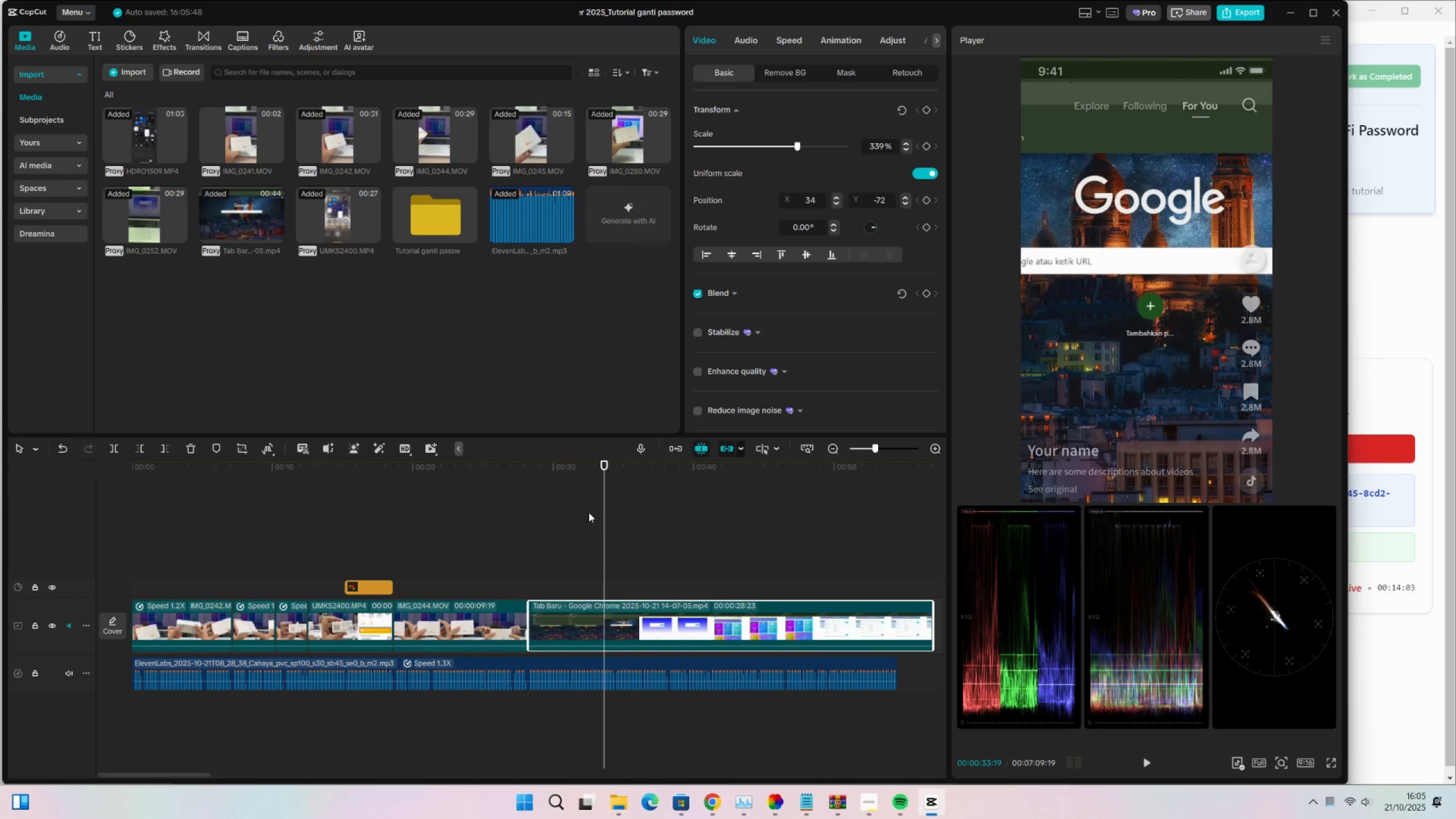 
wait(8.18)
 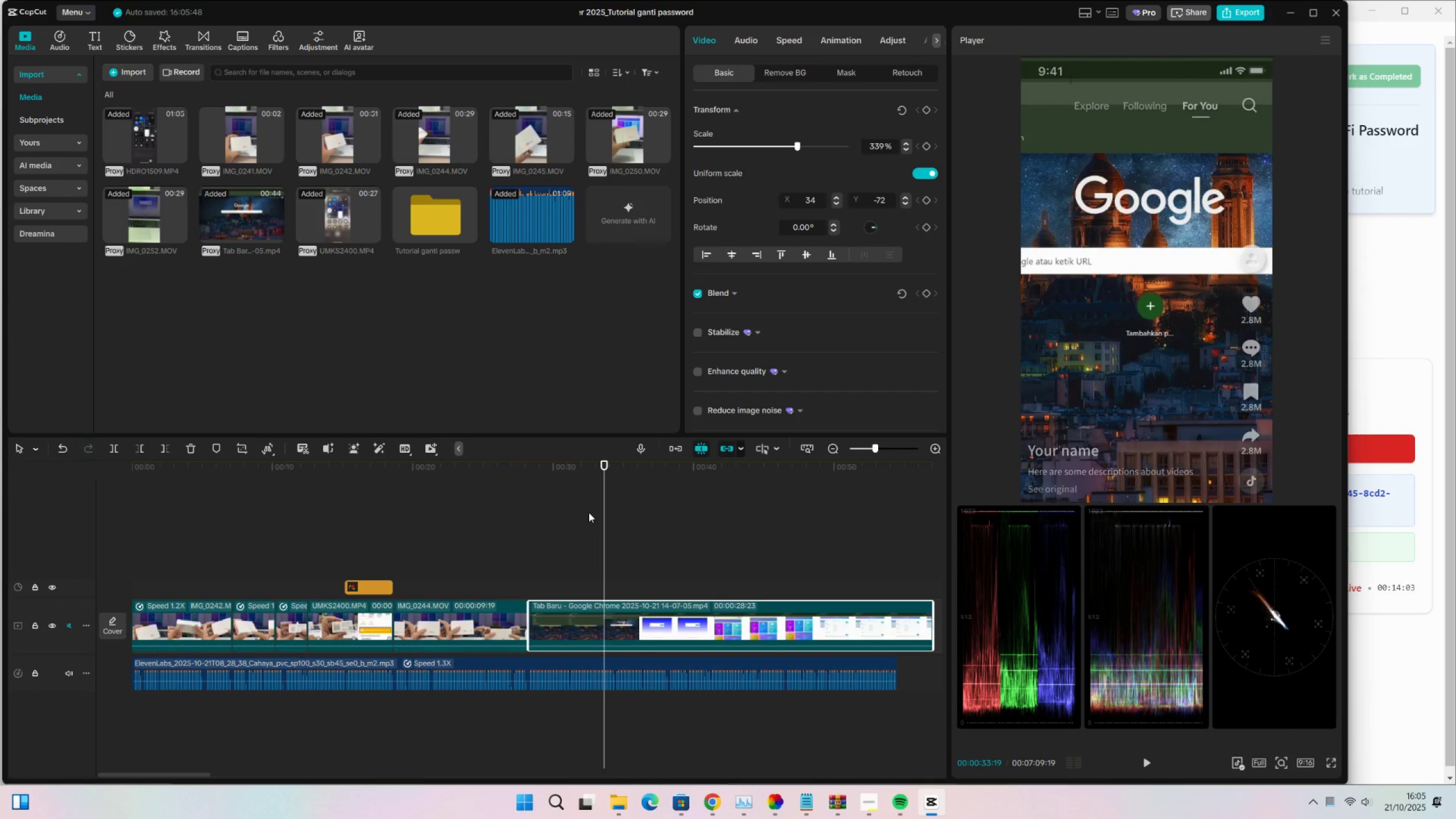 
left_click([635, 481])
 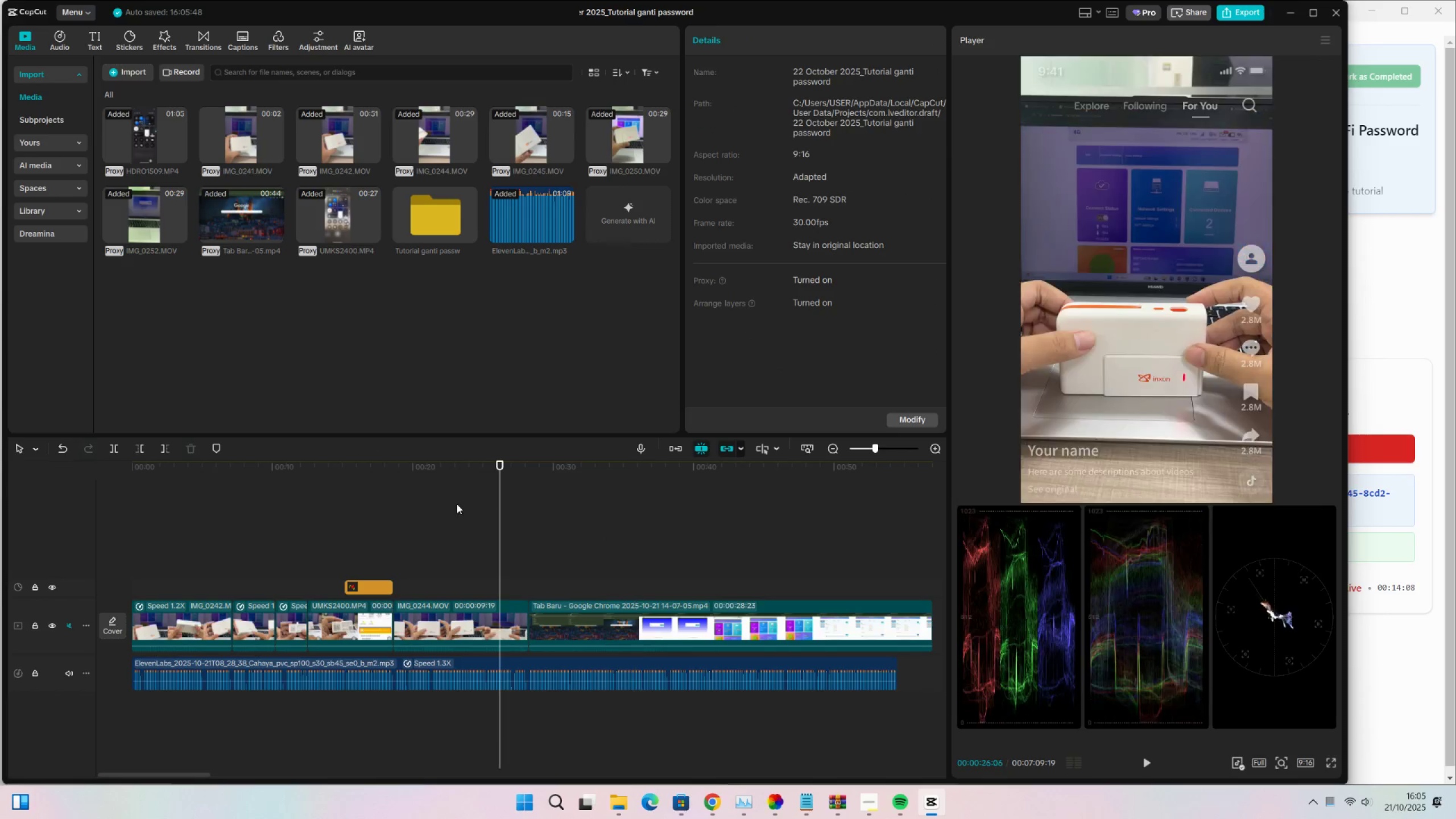 
triple_click([452, 502])
 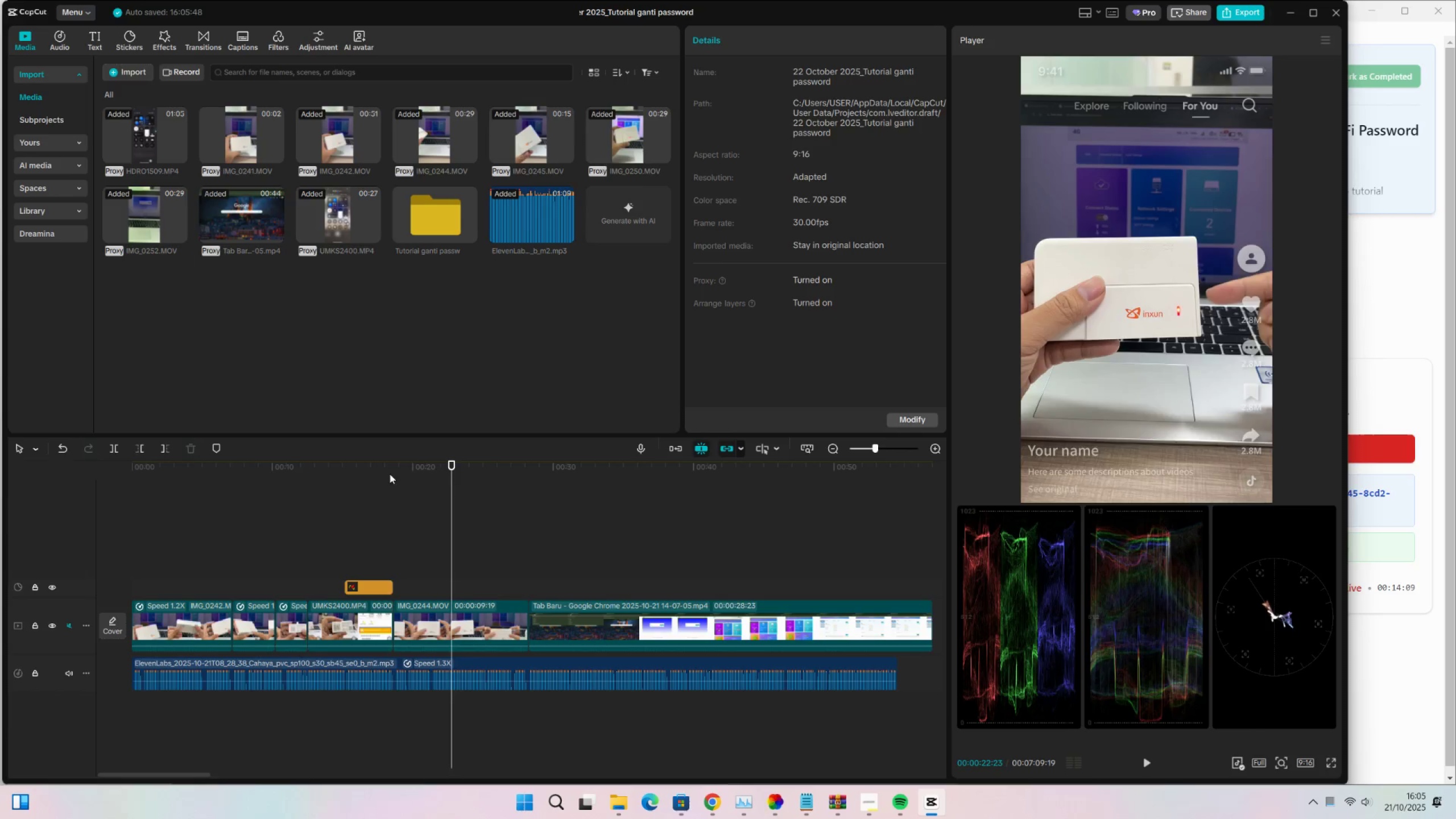 
triple_click([390, 474])
 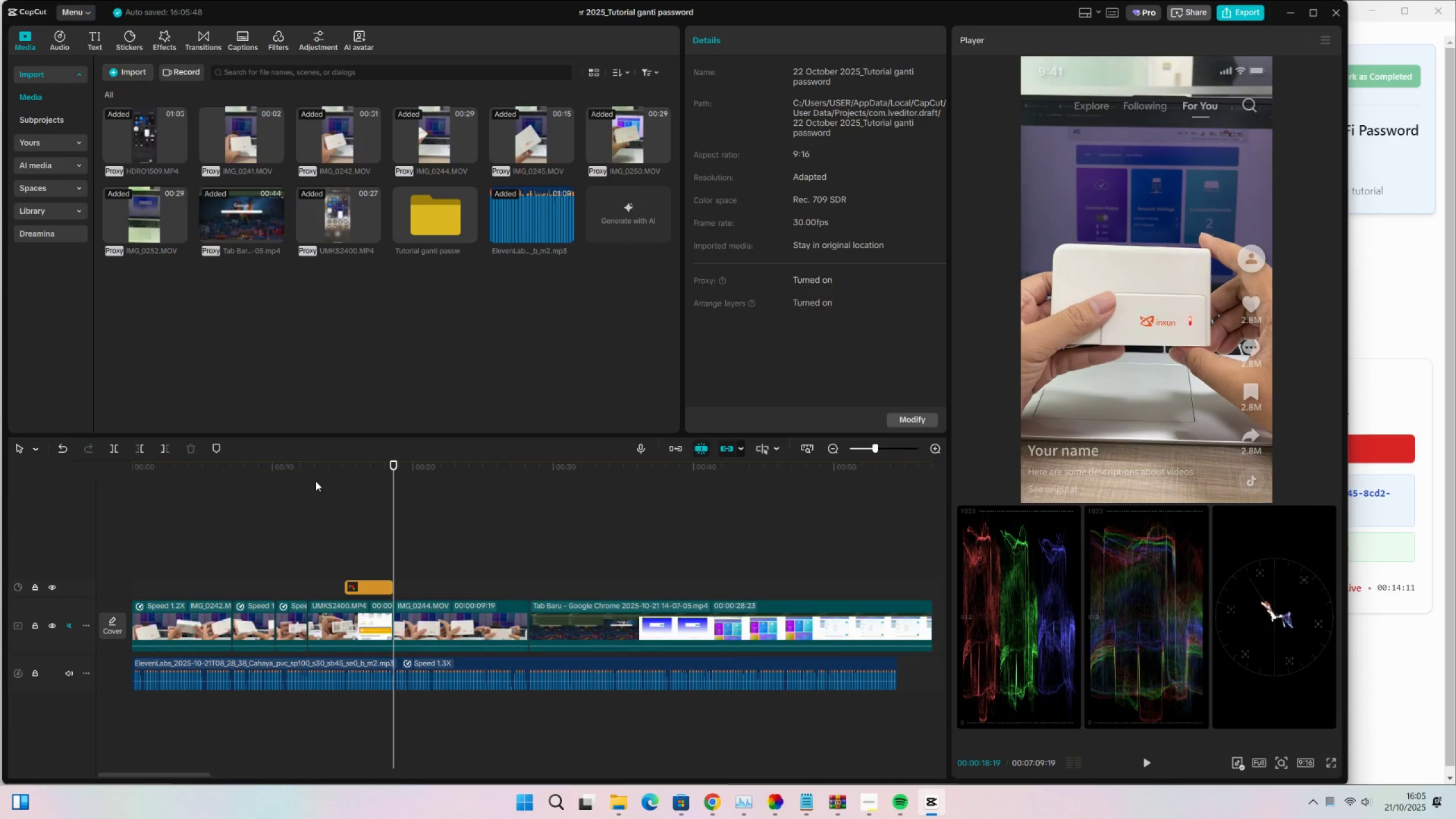 
left_click([717, 551])
 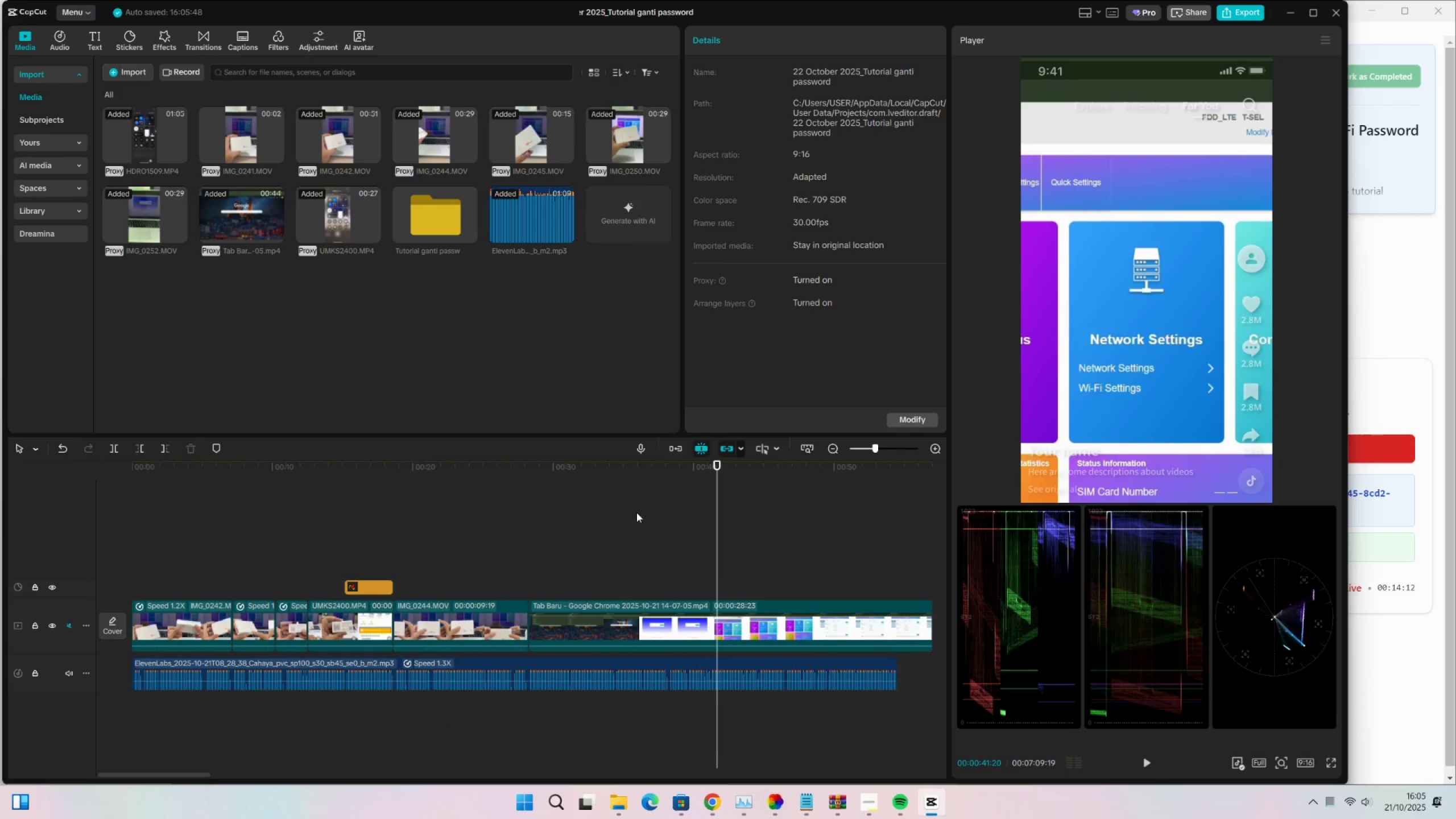 
left_click([636, 512])
 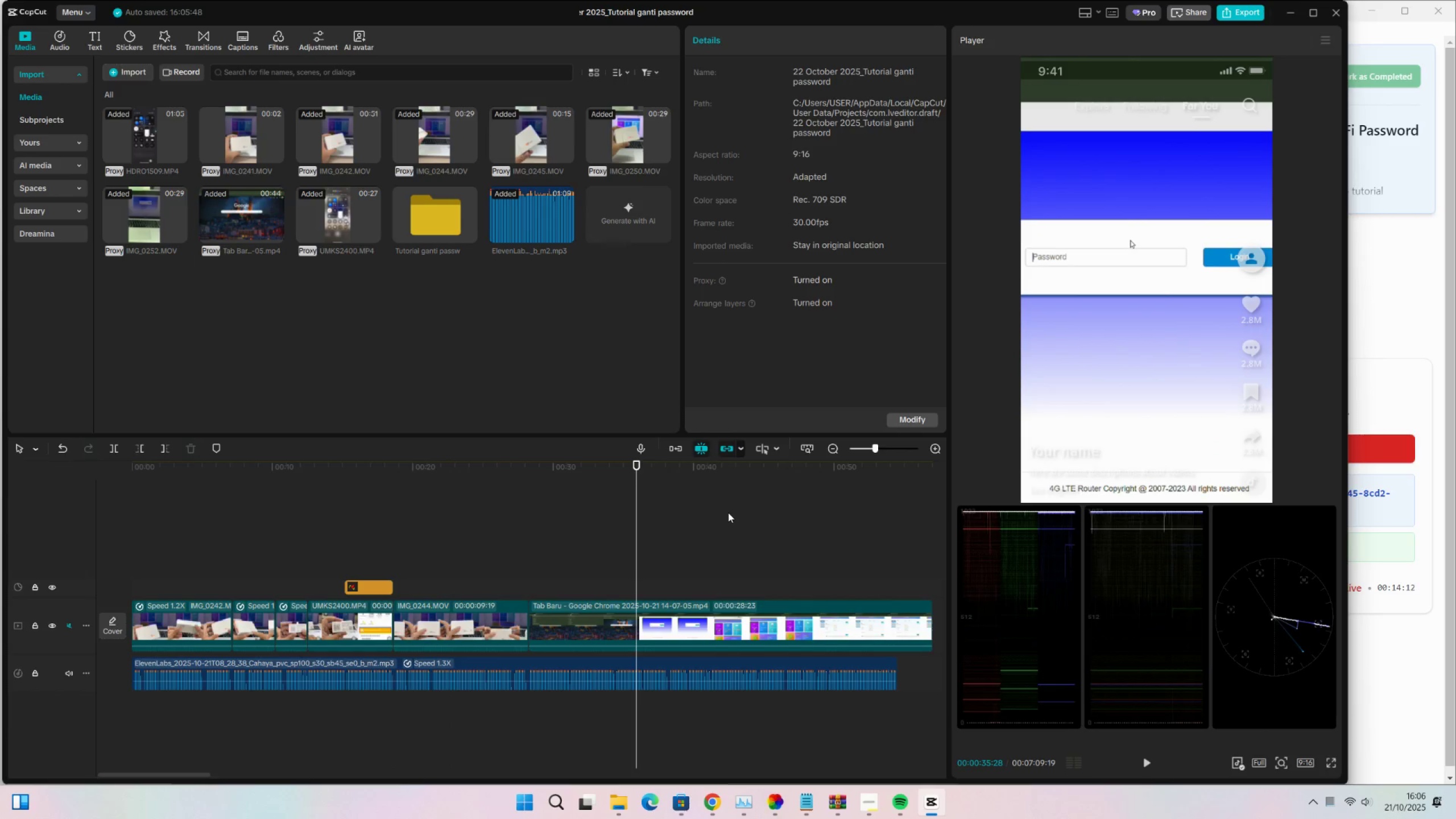 
left_click([728, 512])
 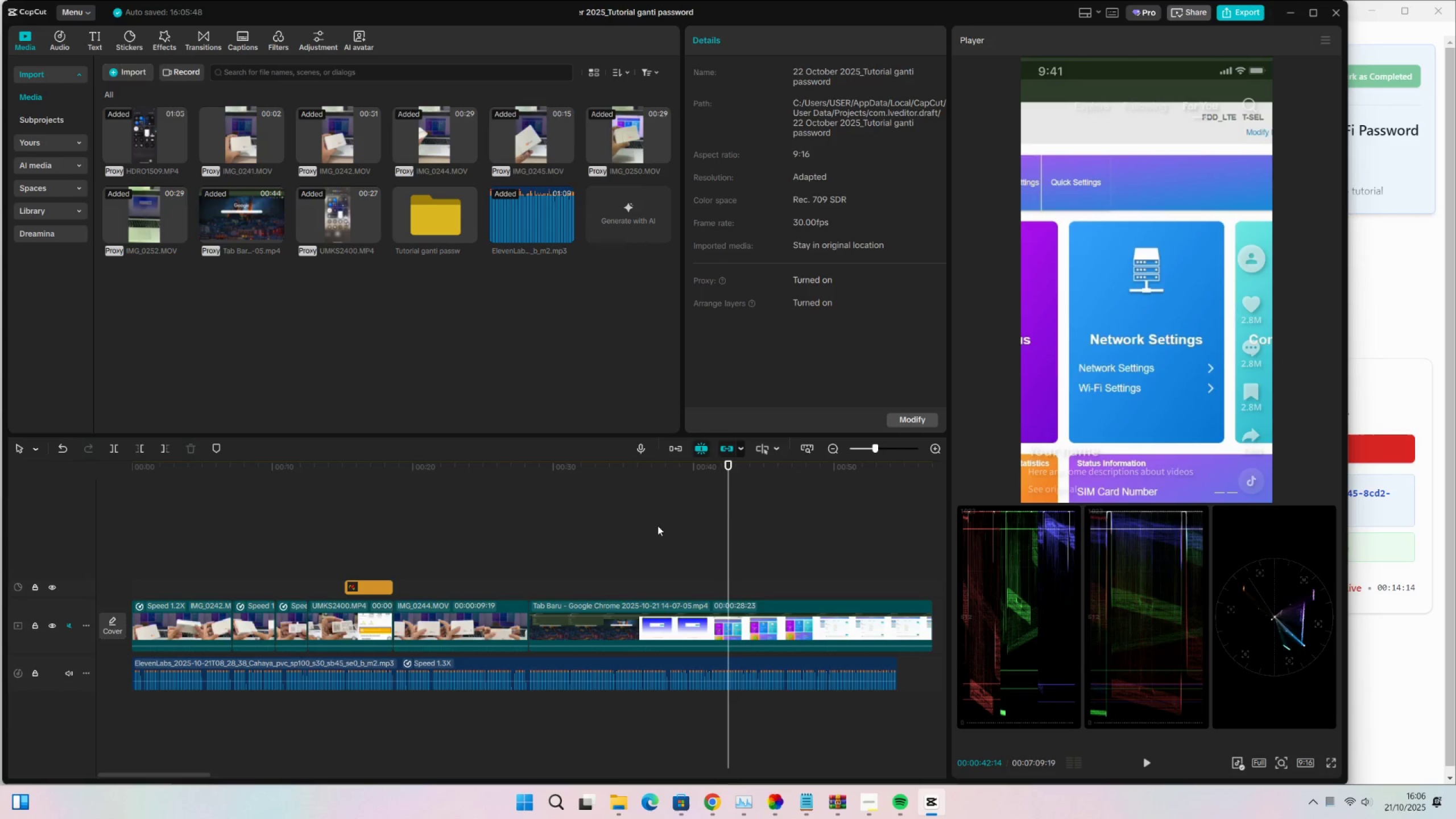 
left_click([614, 526])
 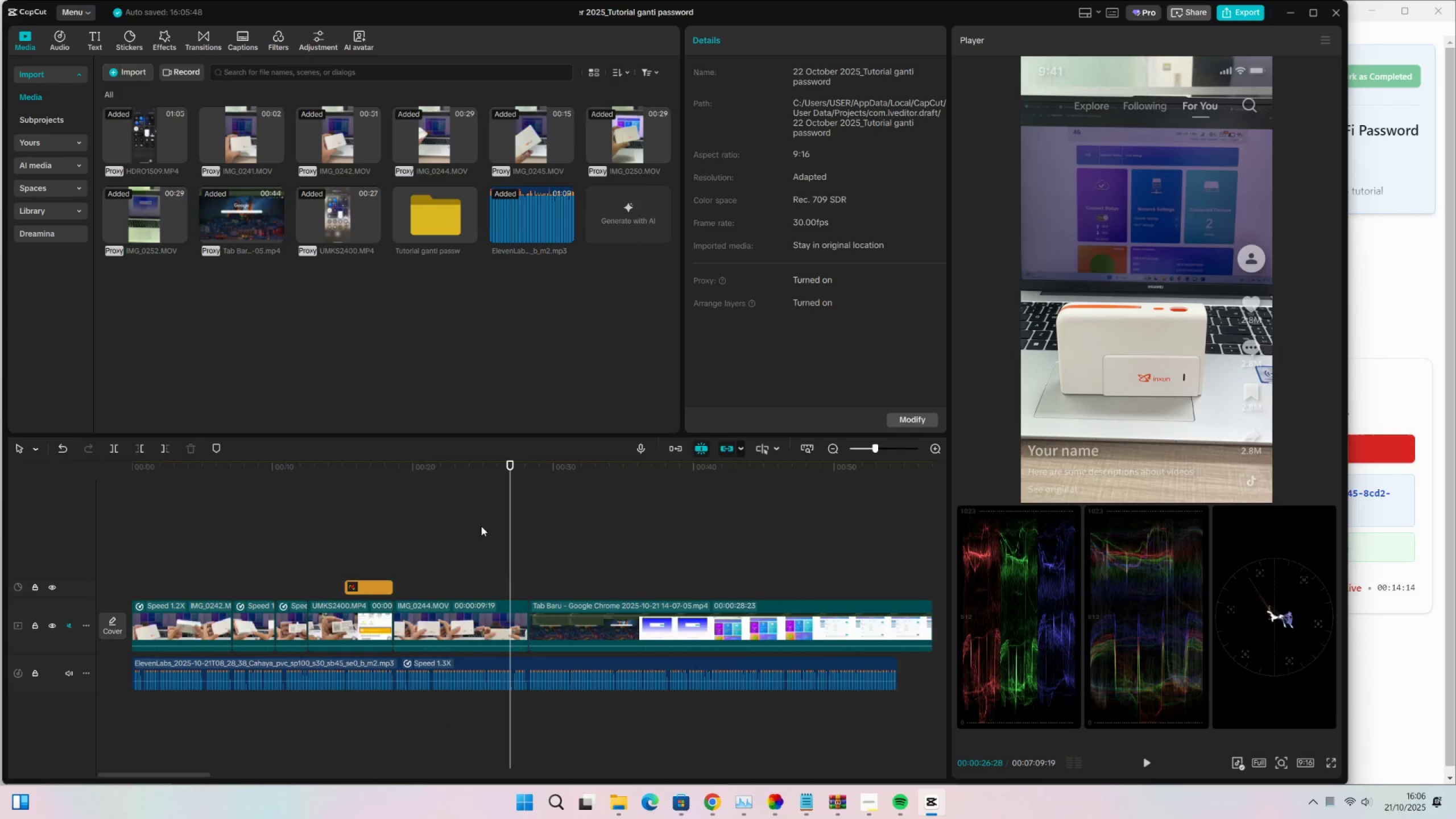 
triple_click([423, 521])
 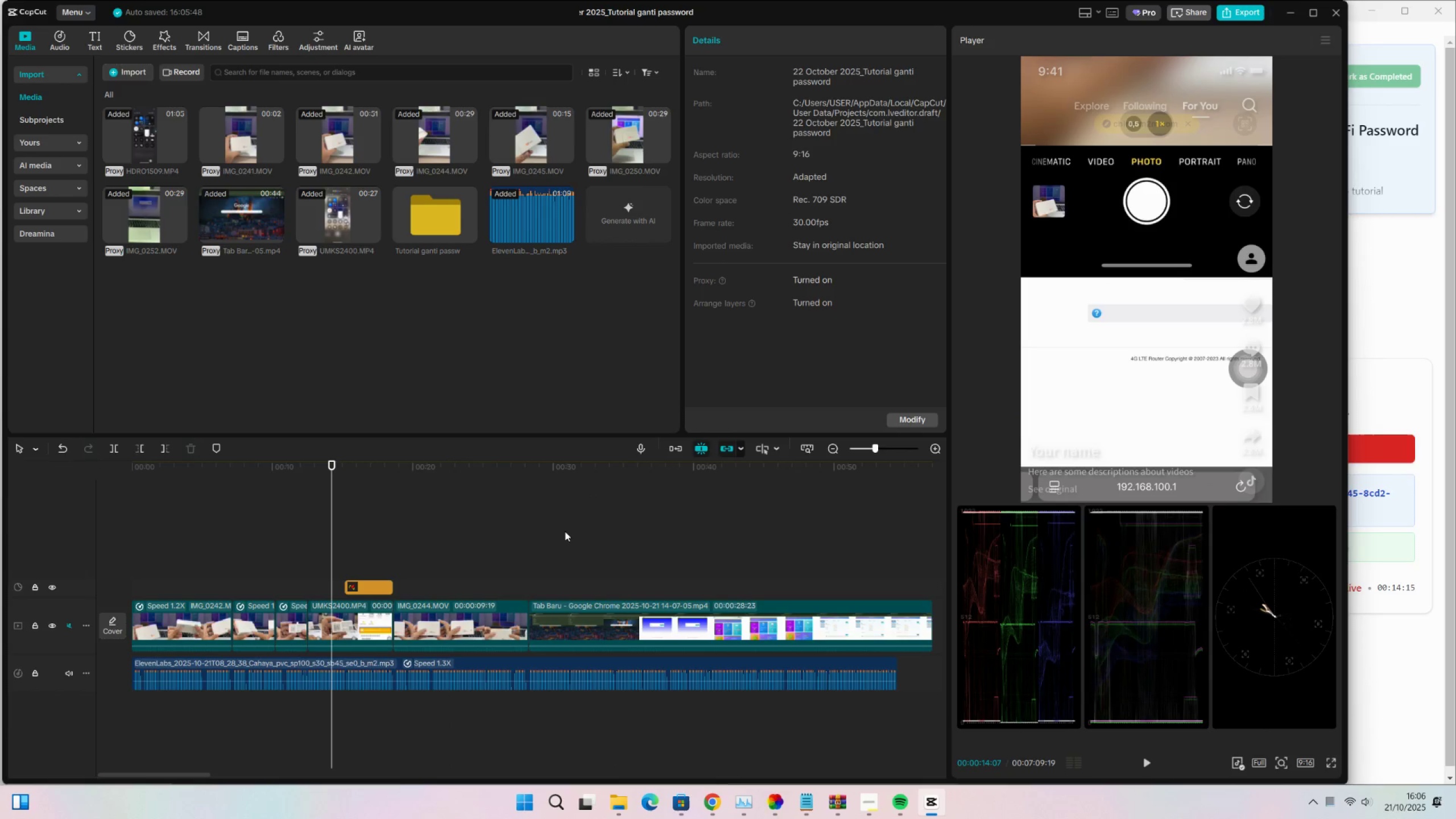 
triple_click([568, 531])
 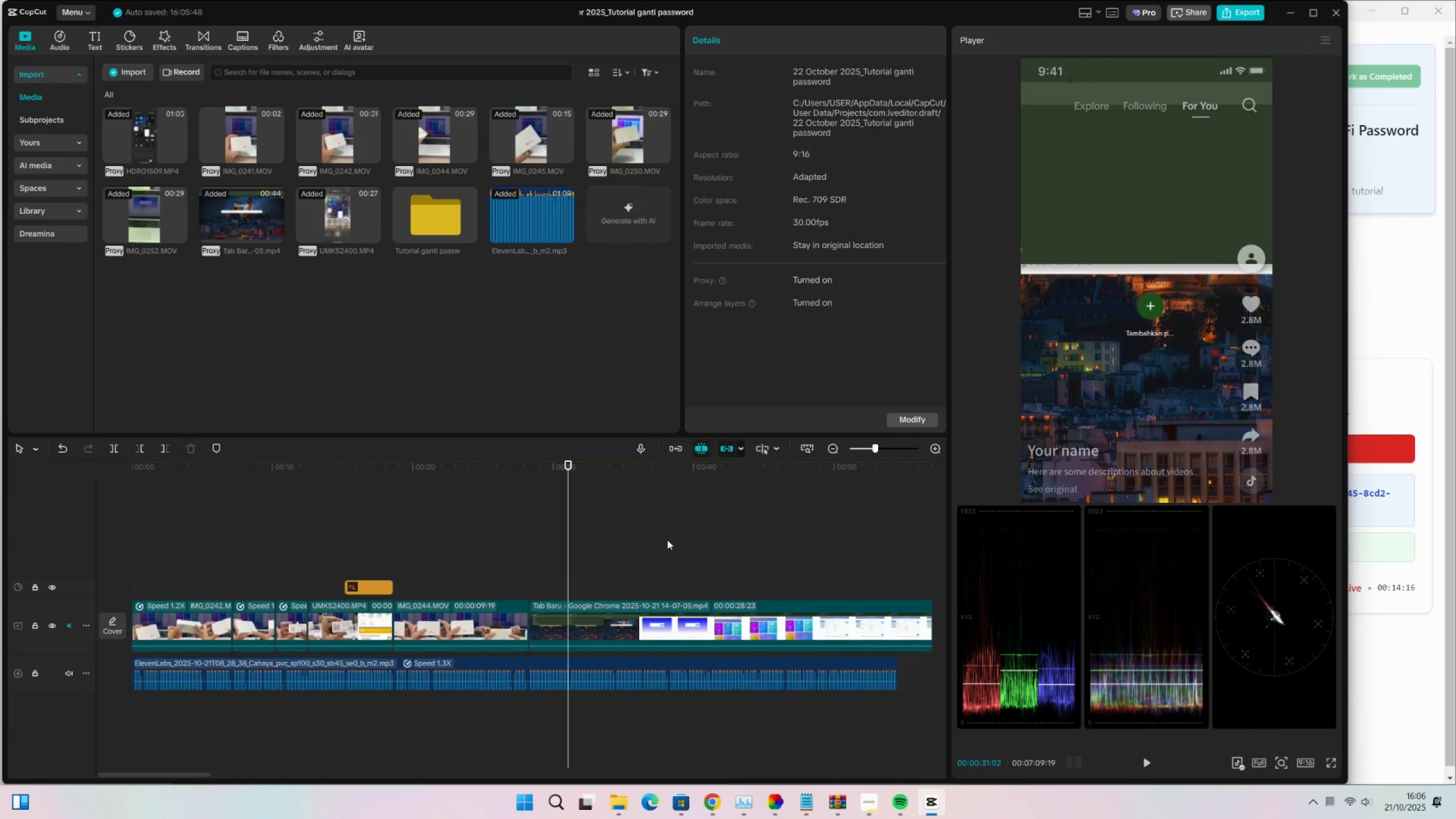 
left_click([667, 540])
 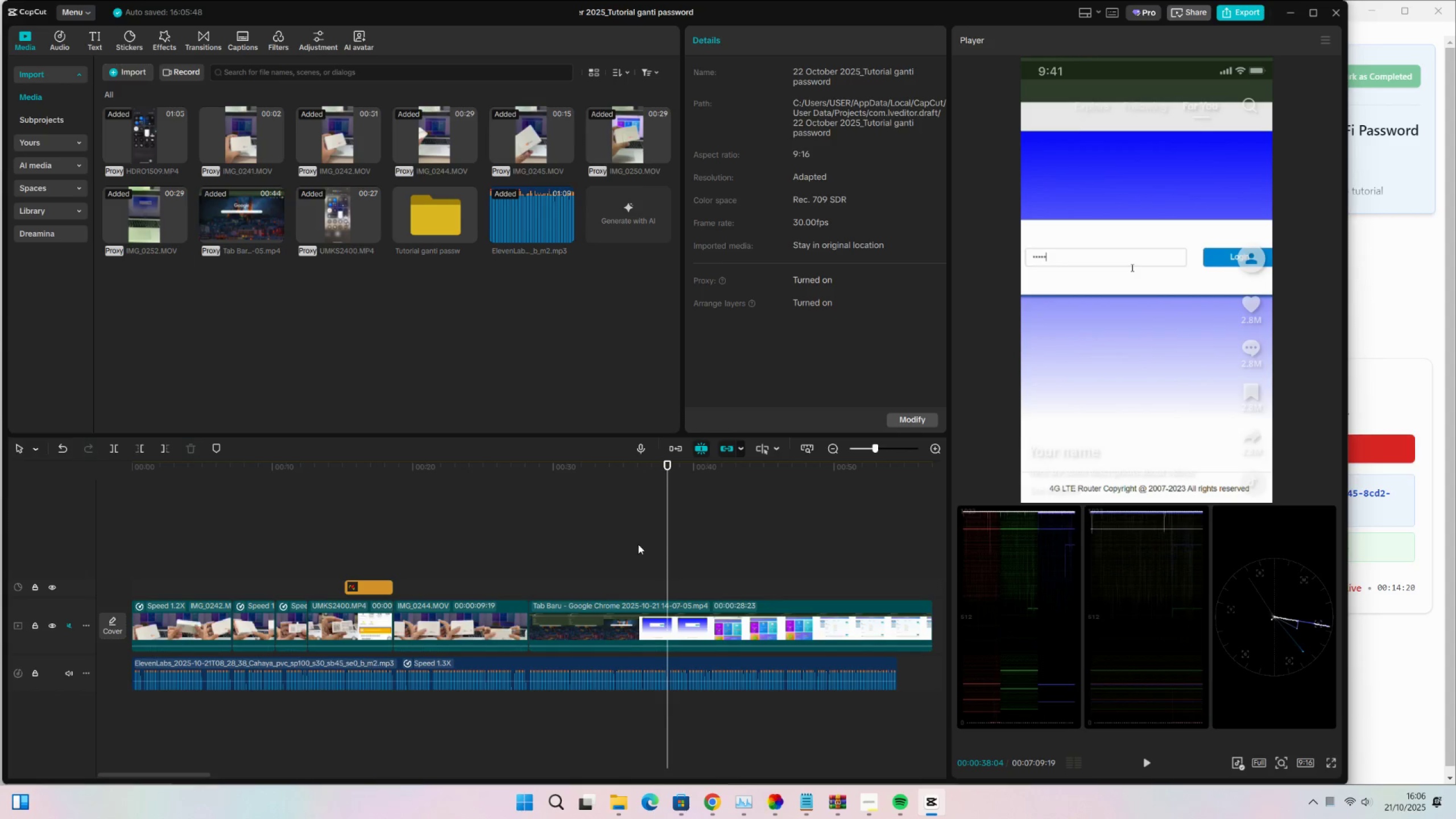 
left_click([638, 544])
 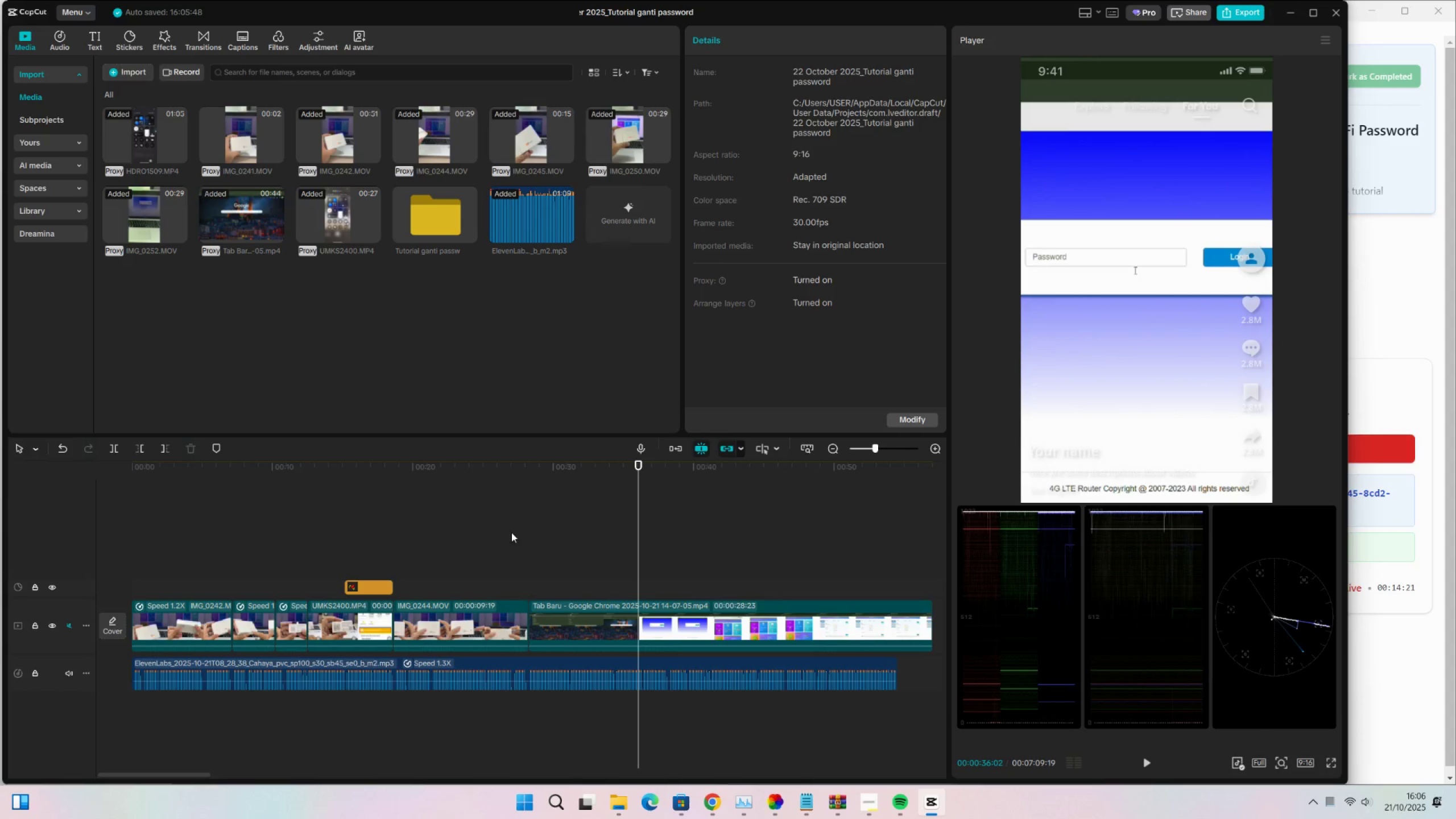 
left_click_drag(start_coordinate=[501, 532], to_coordinate=[491, 535])
 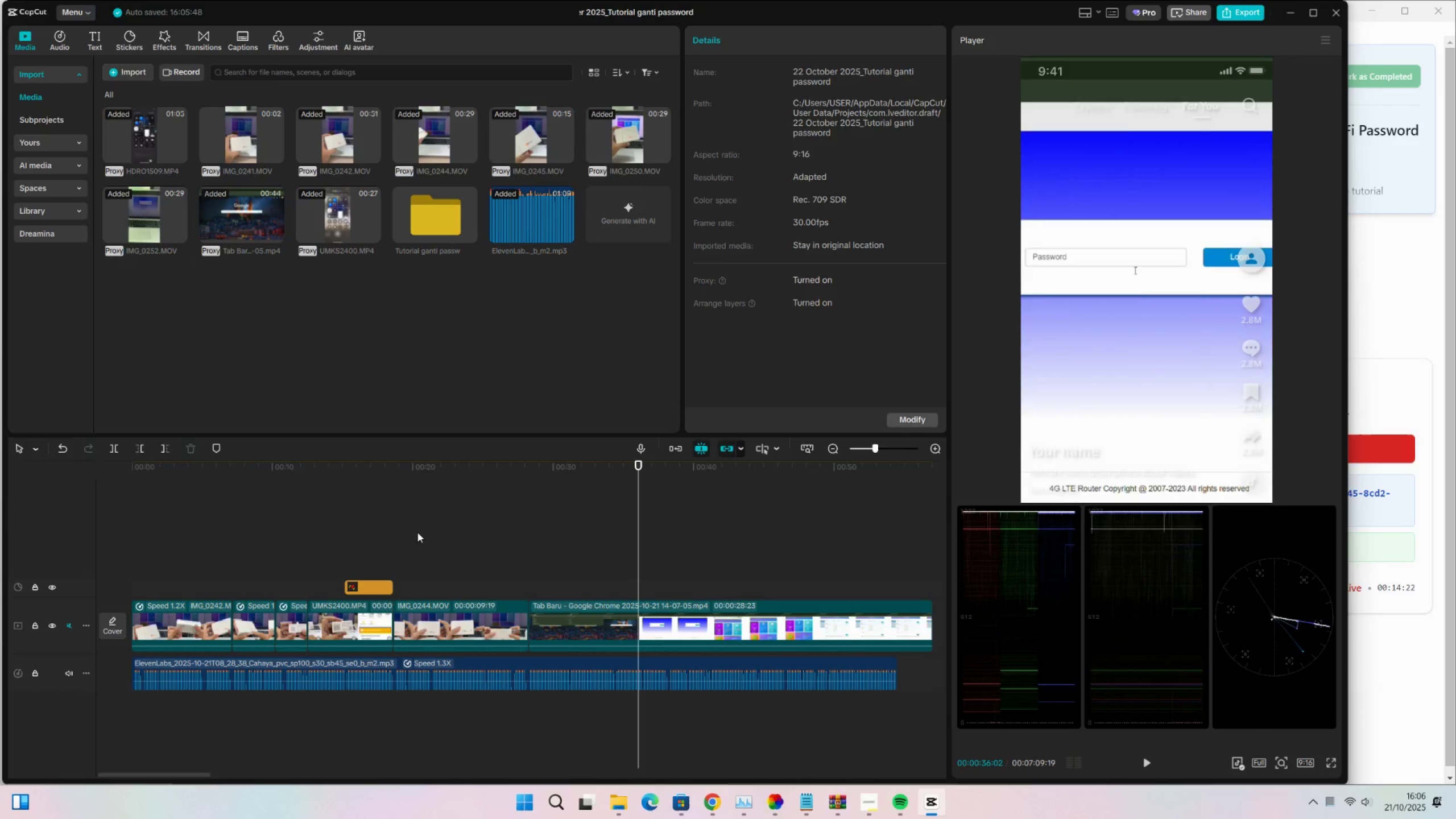 
triple_click([417, 532])
 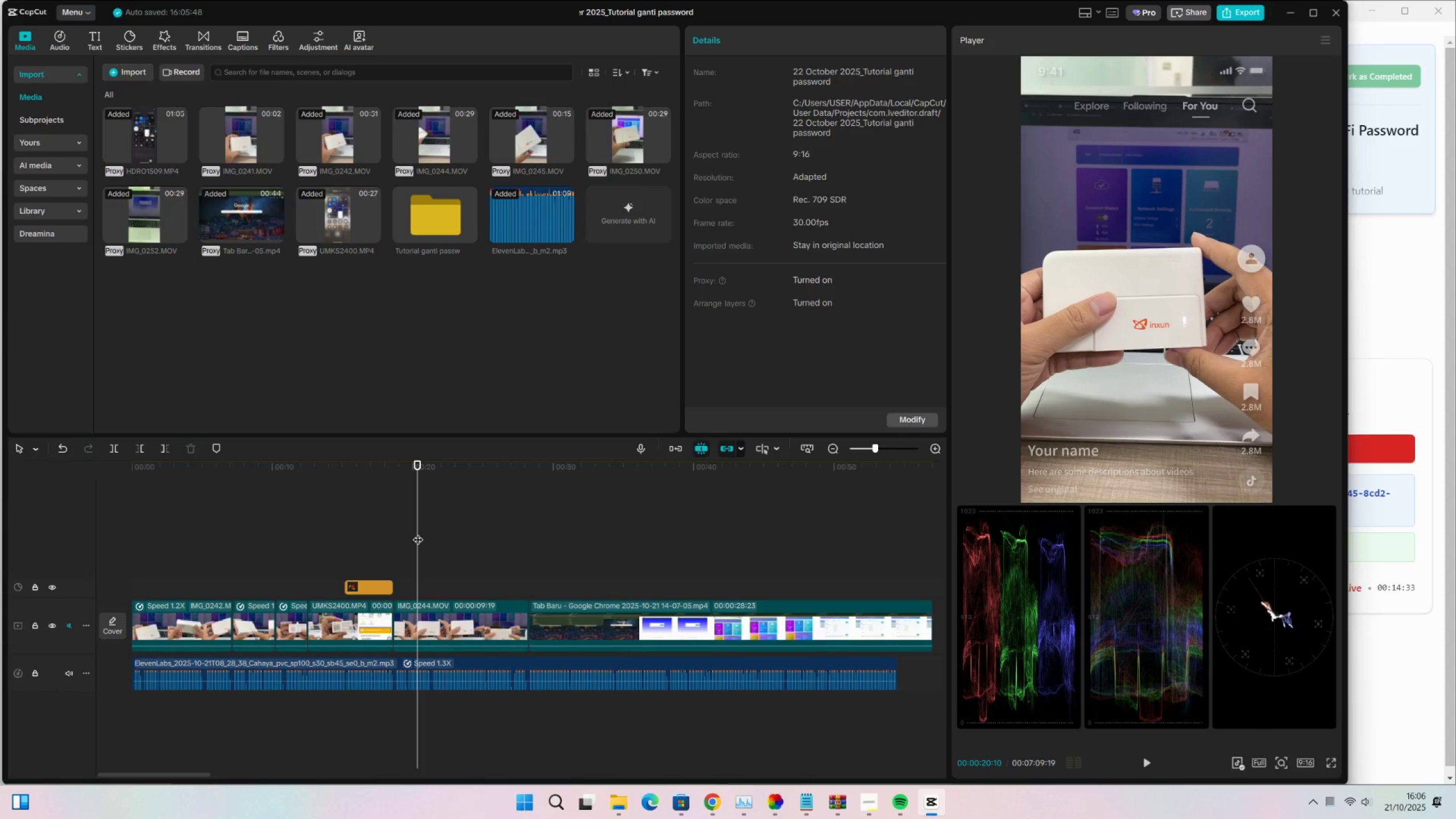 
wait(16.01)
 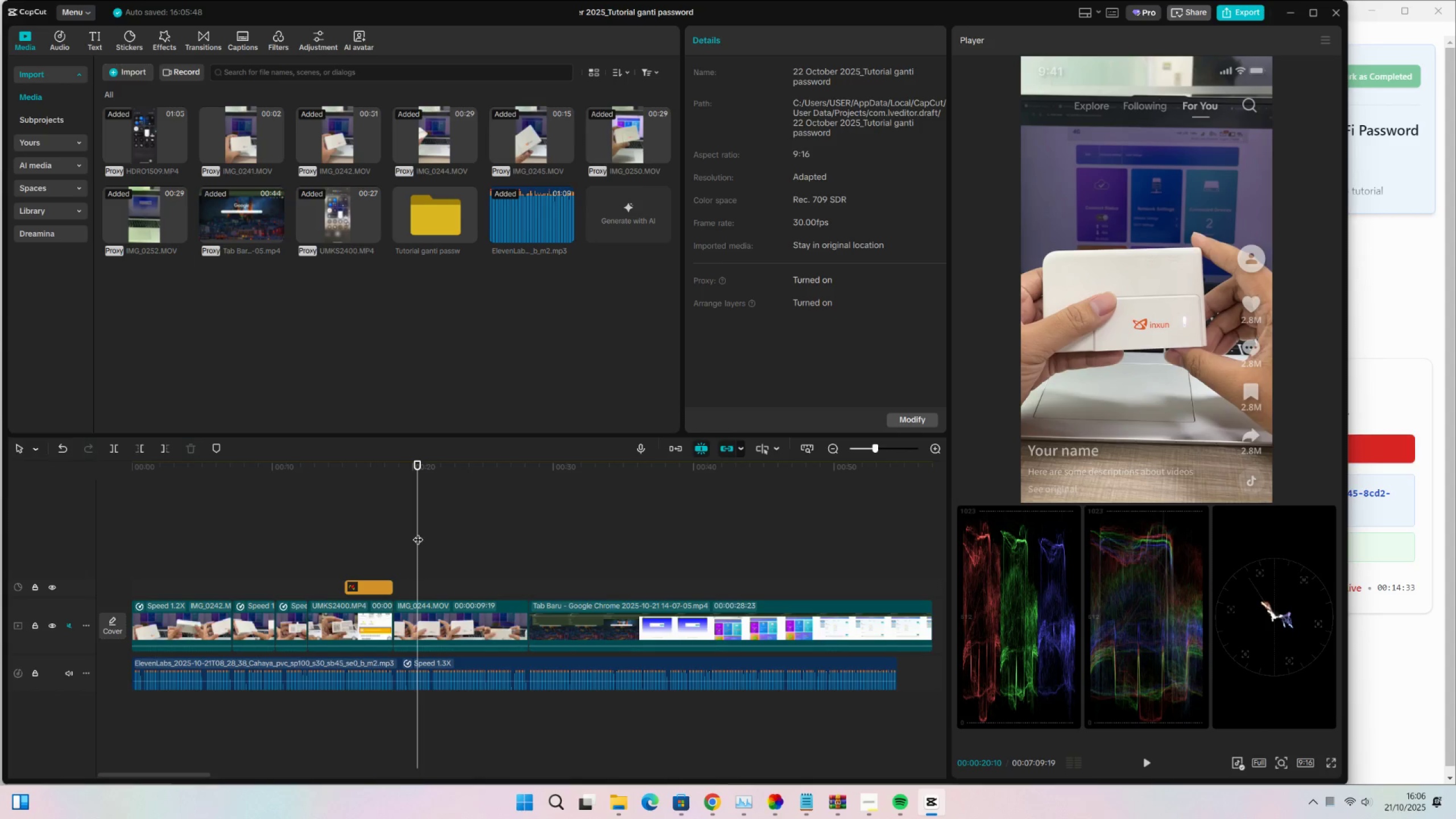 
double_click([589, 494])
 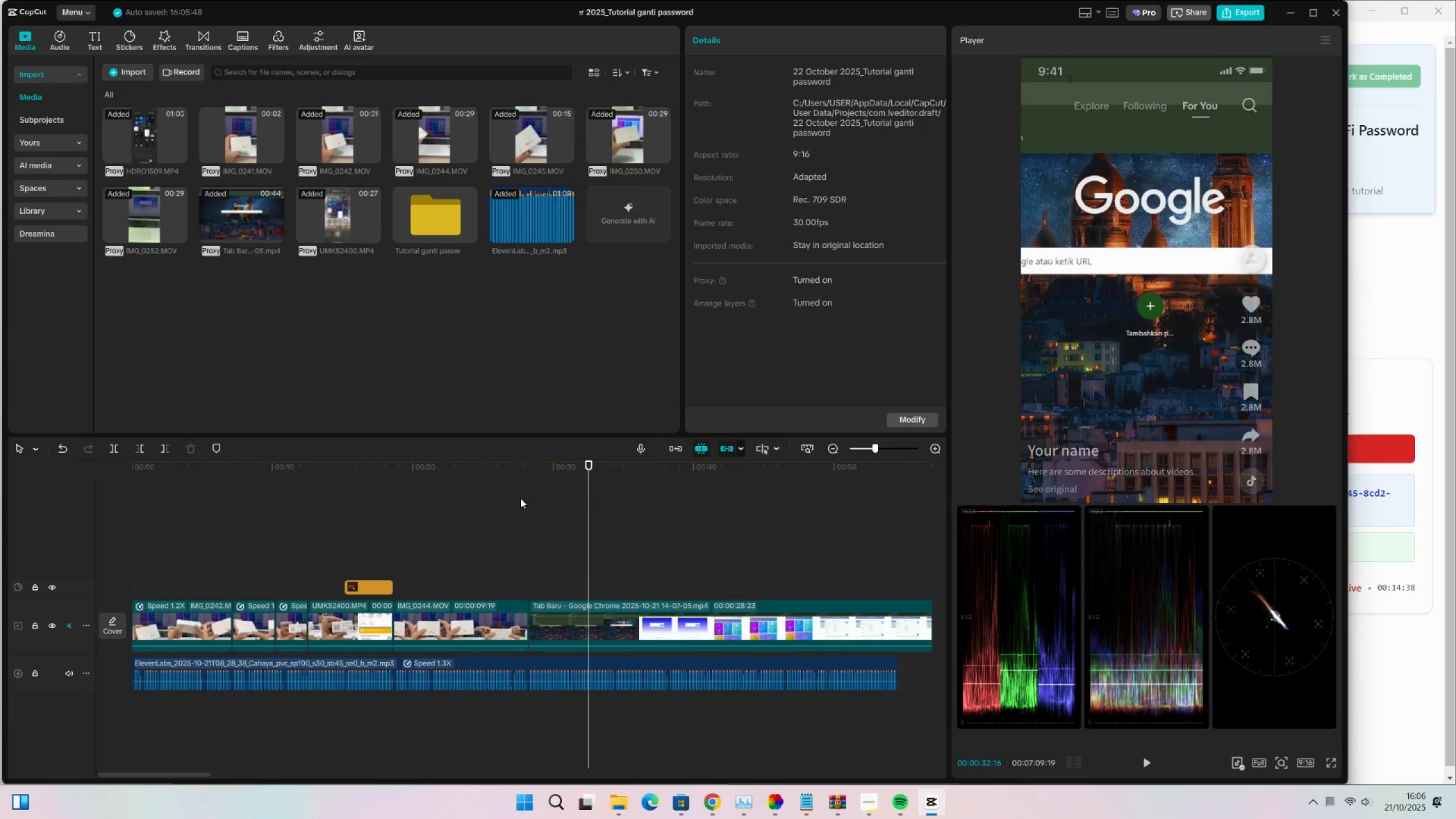 
triple_click([519, 498])
 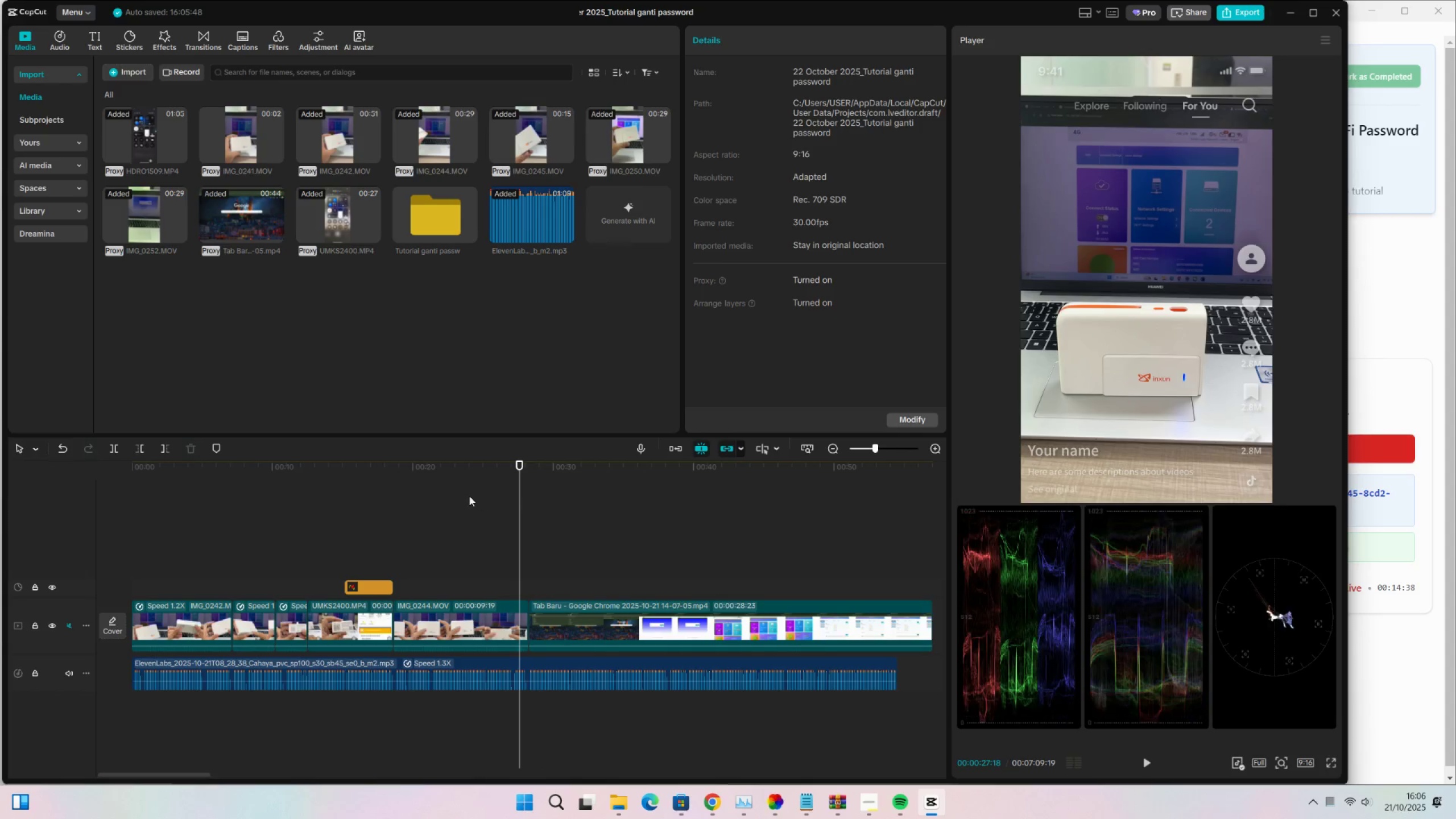 
triple_click([469, 496])
 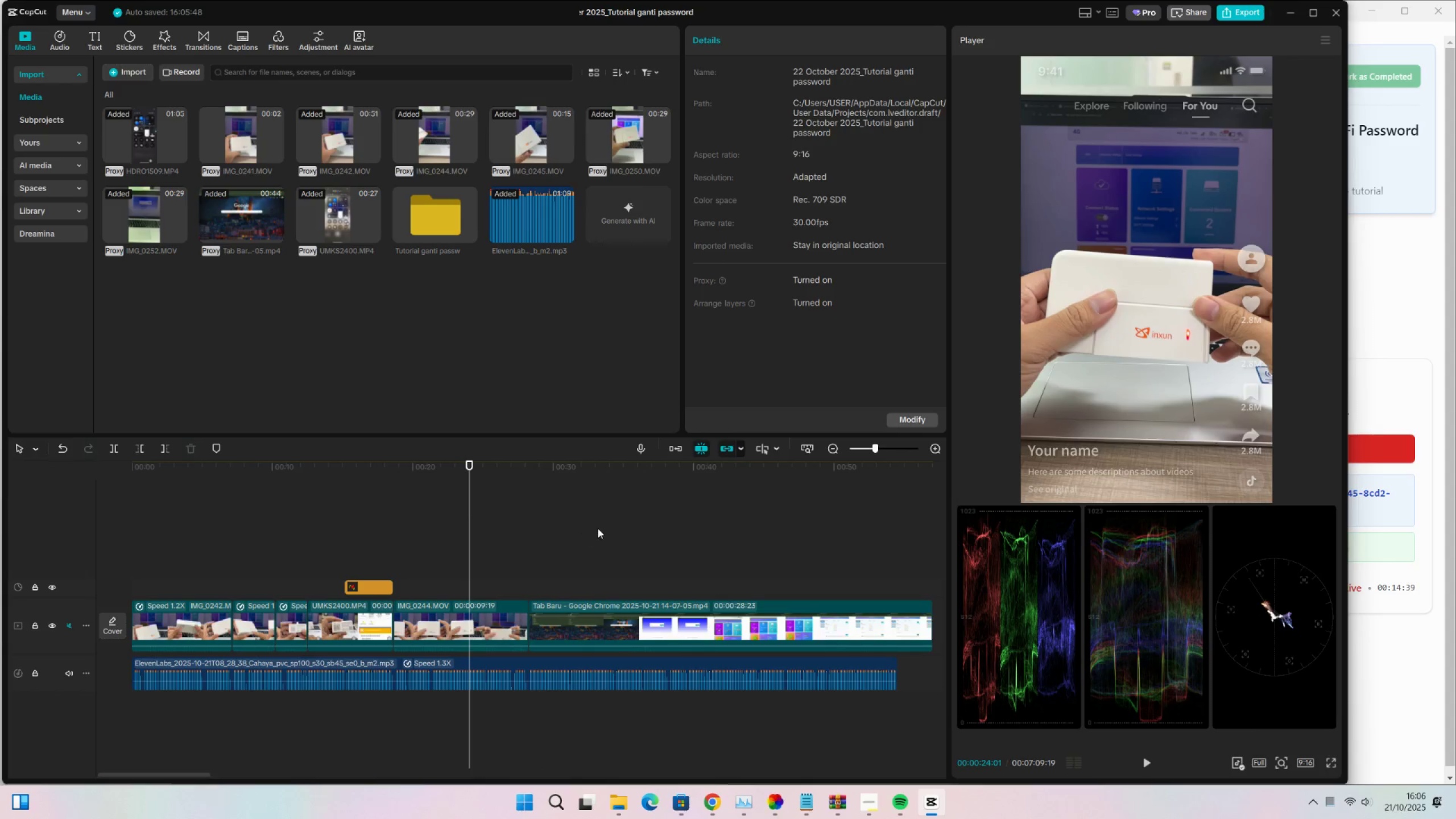 
left_click([607, 518])
 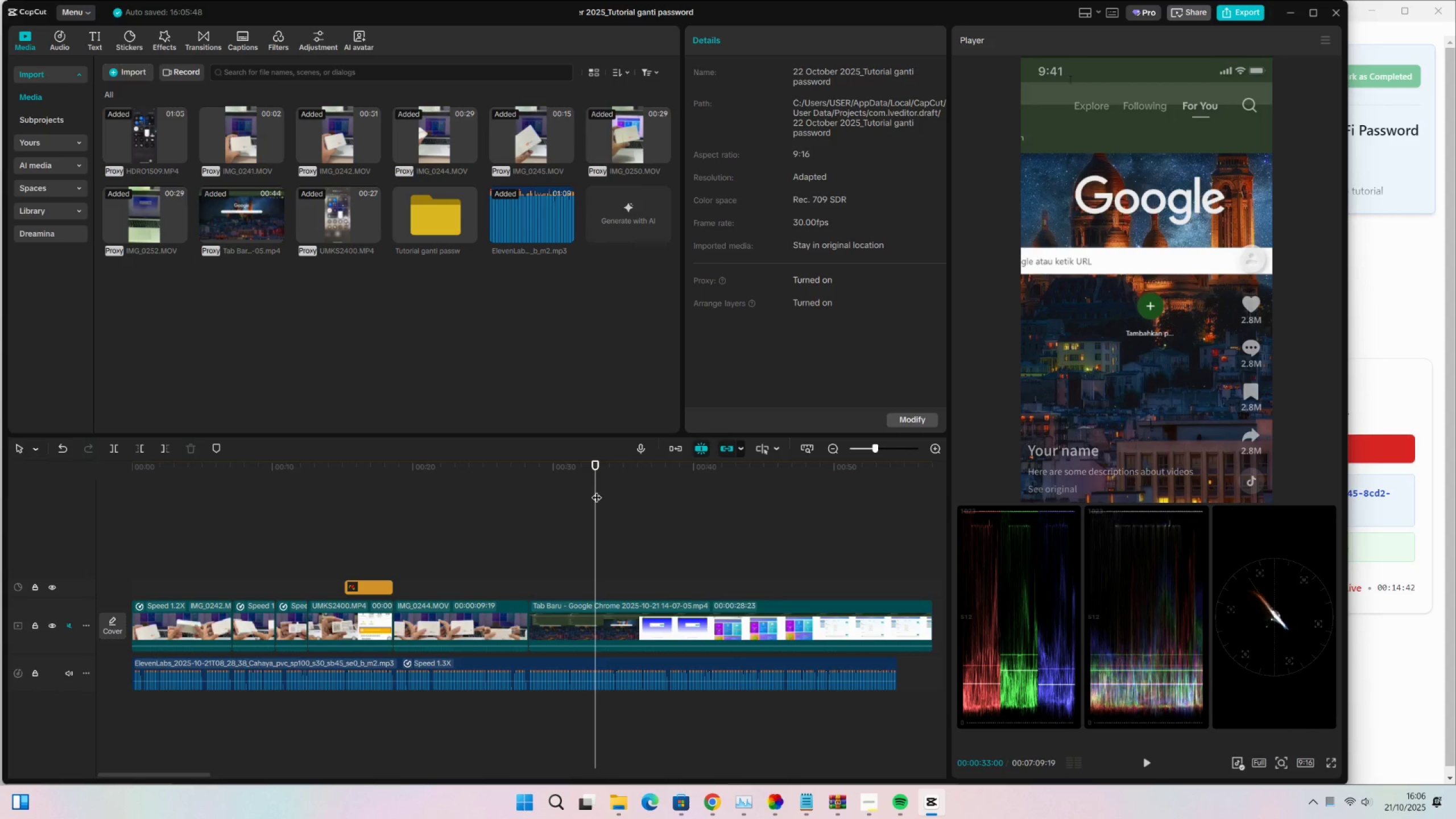 
left_click([597, 490])
 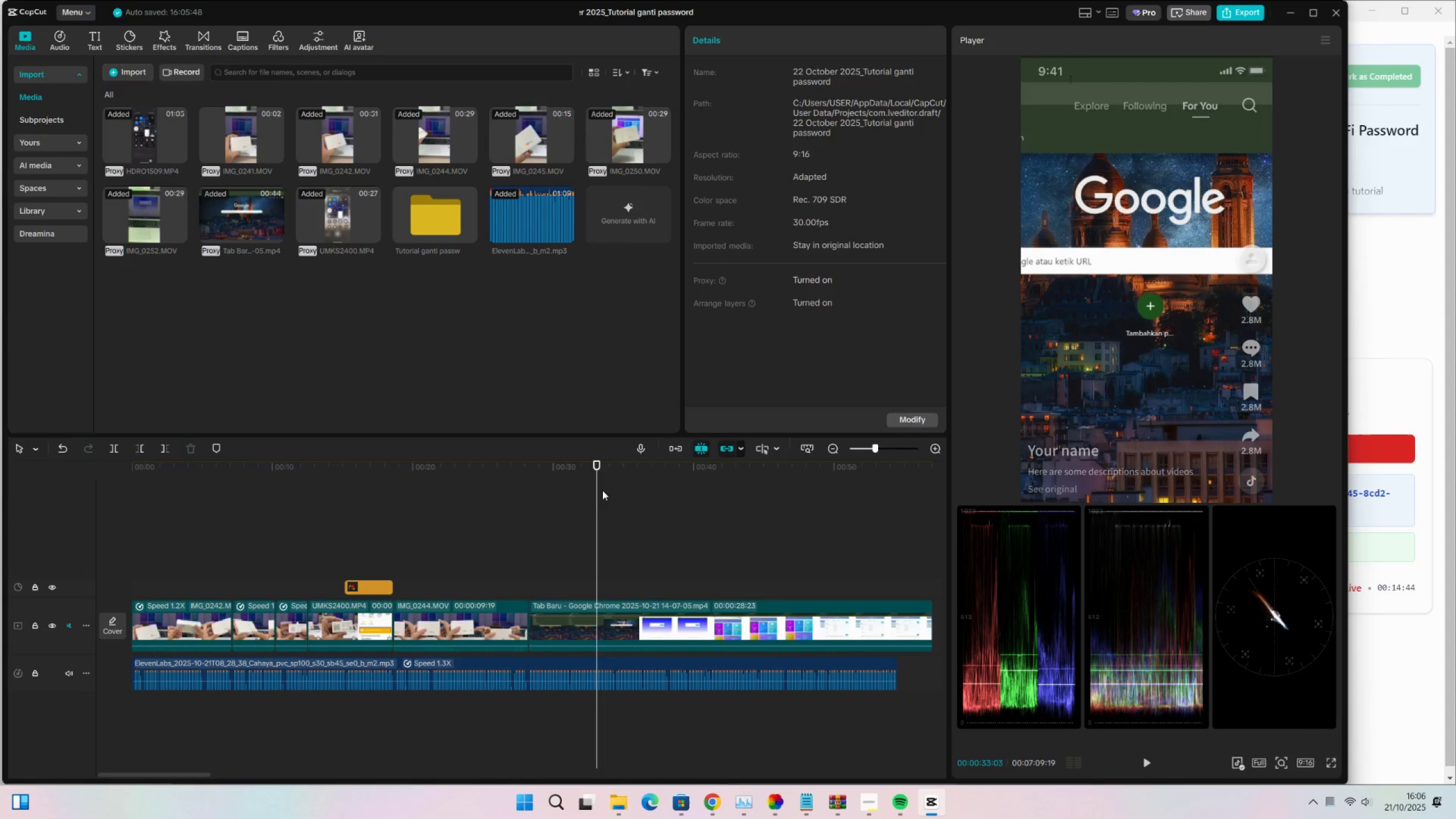 
left_click_drag(start_coordinate=[607, 468], to_coordinate=[657, 470])
 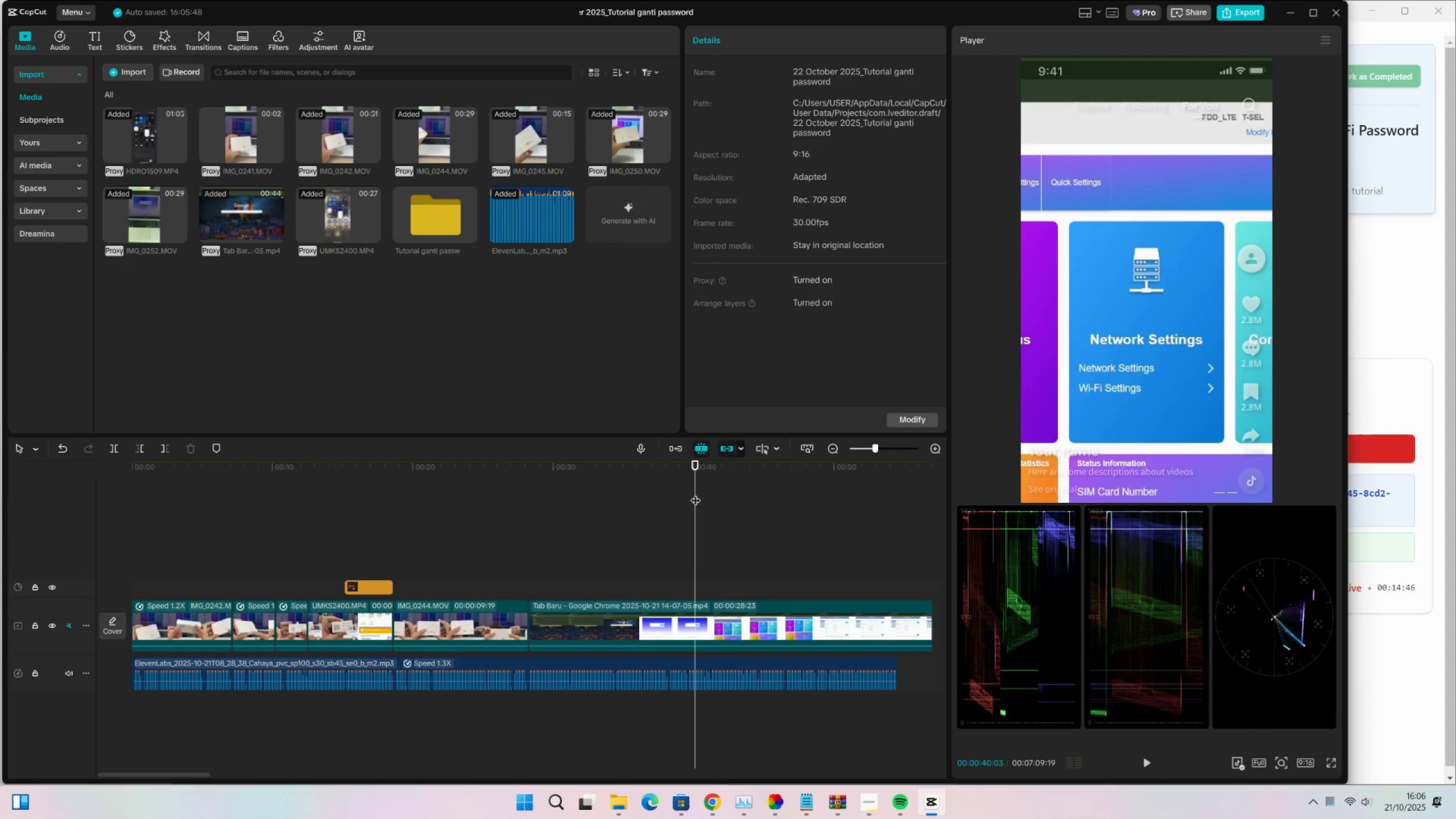 
double_click([704, 485])
 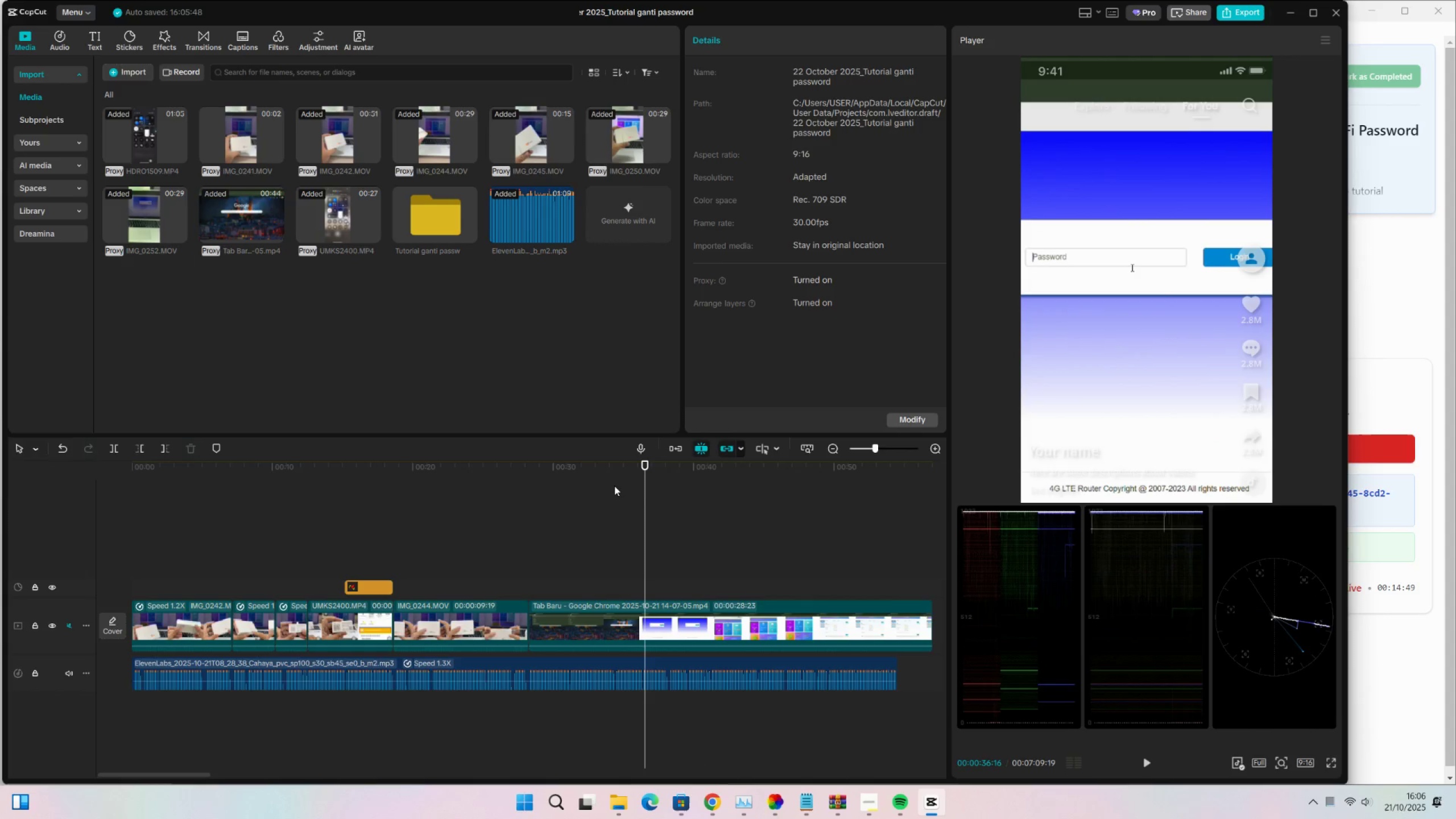 
wait(8.49)
 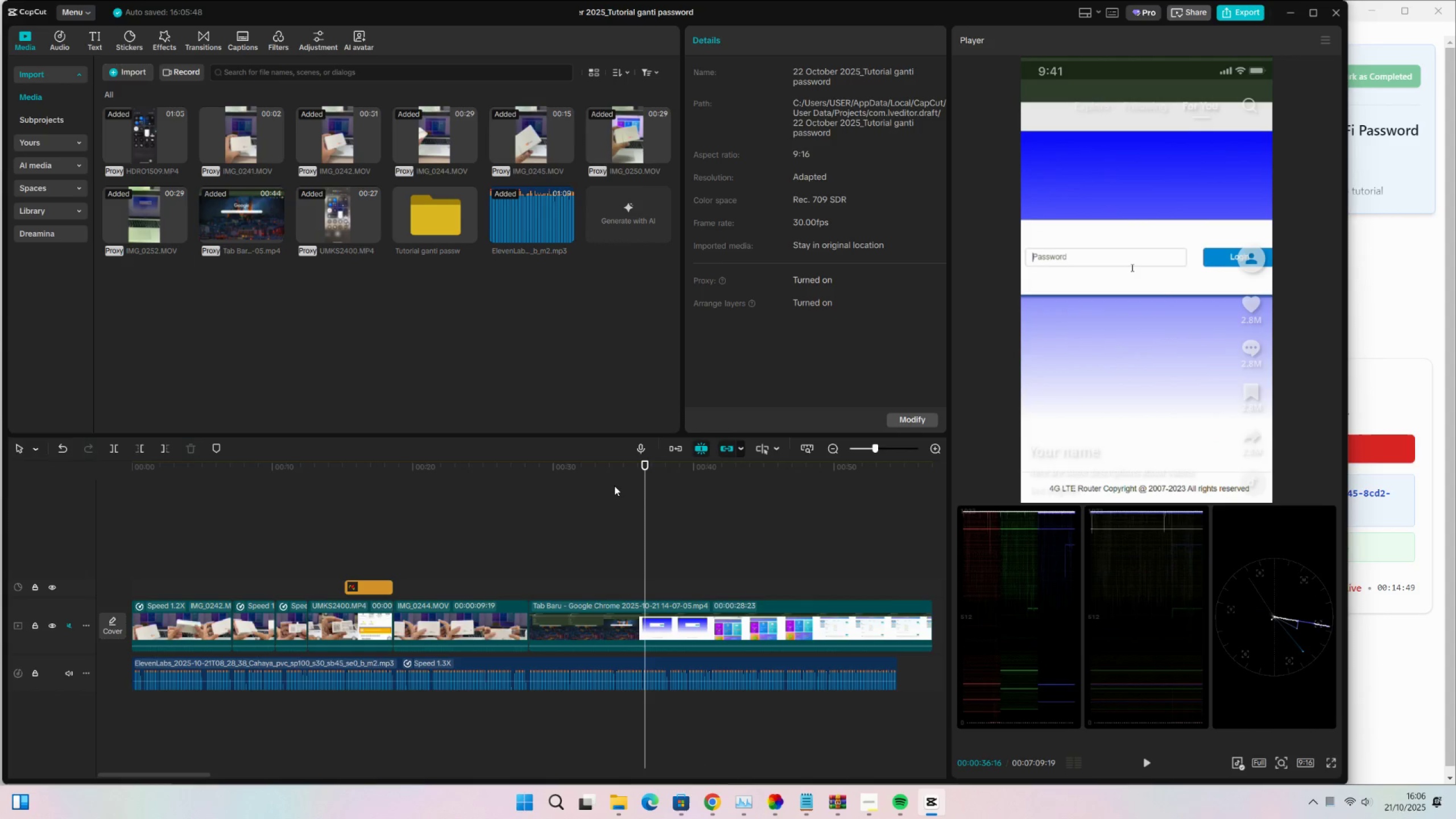 
left_click_drag(start_coordinate=[711, 481], to_coordinate=[719, 478])
 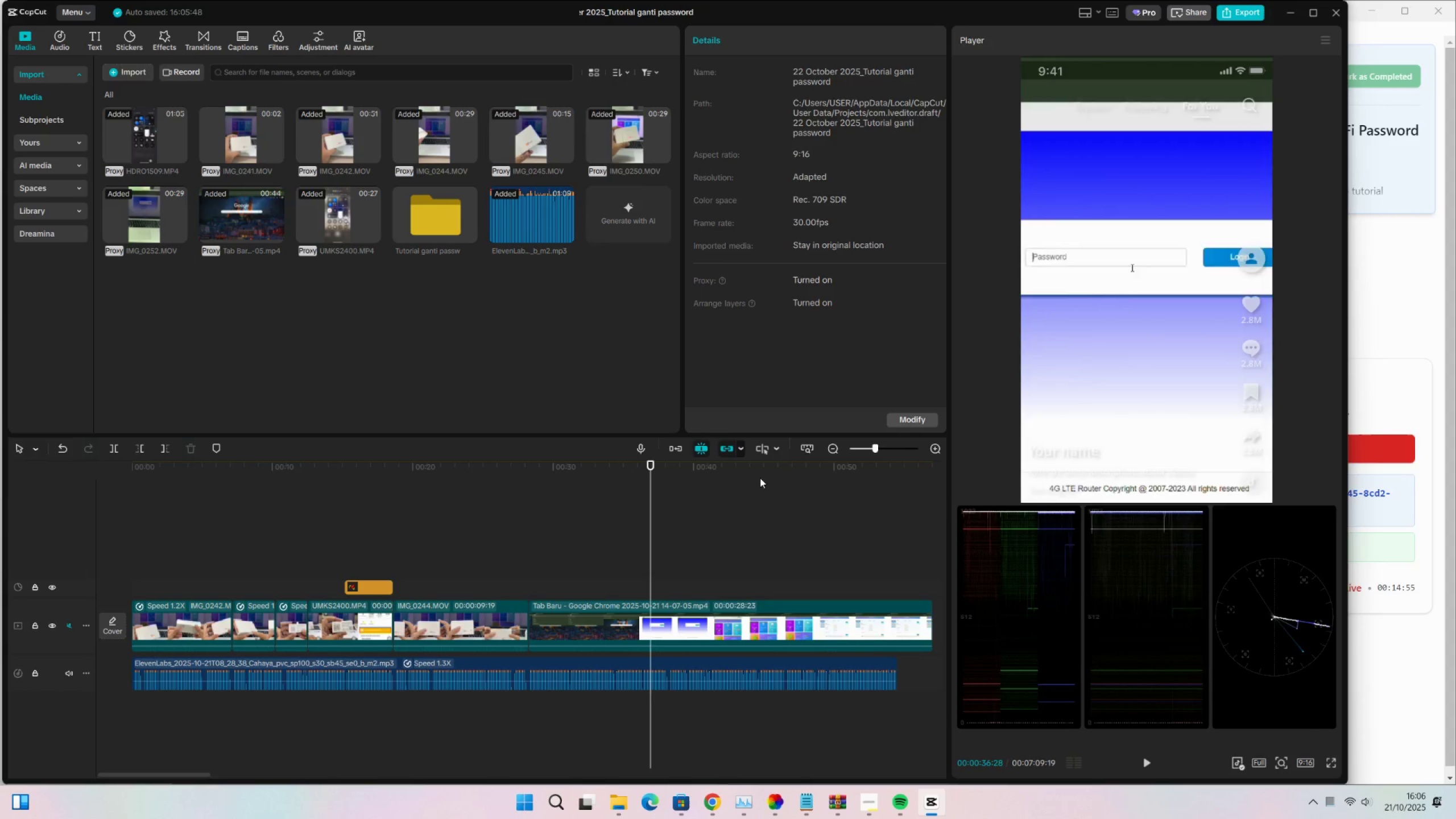 
triple_click([760, 478])
 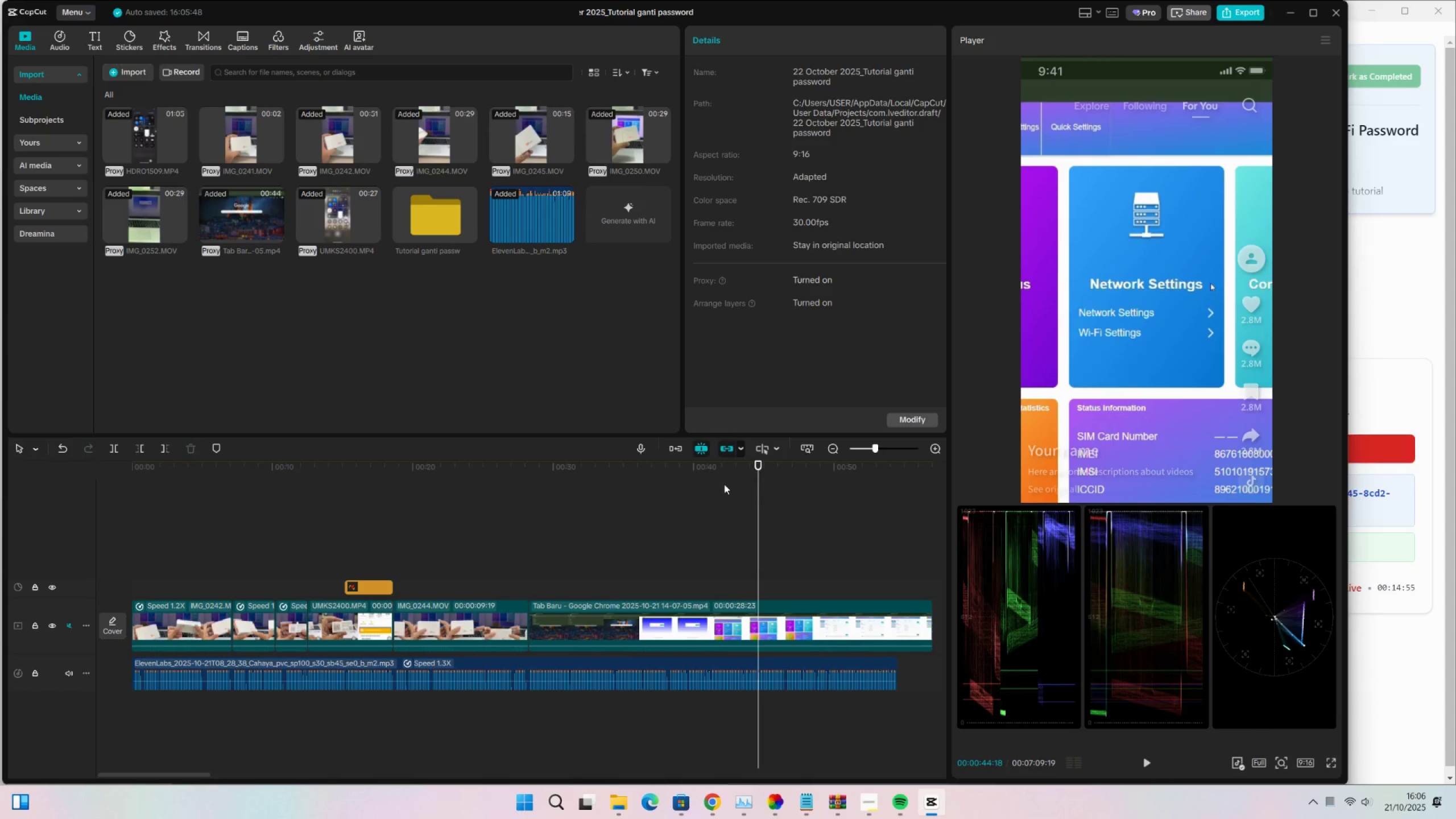 
triple_click([707, 484])
 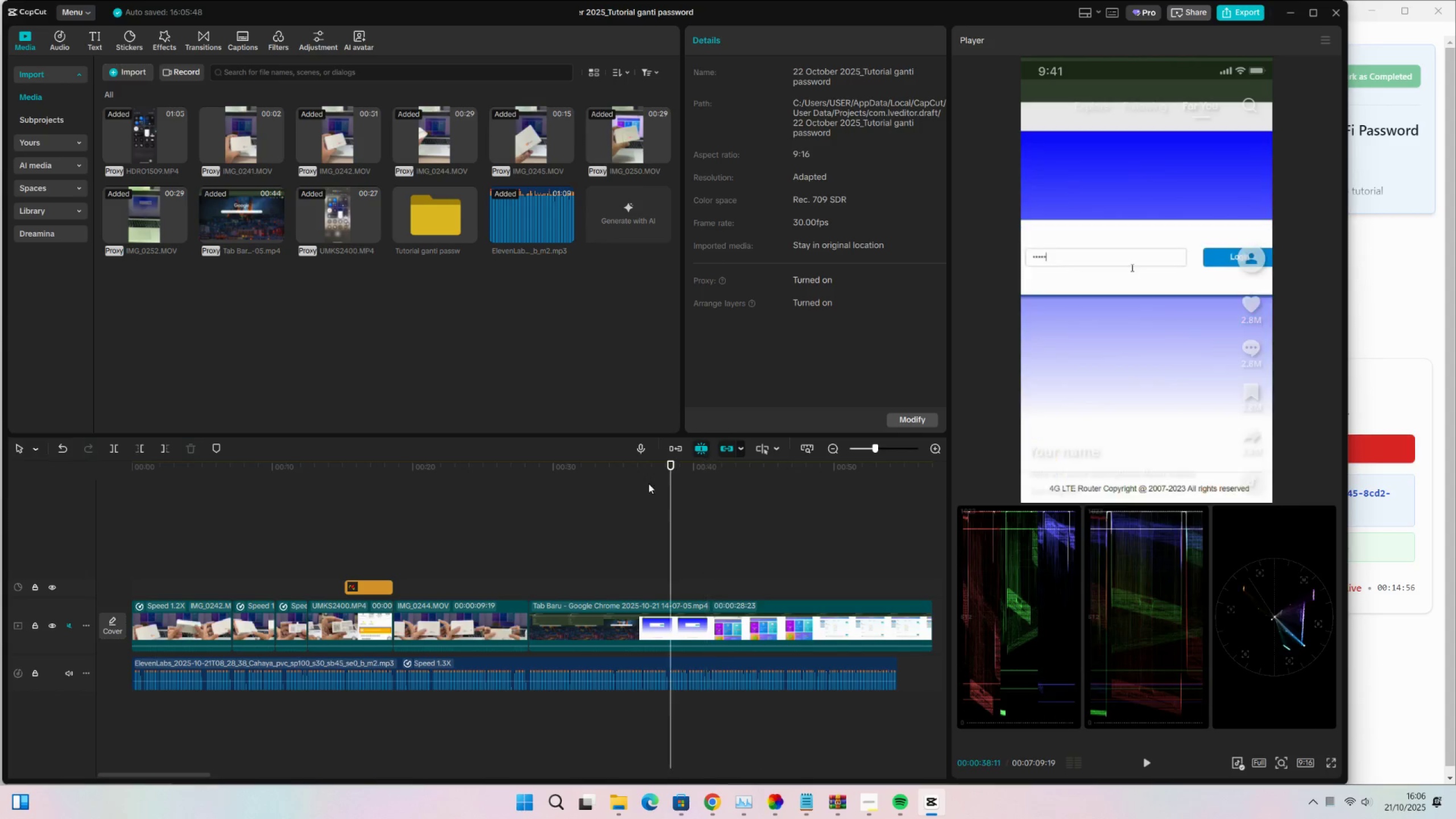 
triple_click([631, 481])
 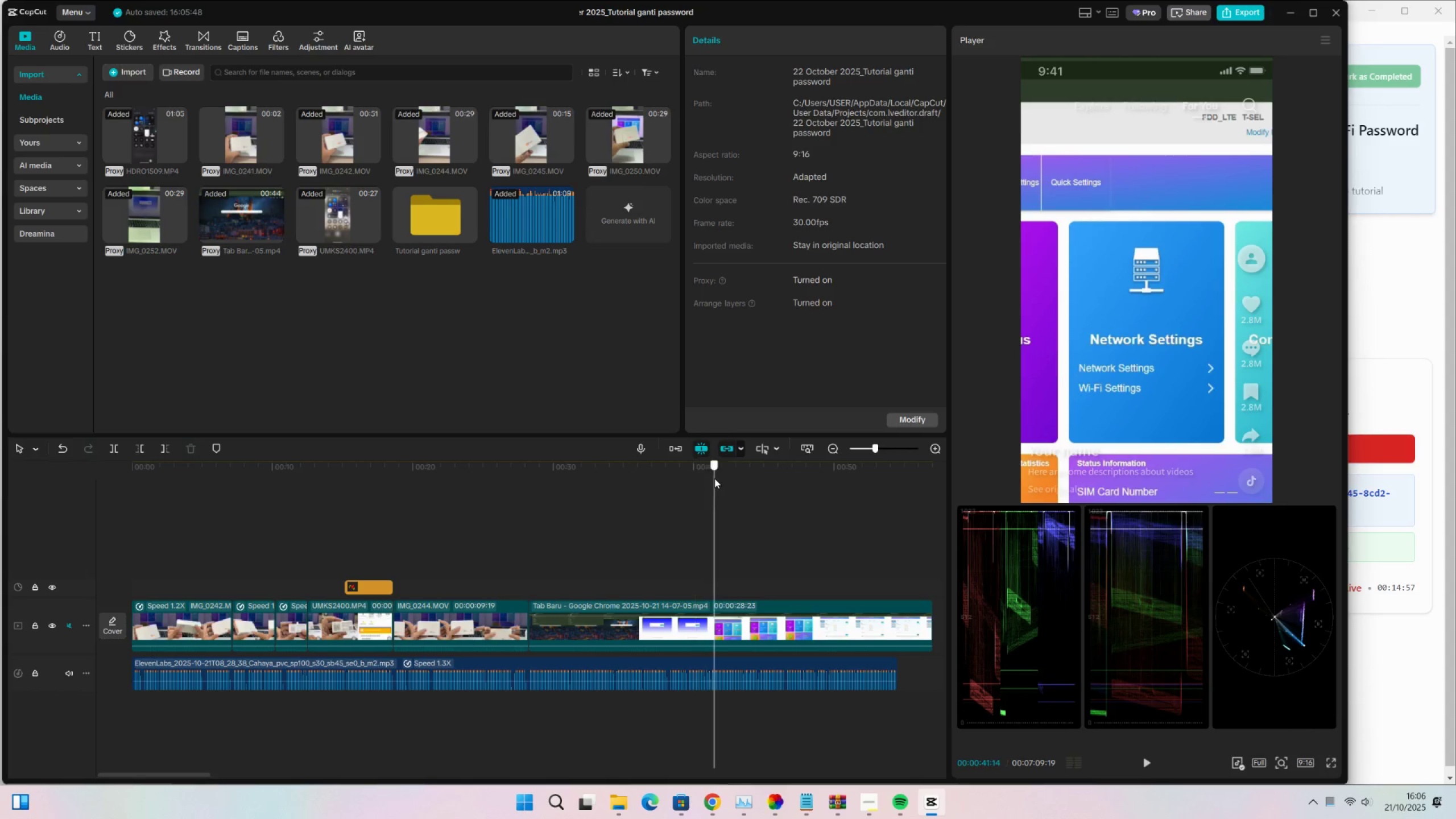 
triple_click([759, 460])
 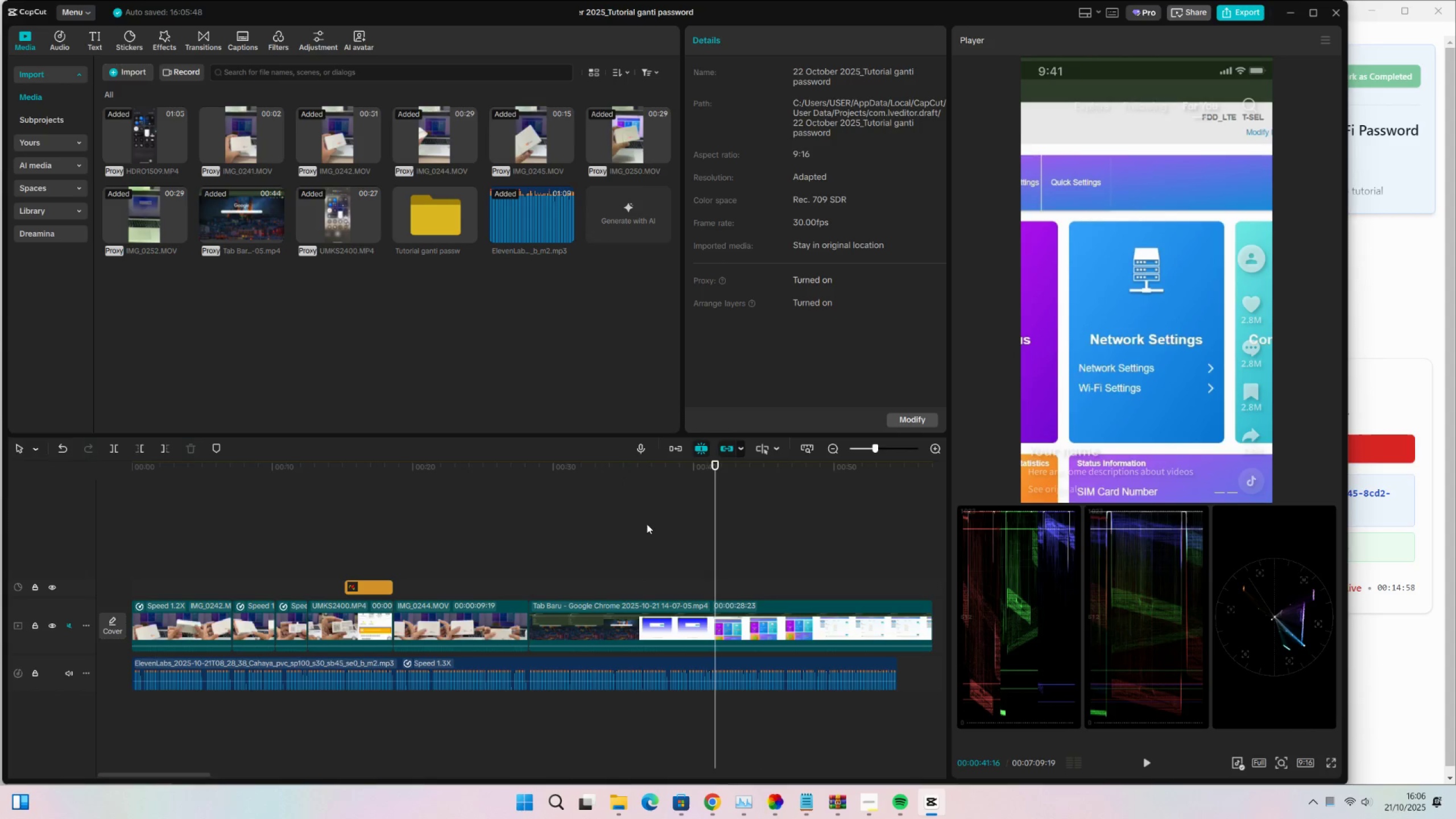 
left_click([652, 525])
 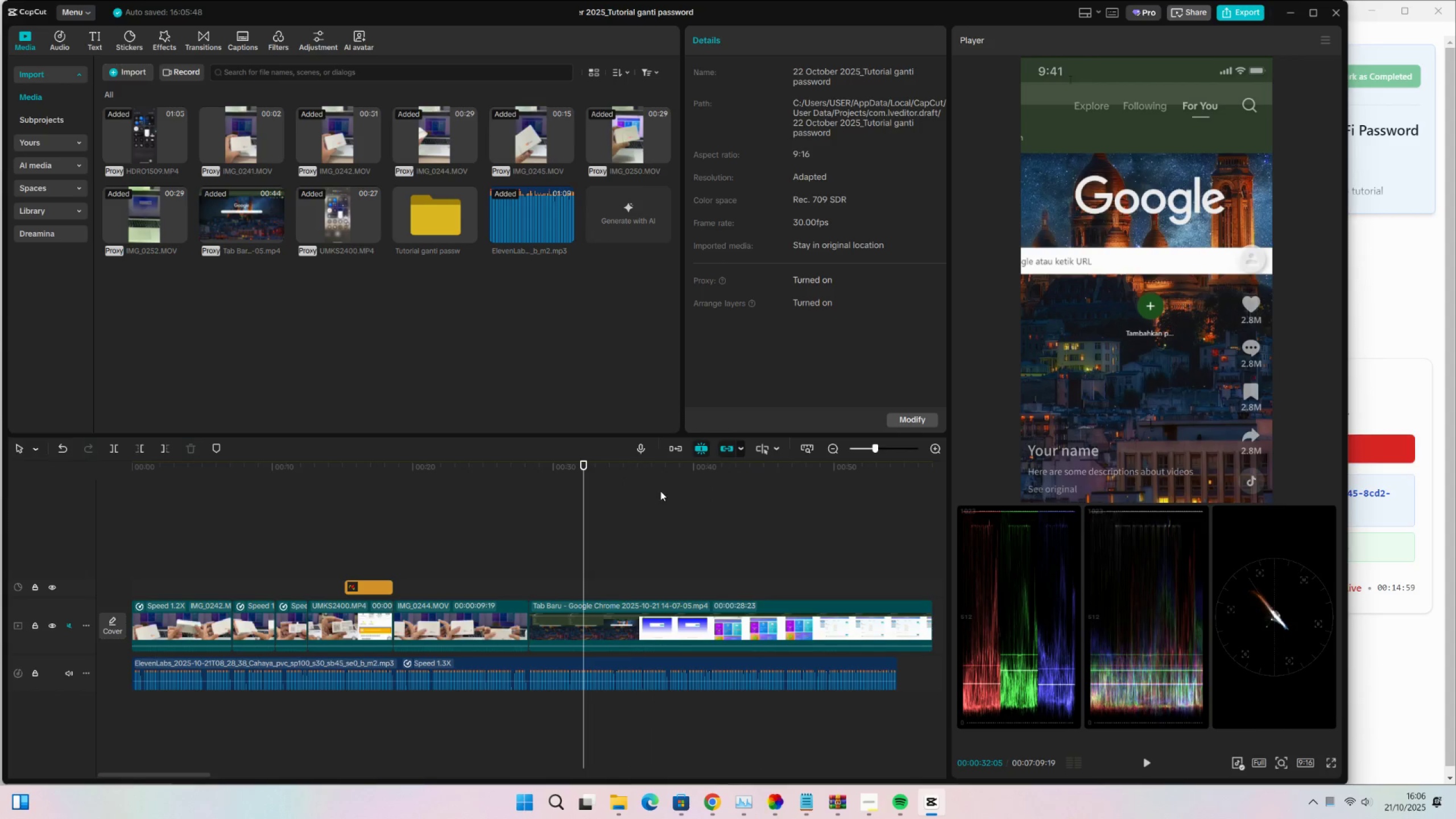 
left_click([638, 481])
 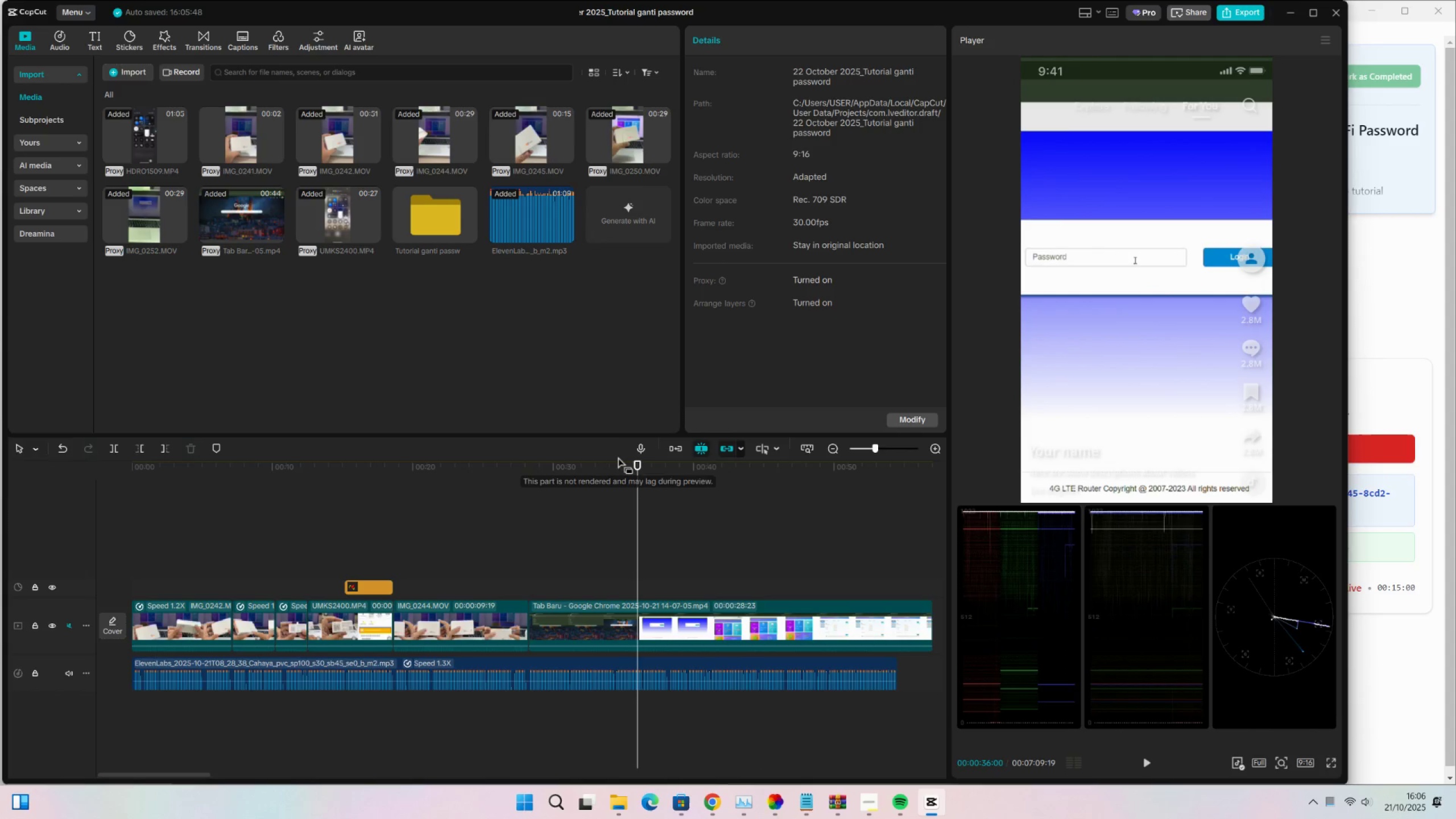 
left_click([617, 456])
 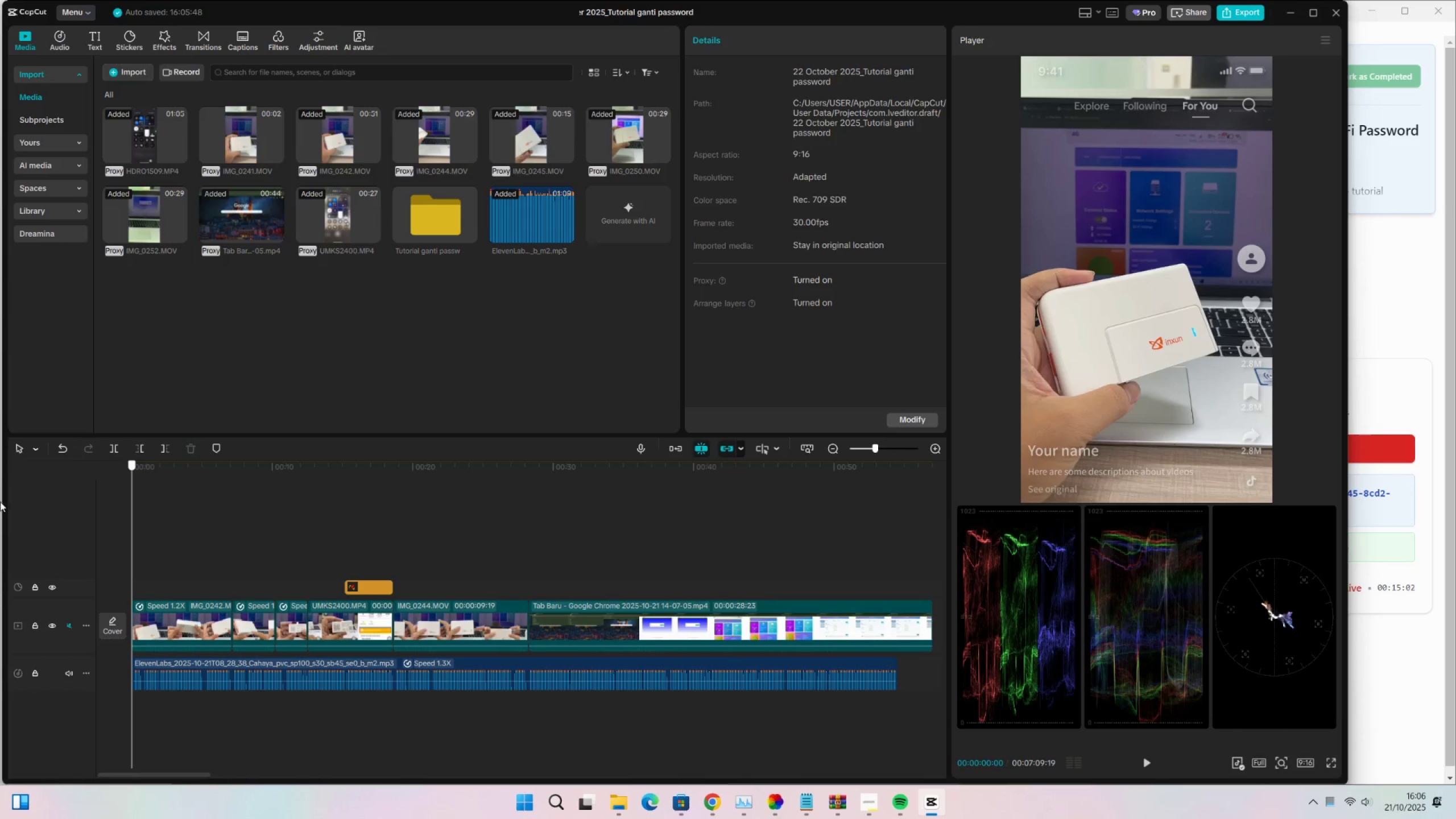 
key(Control+S)
 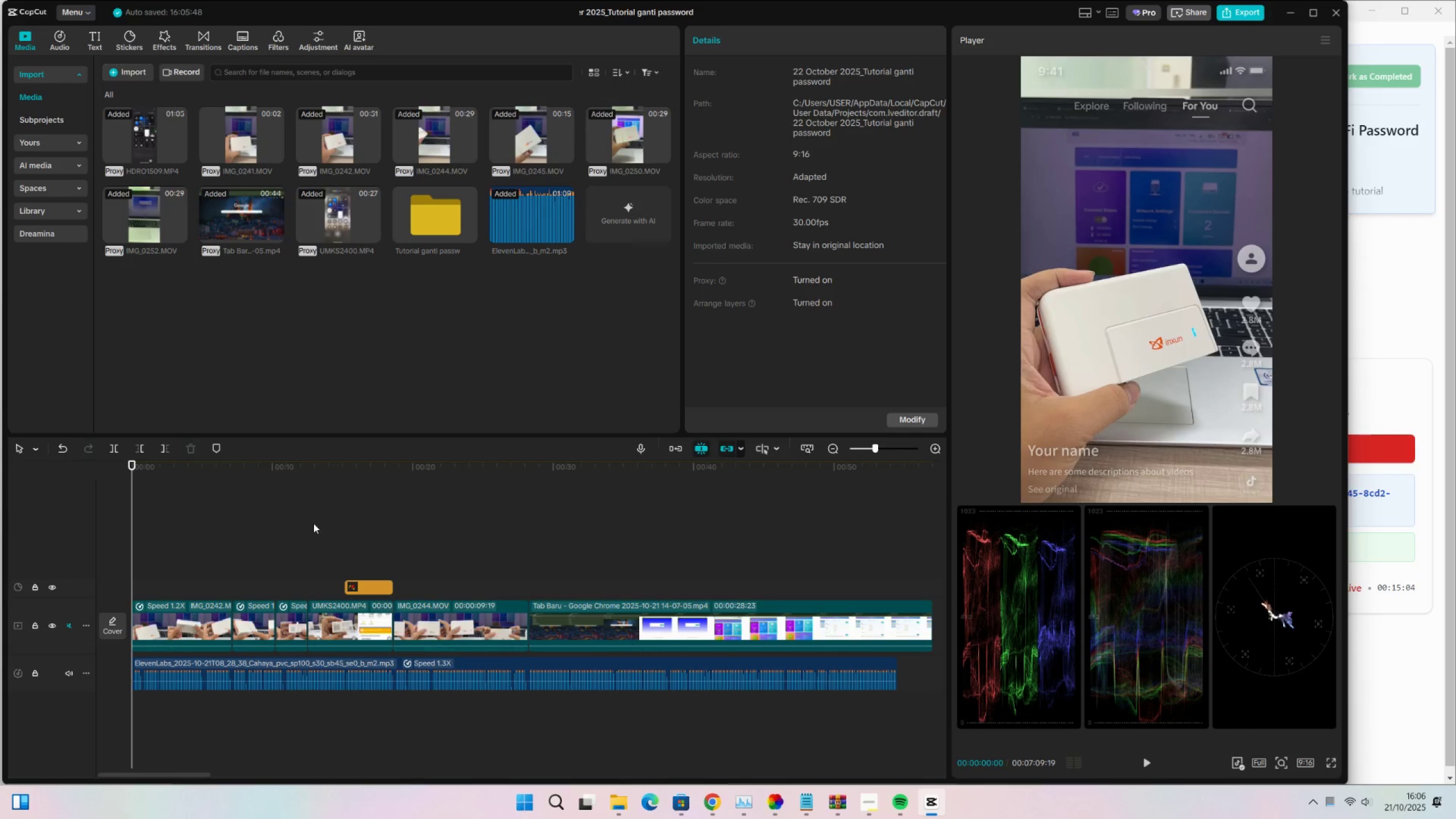 
key(Space)
 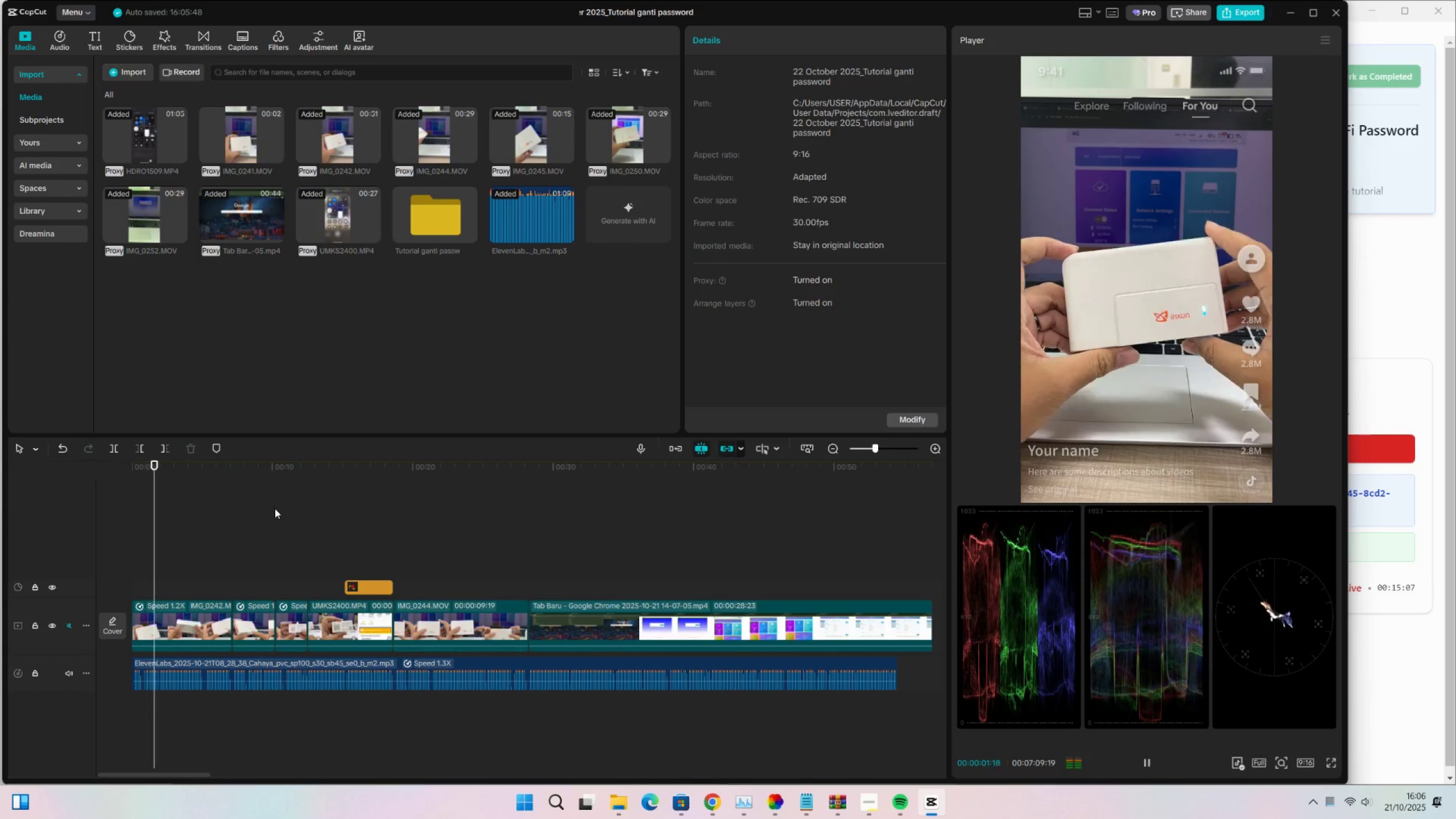 
key(Space)
 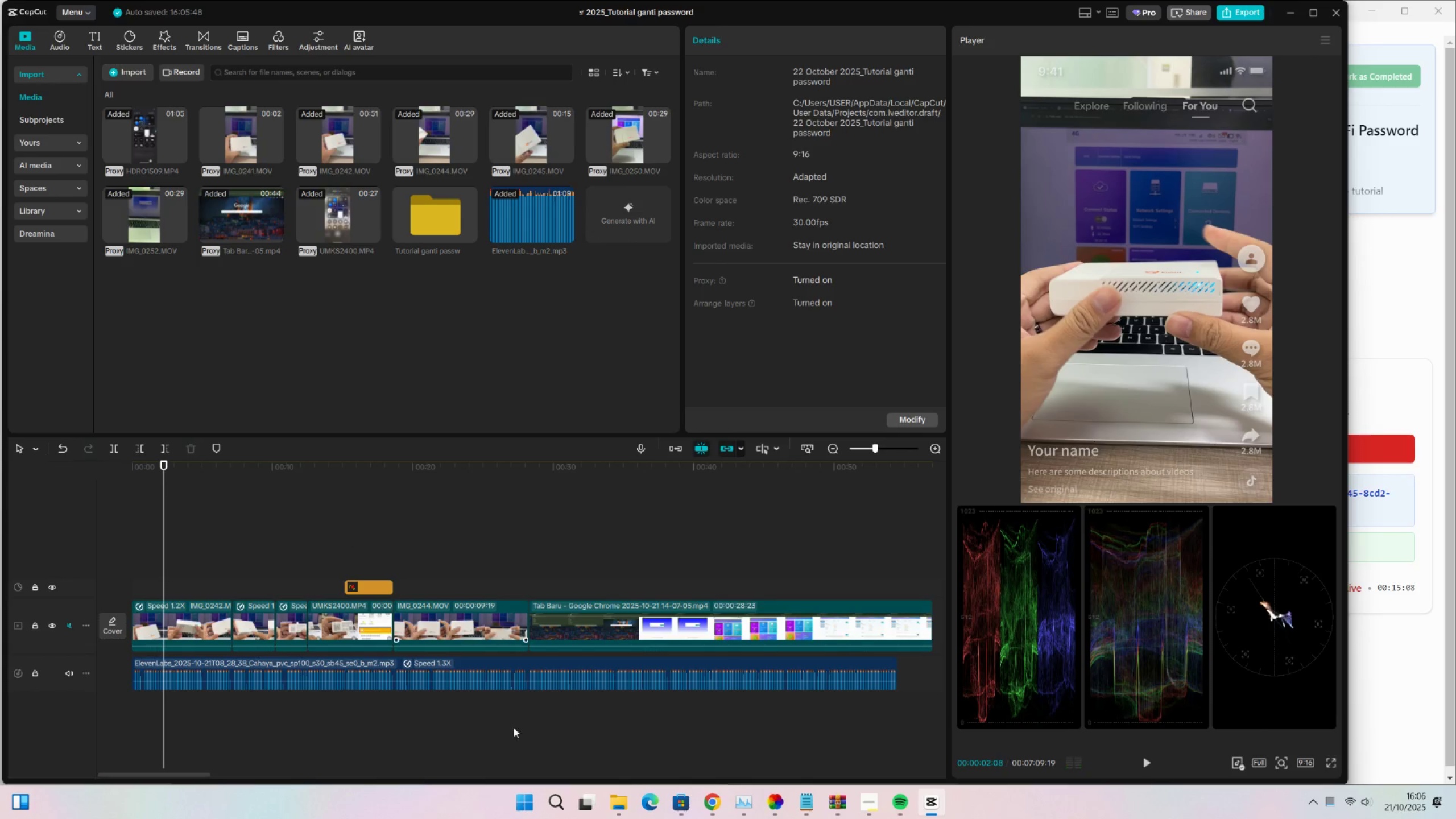 
key(Control+S)
 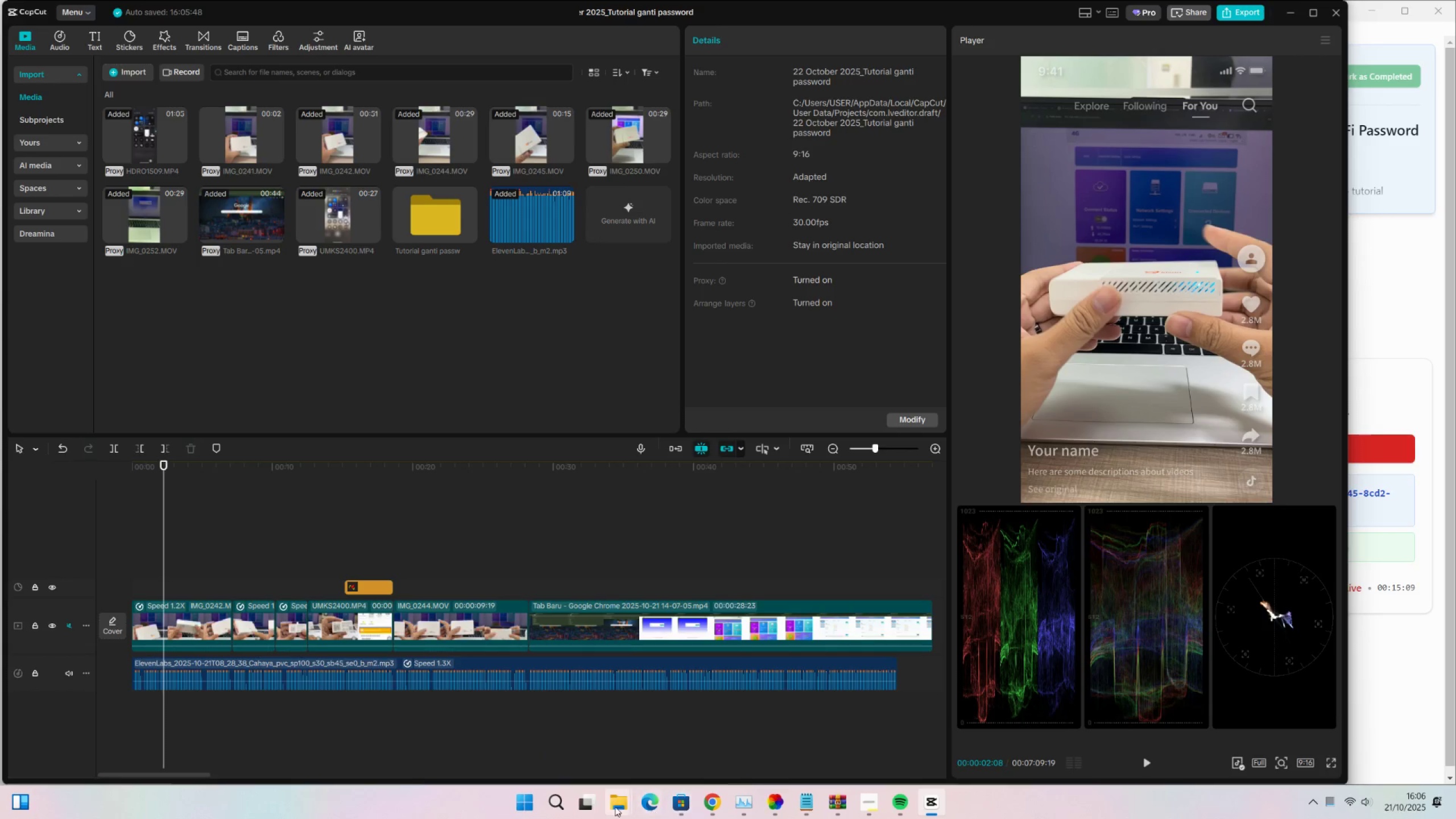 
left_click([614, 806])
 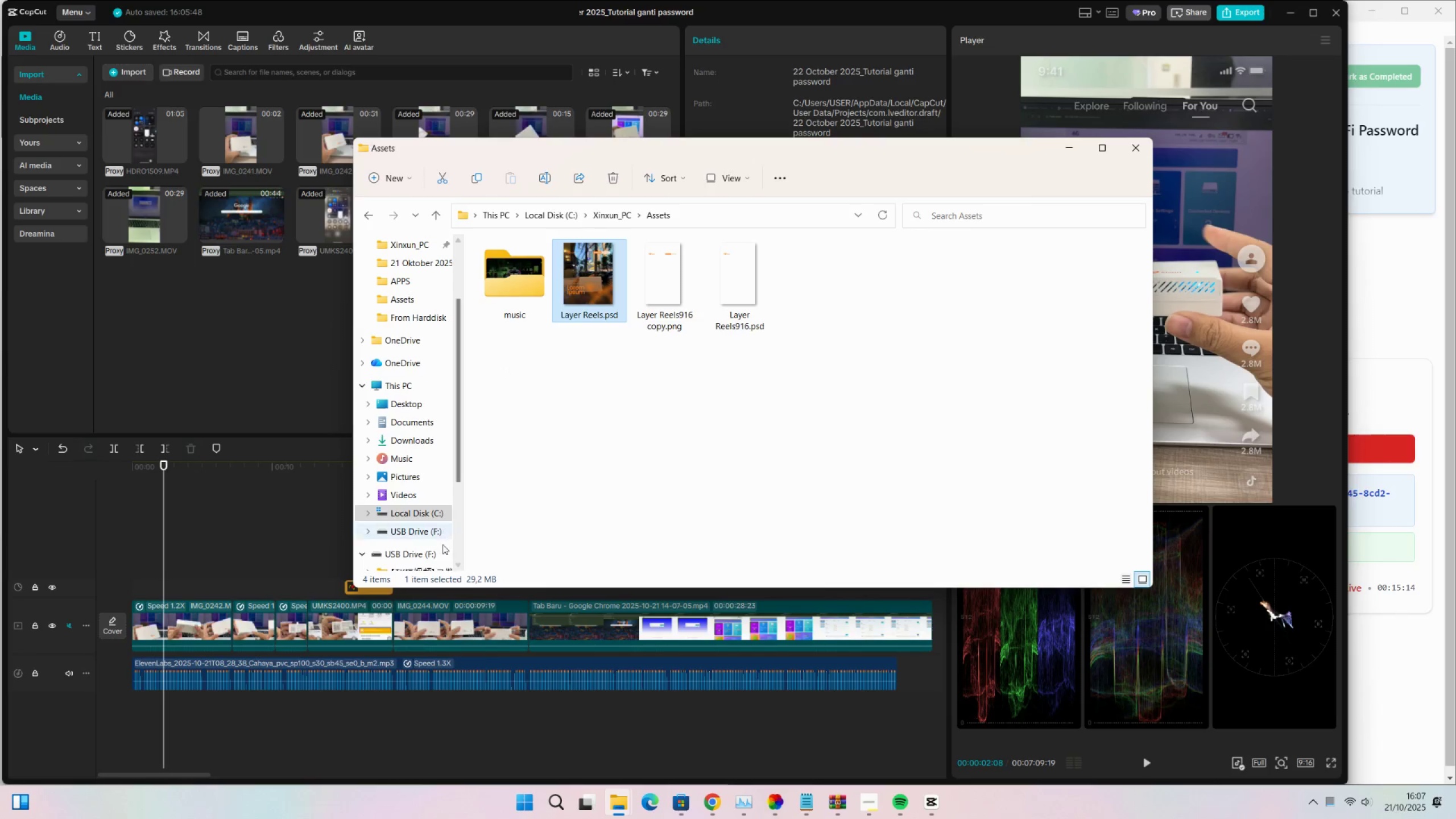 
wait(5.86)
 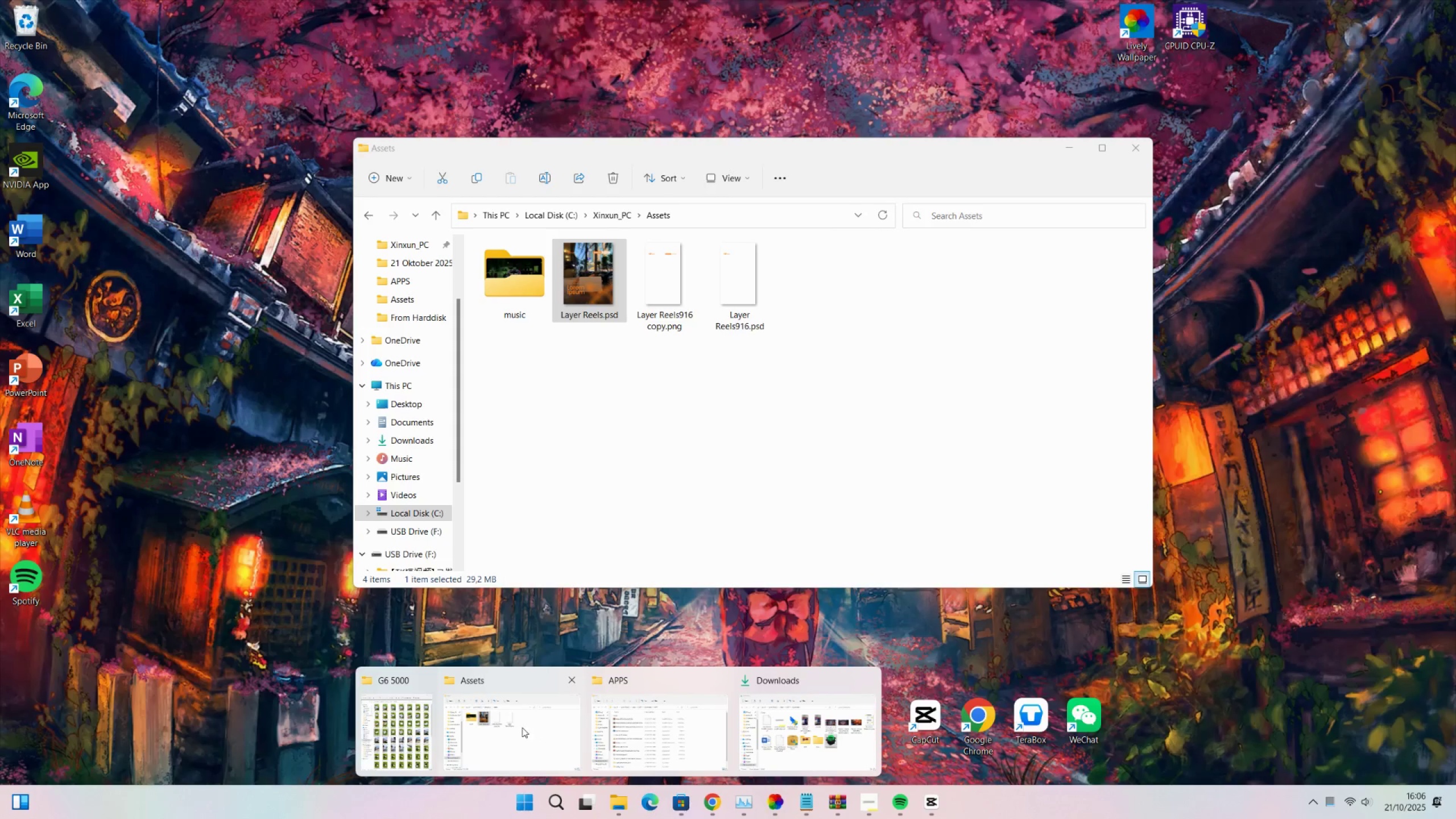 
double_click([406, 302])
 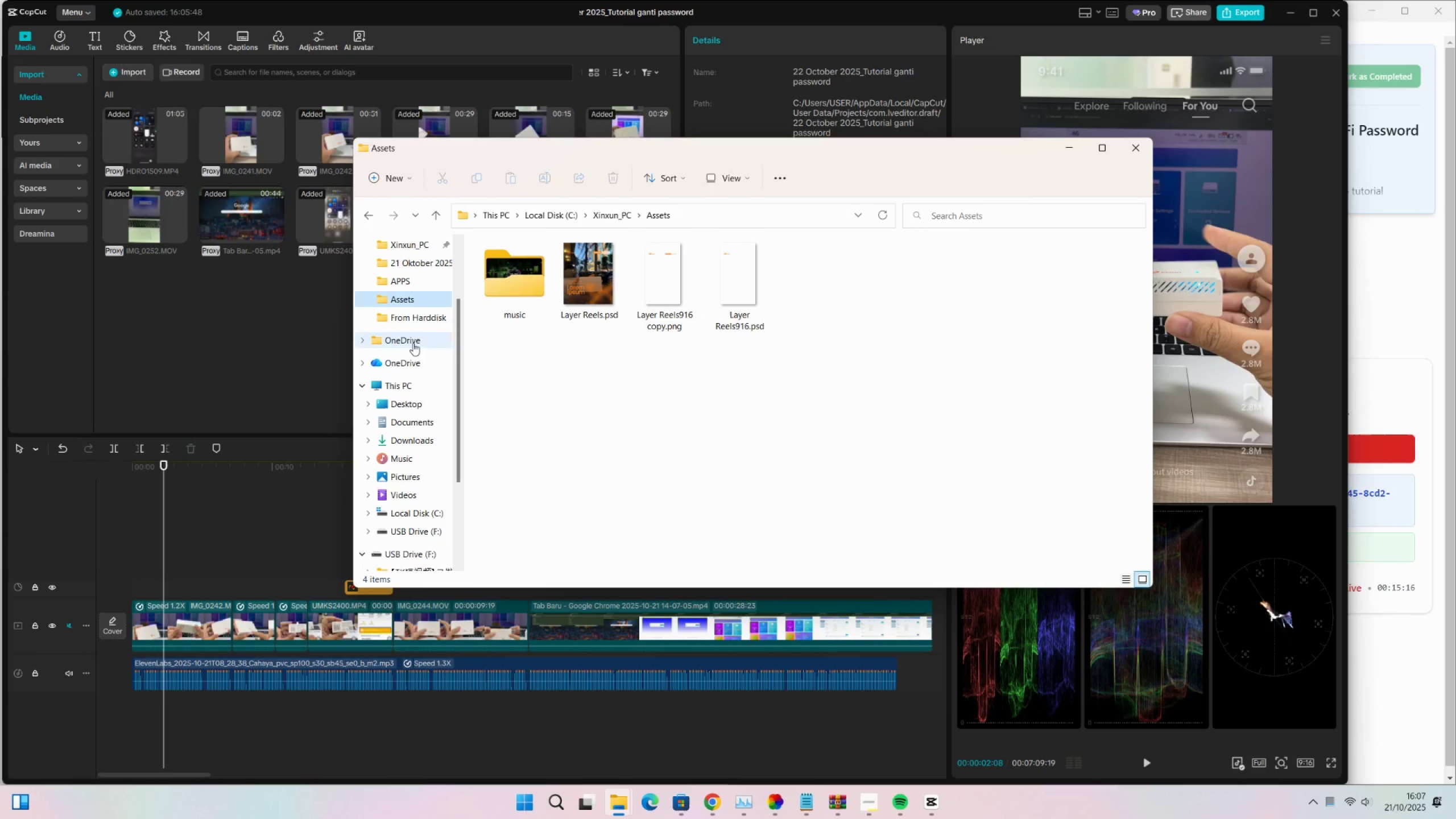 
scroll: coordinate [412, 333], scroll_direction: up, amount: 5.0
 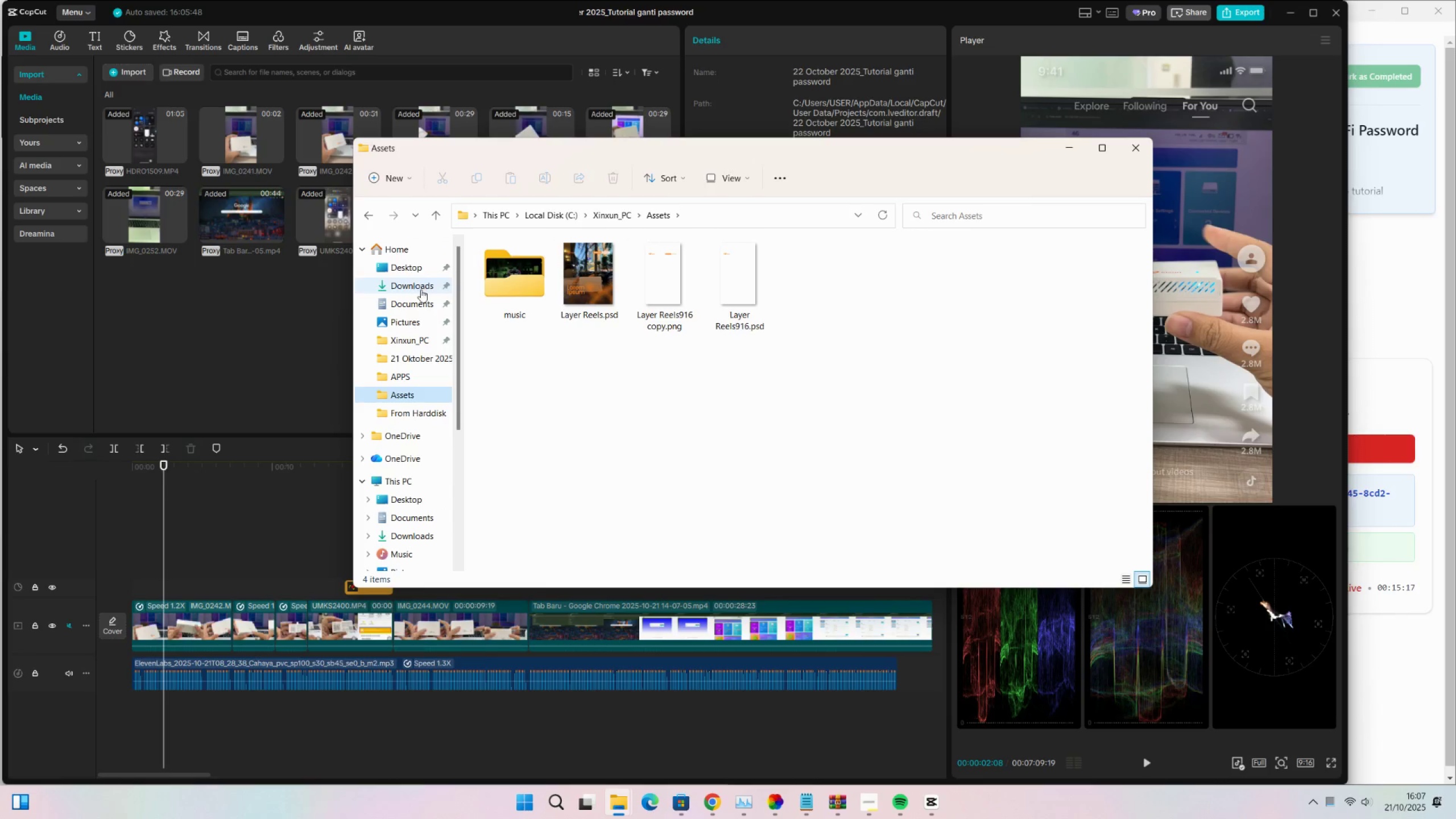 
left_click([421, 290])
 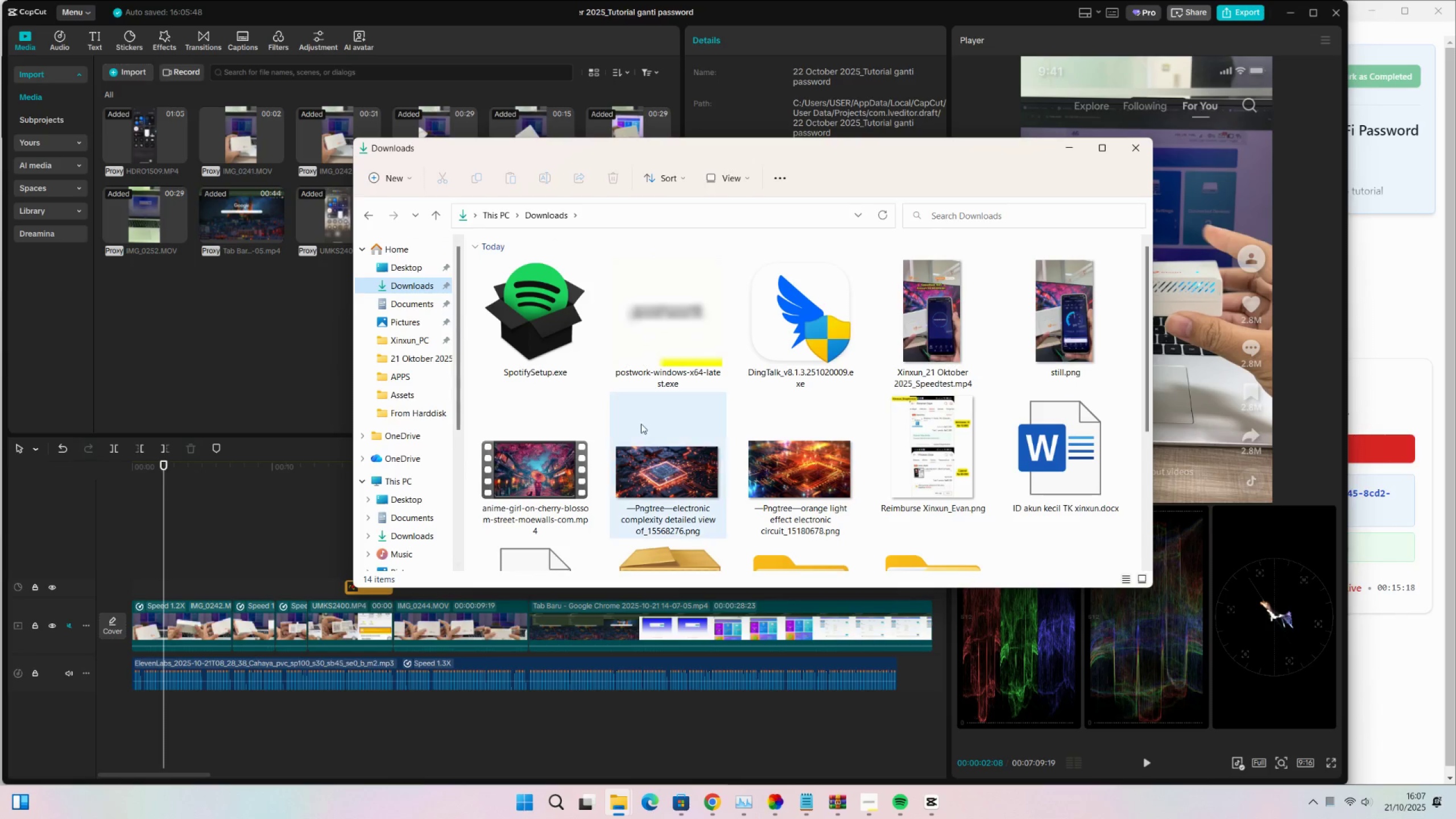 
mouse_move([662, 418])
 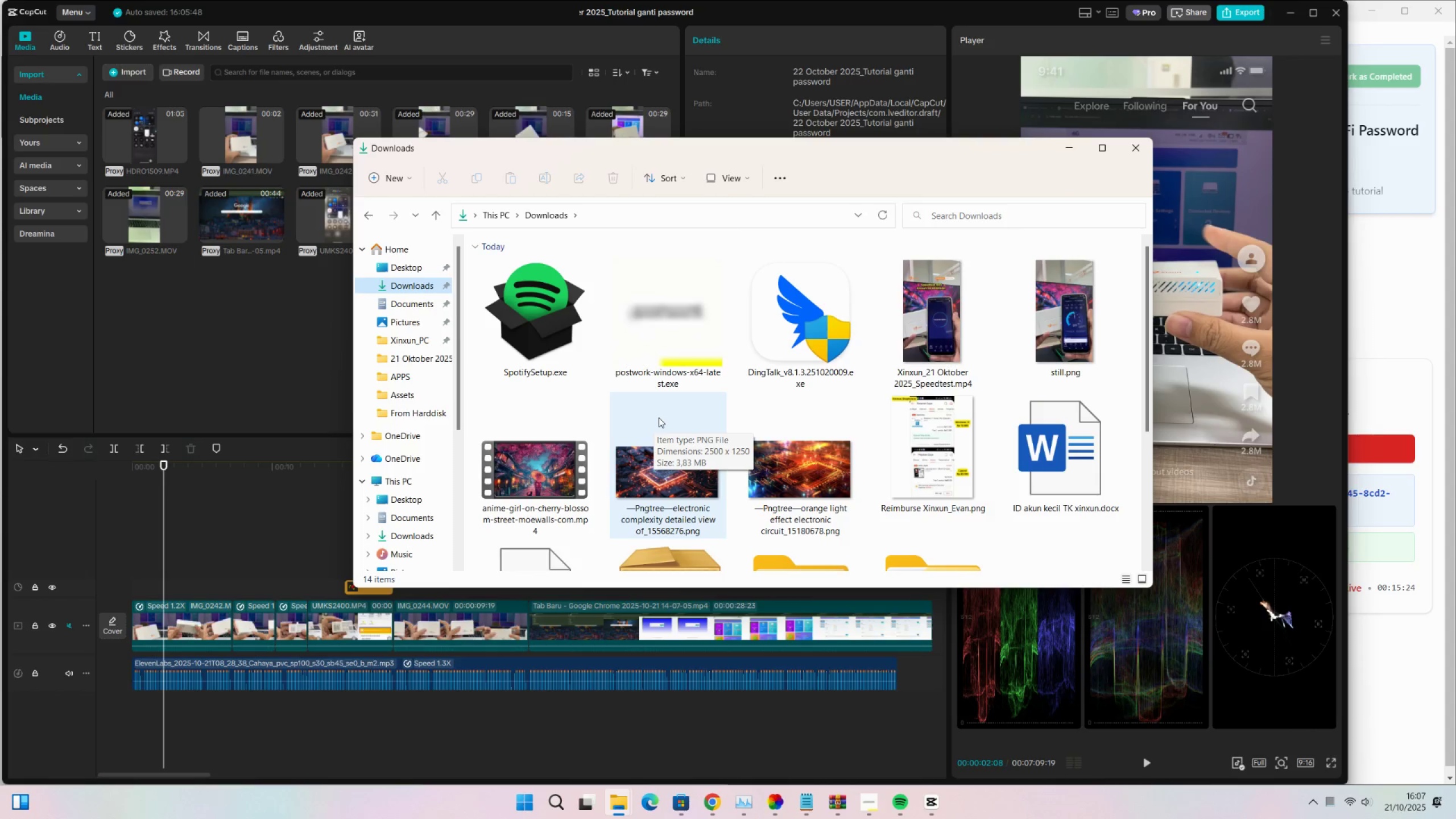 
scroll: coordinate [661, 410], scroll_direction: down, amount: 2.0
 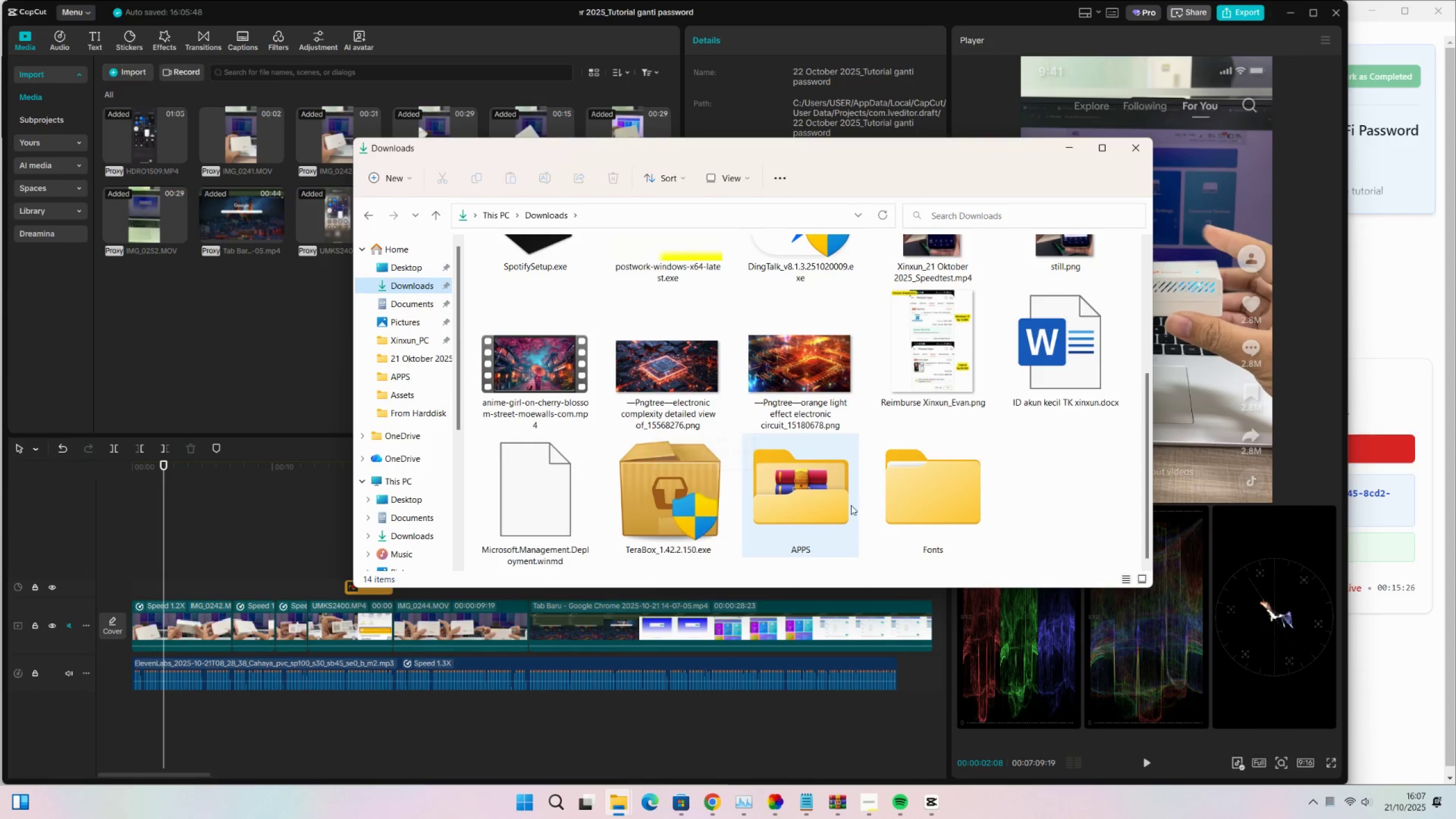 
left_click([807, 503])
 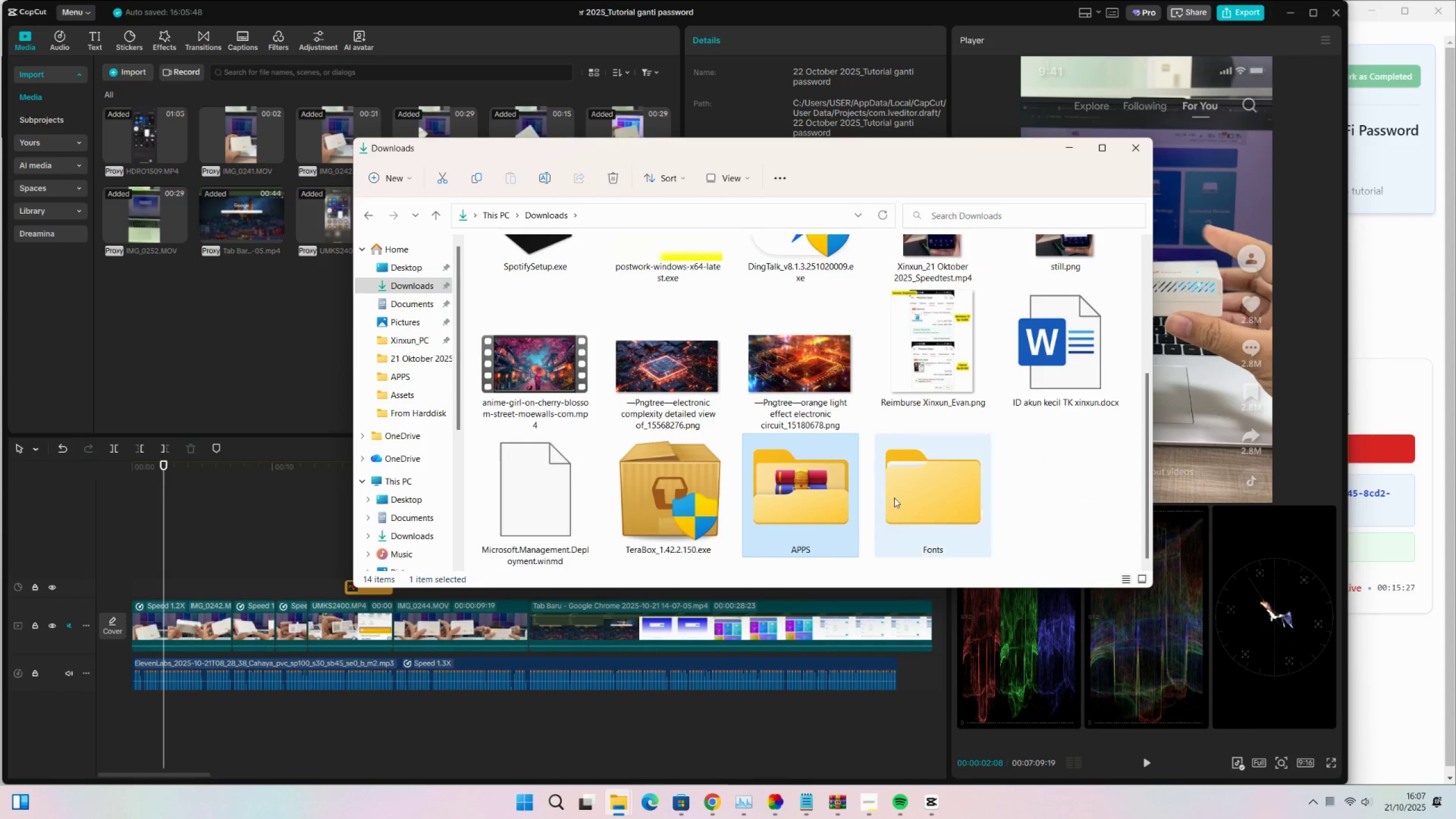 
left_click([895, 498])
 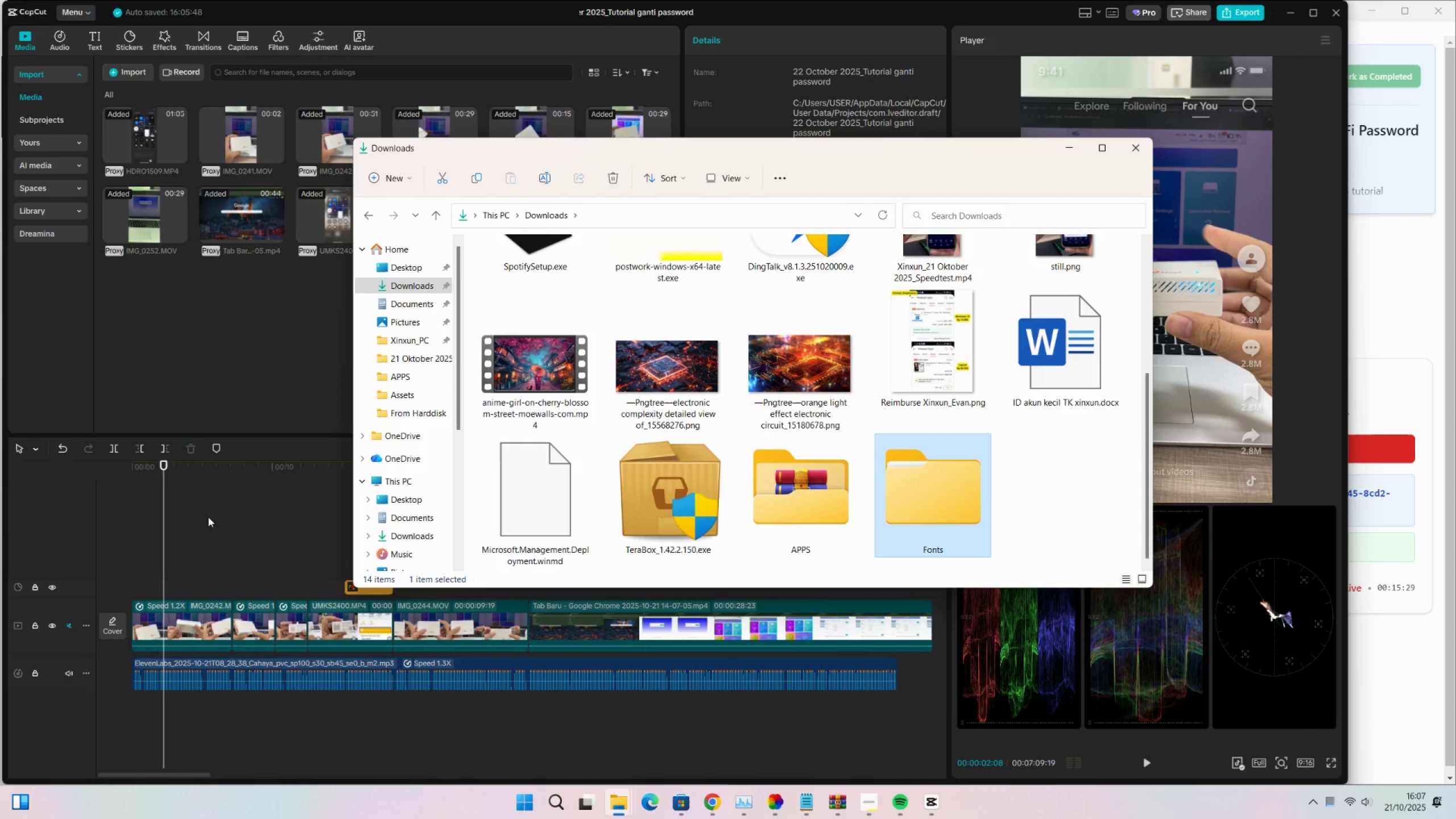 
double_click([193, 476])
 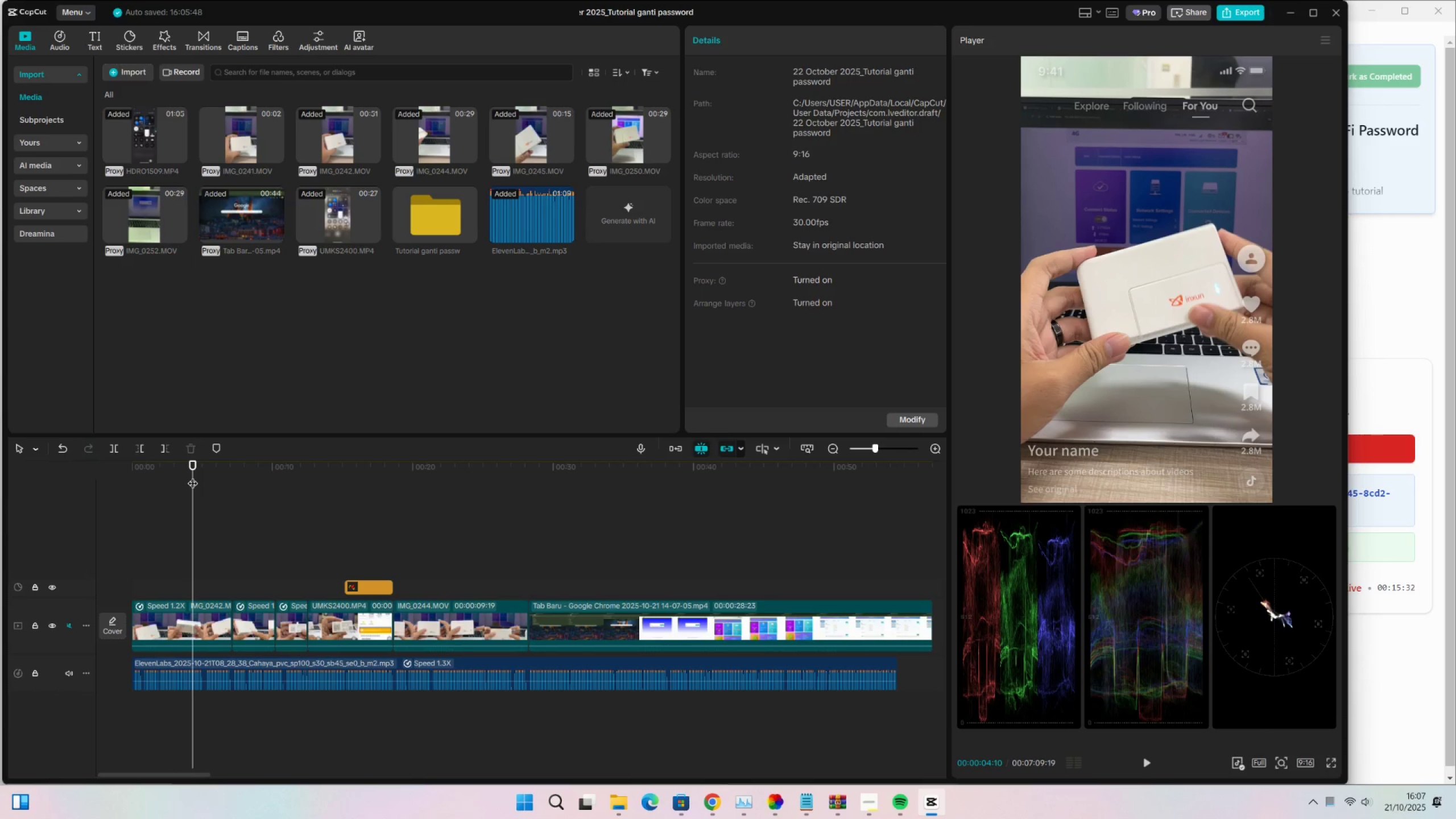 
left_click([221, 474])
 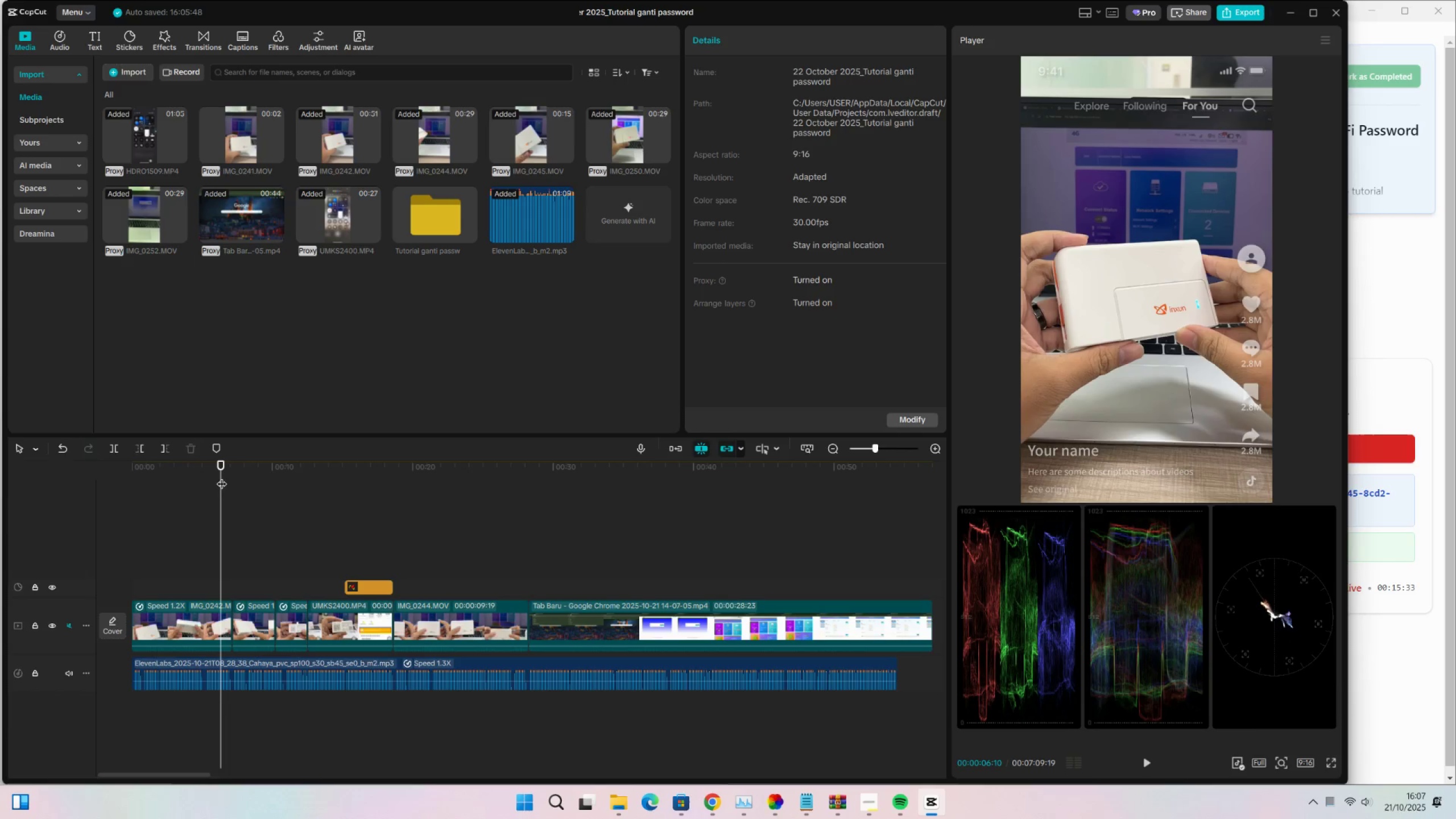 
key(Control+ControlLeft)
 